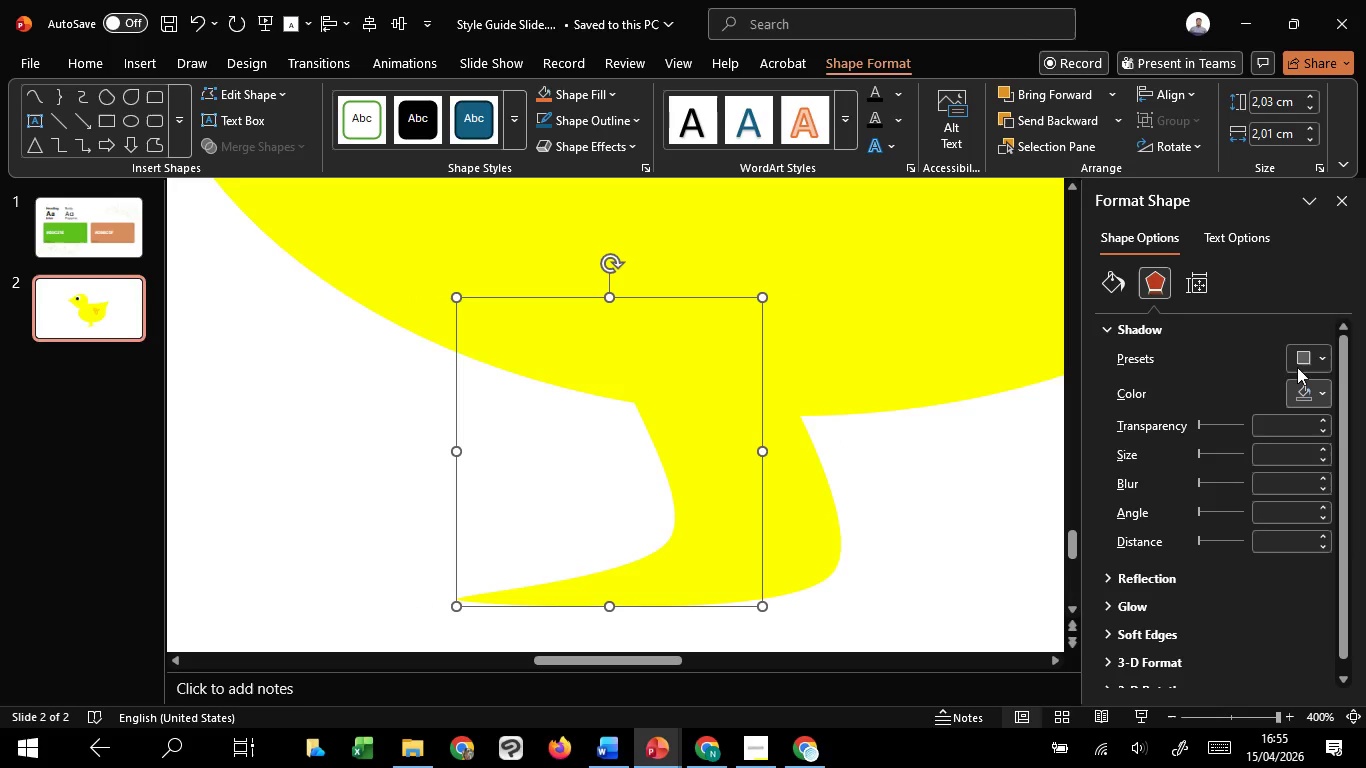 
left_click([1295, 363])
 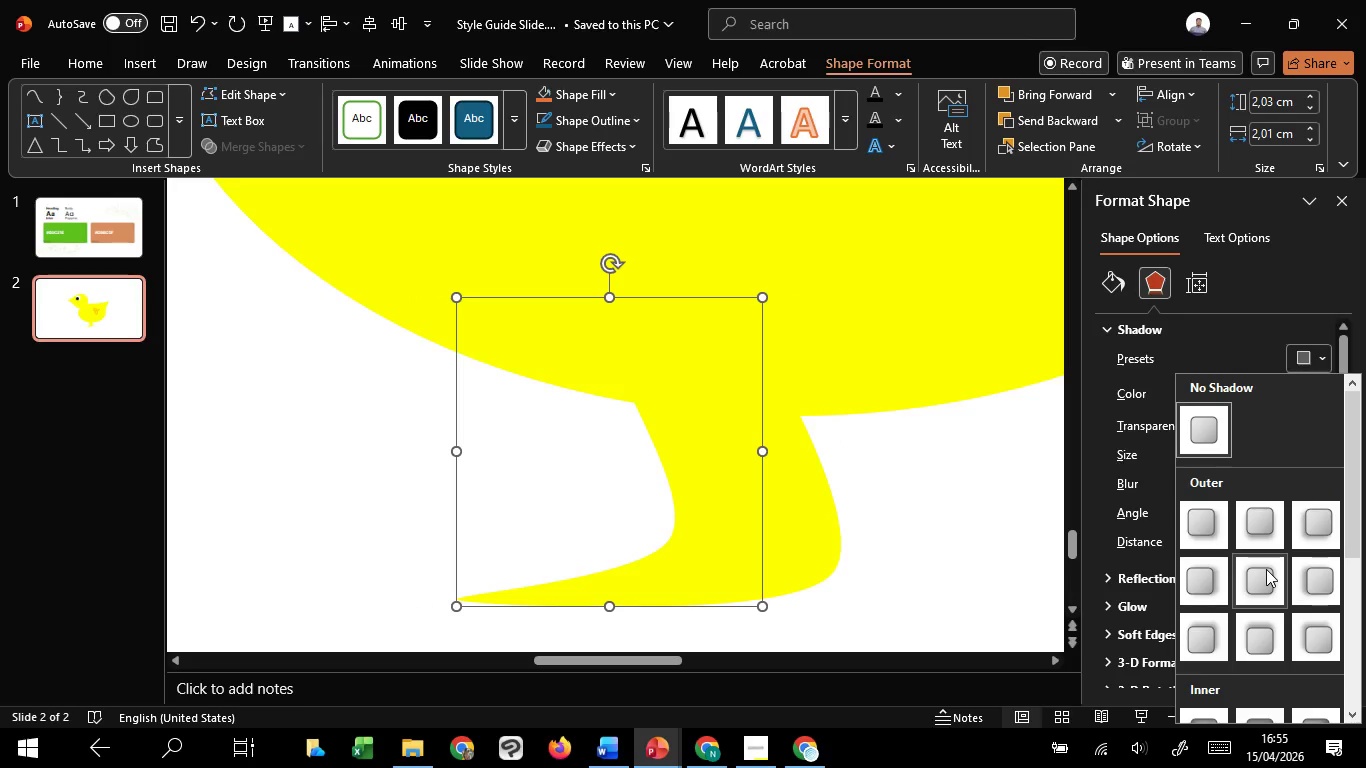 
left_click([1266, 569])
 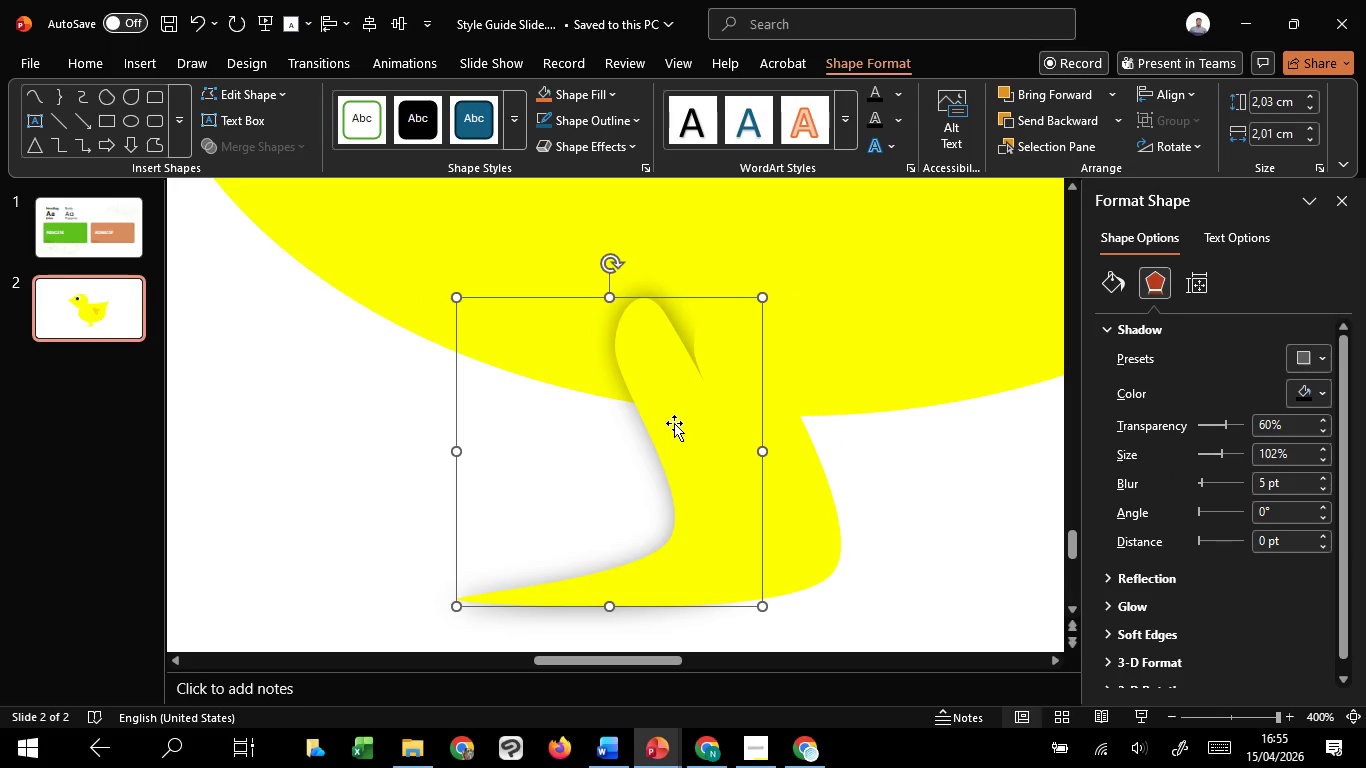 
left_click([825, 498])
 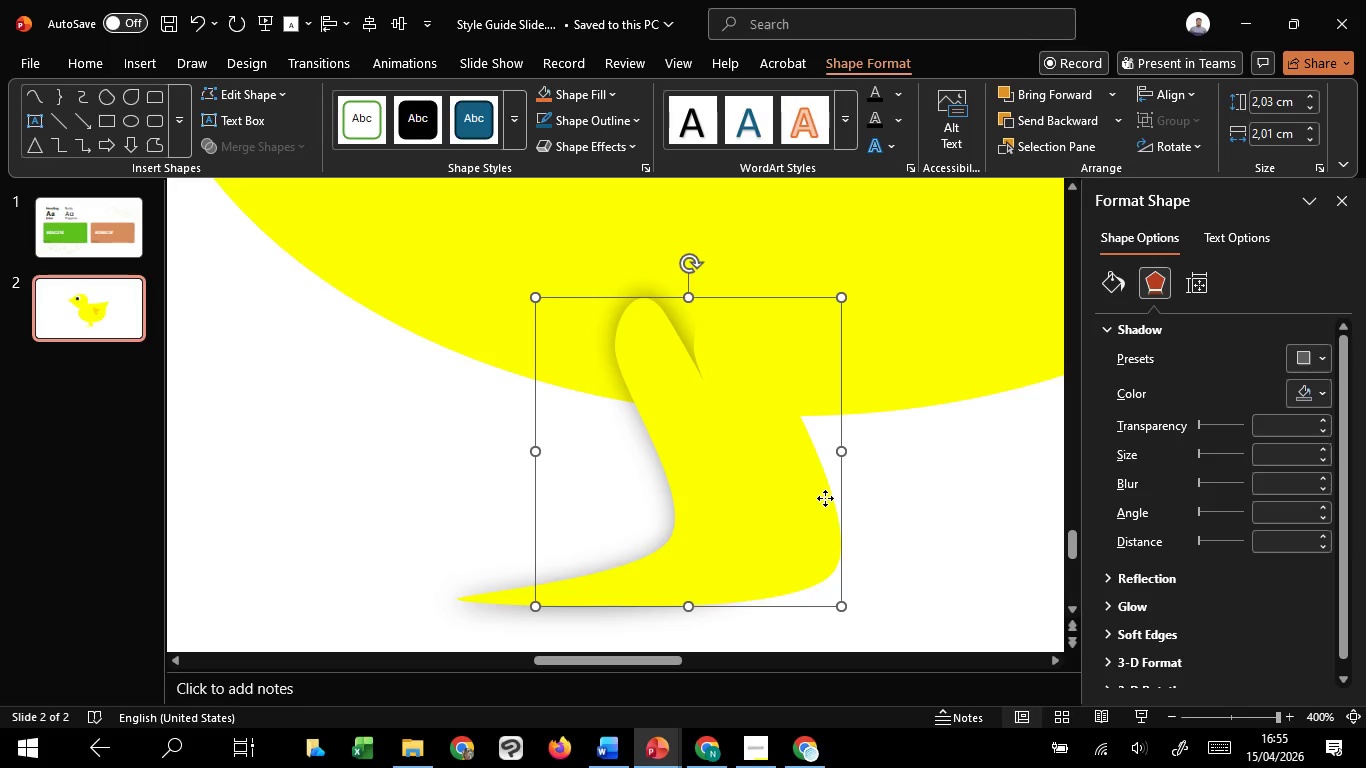 
right_click([825, 498])
 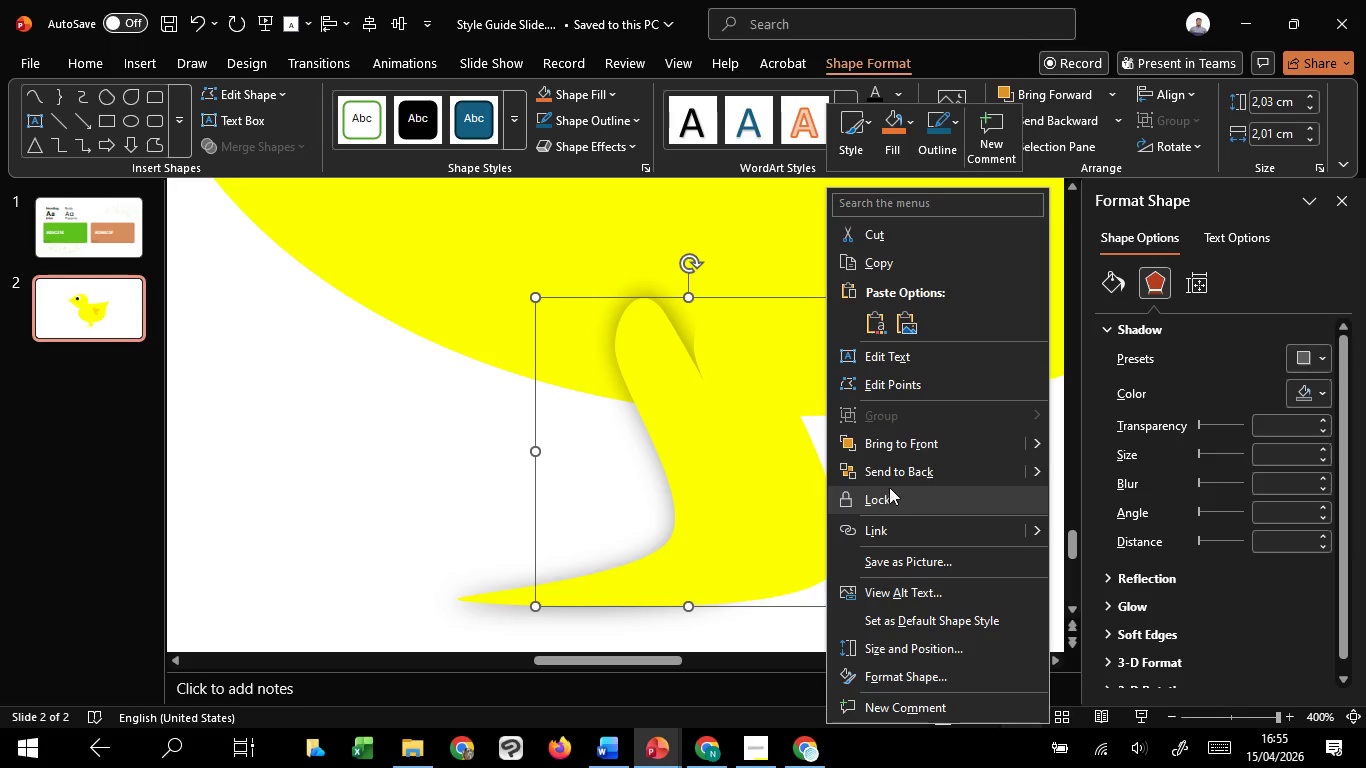 
left_click([889, 475])
 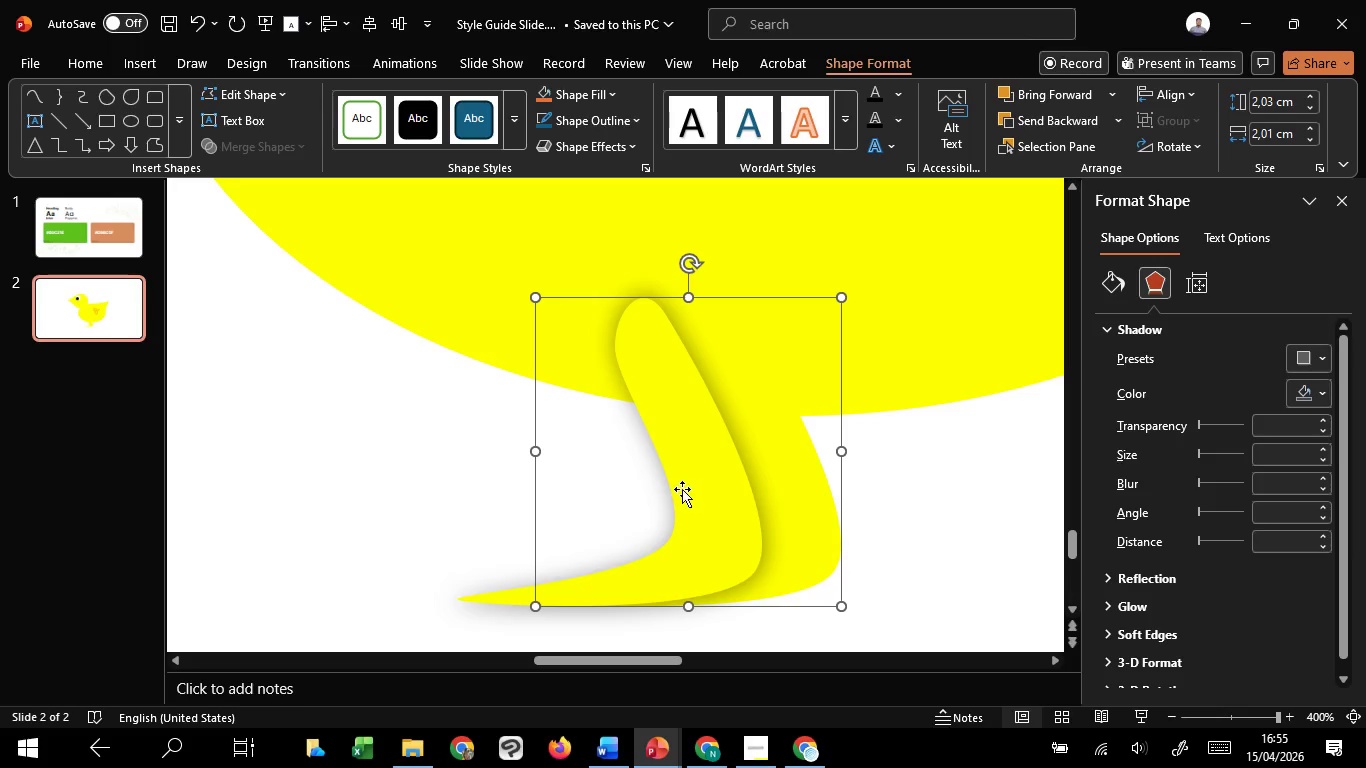 
left_click([682, 489])
 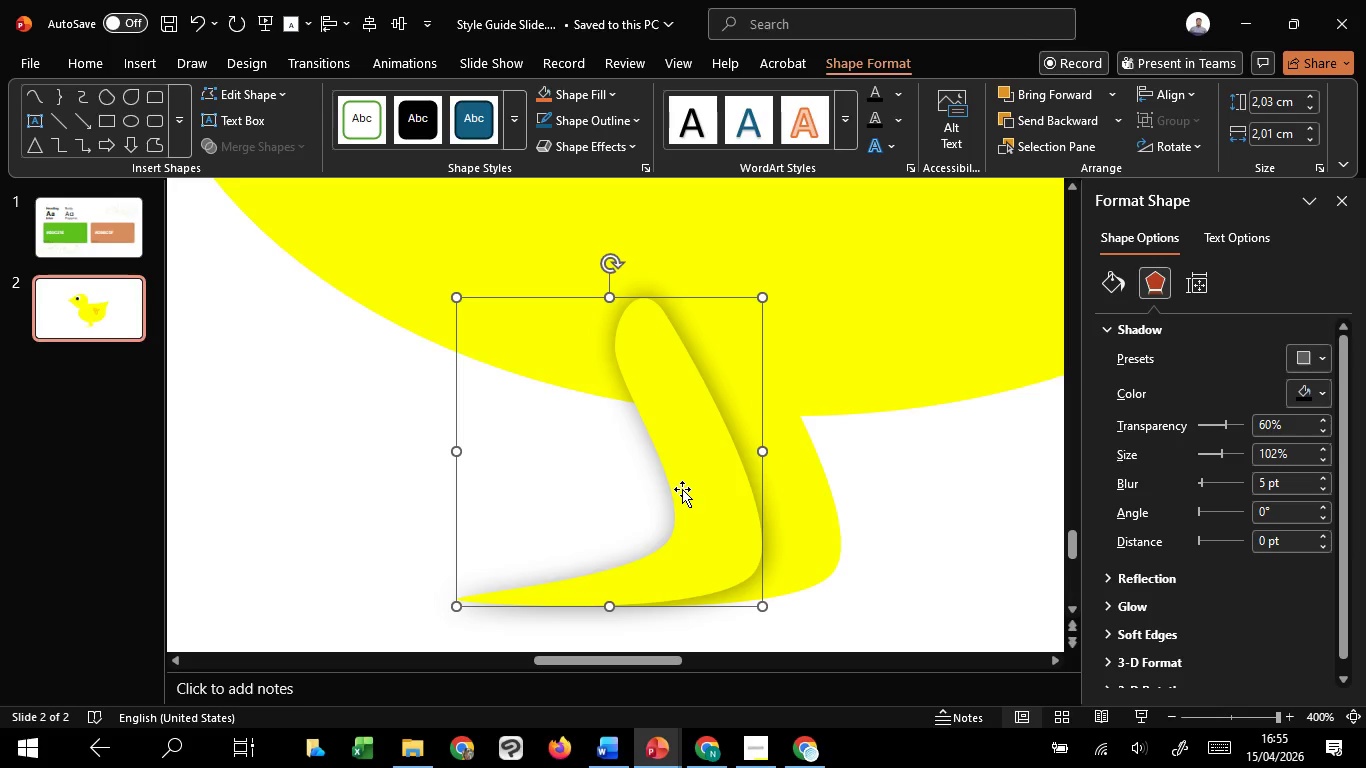 
right_click([682, 489])
 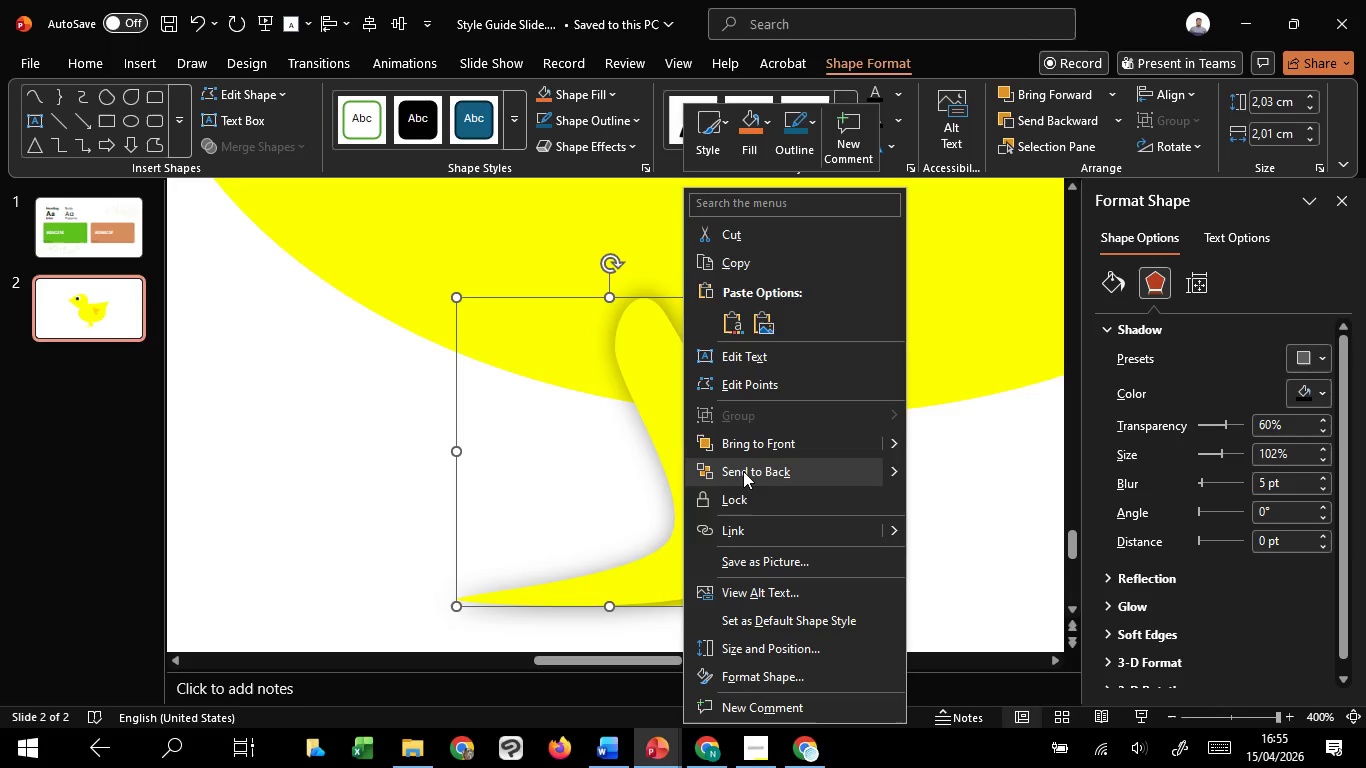 
left_click([744, 472])
 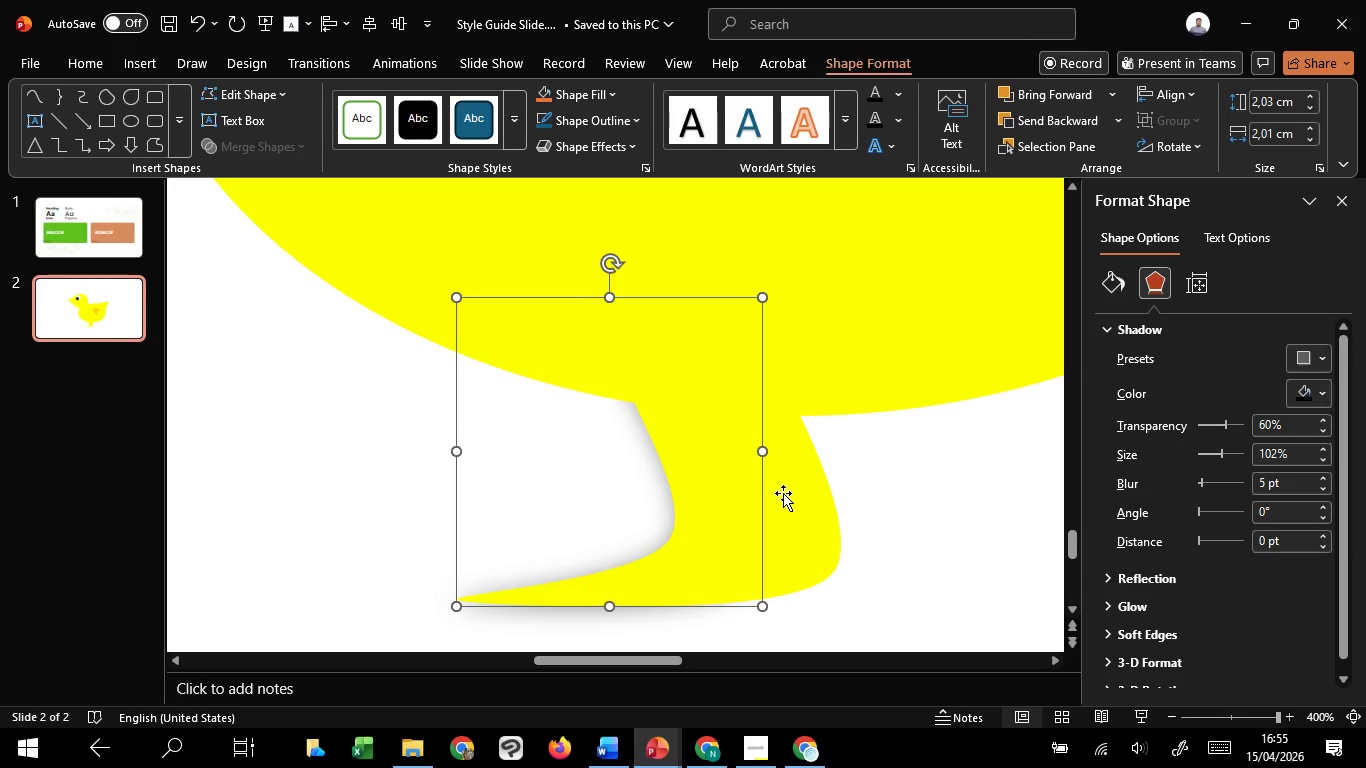 
left_click([783, 493])
 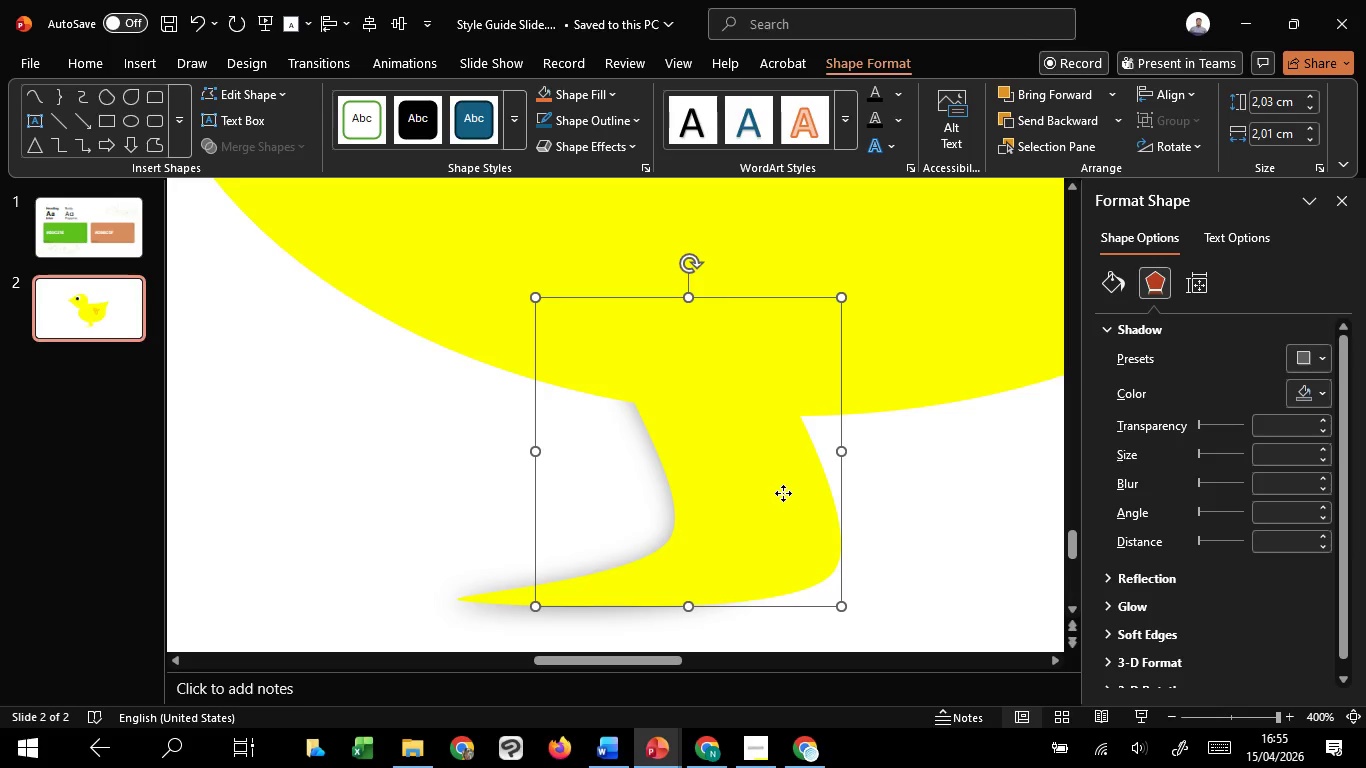 
right_click([783, 493])
 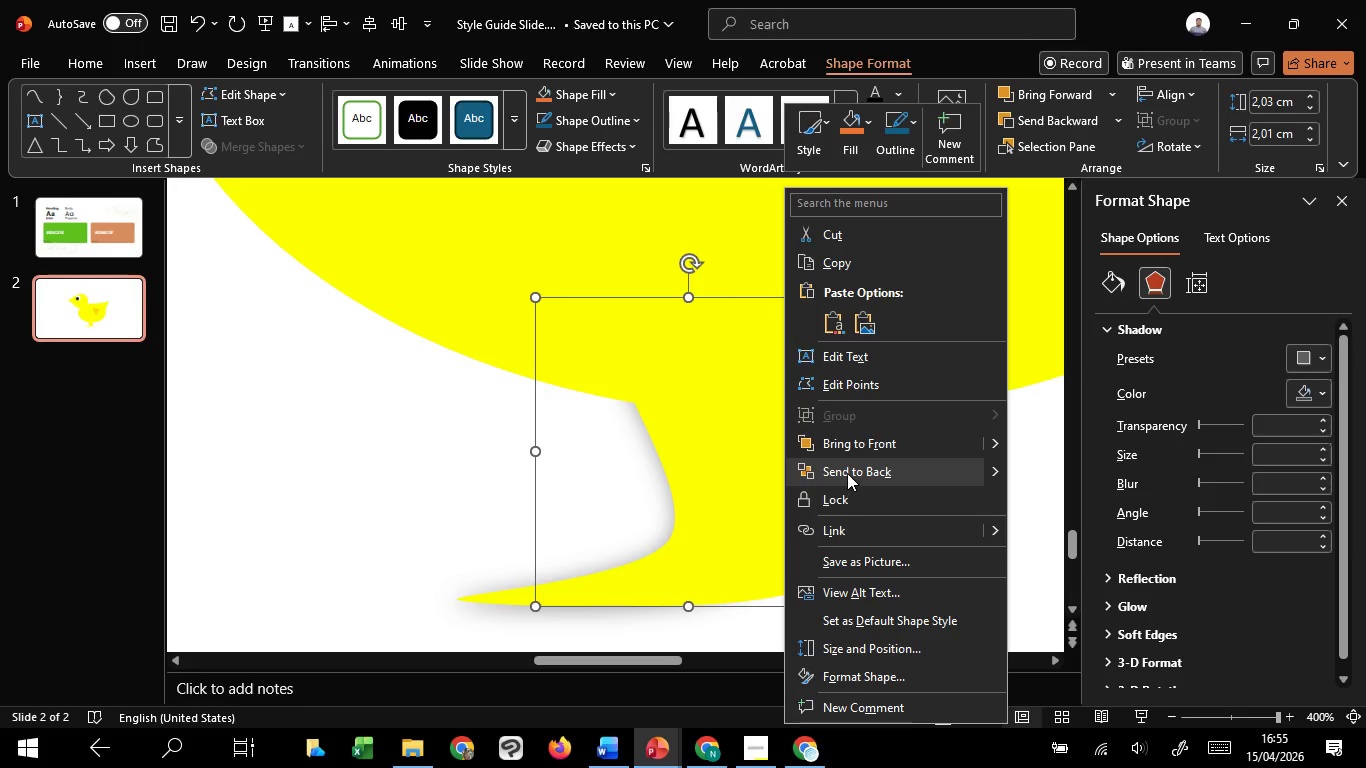 
left_click([847, 473])
 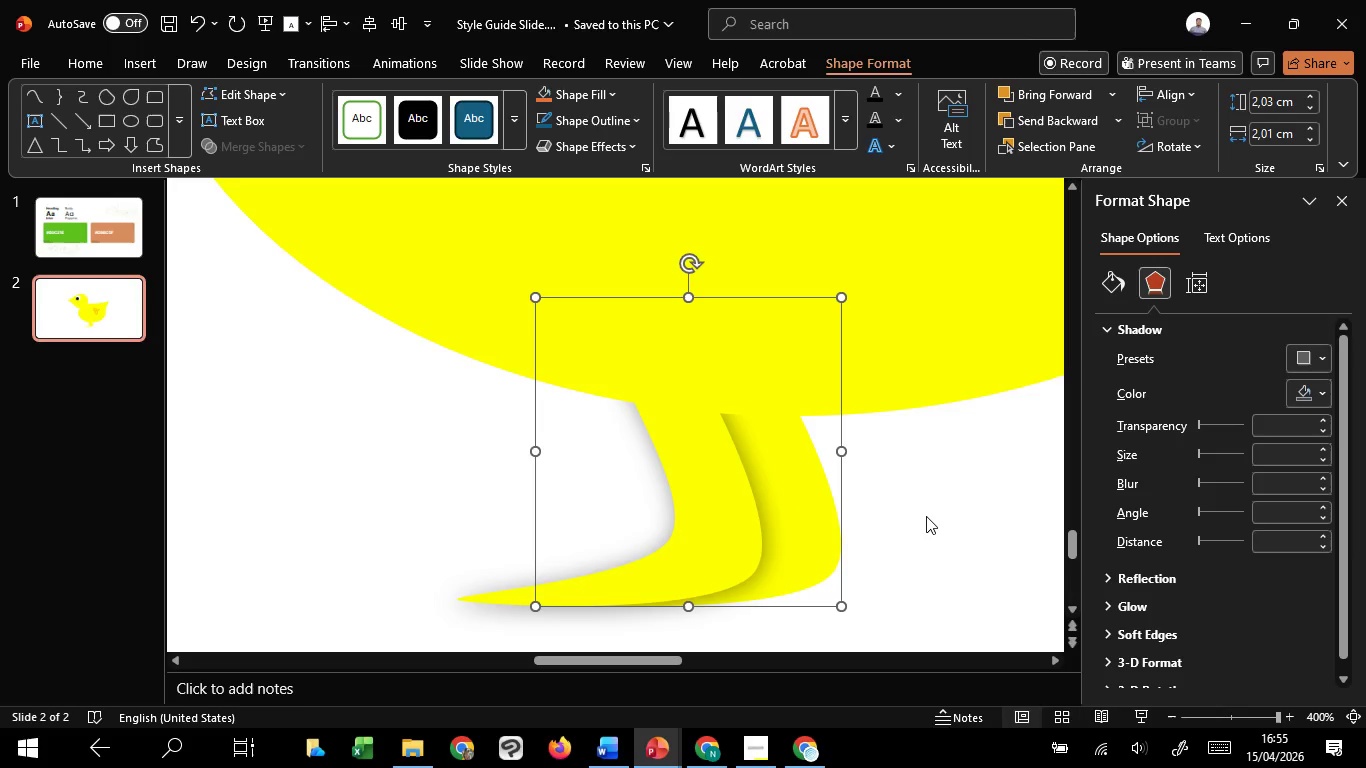 
left_click([928, 517])
 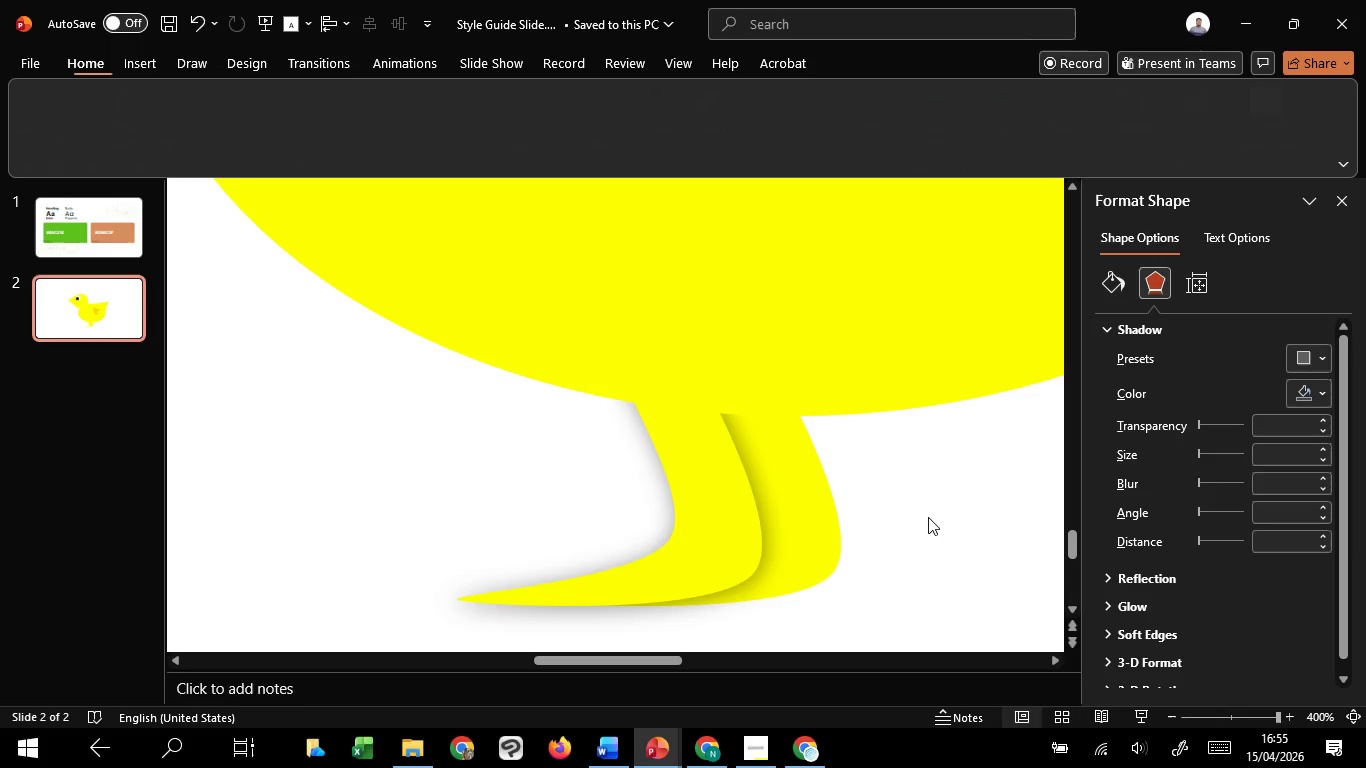 
hold_key(key=ControlLeft, duration=0.94)
scroll: coordinate [928, 517], scroll_direction: down, amount: 3.0
 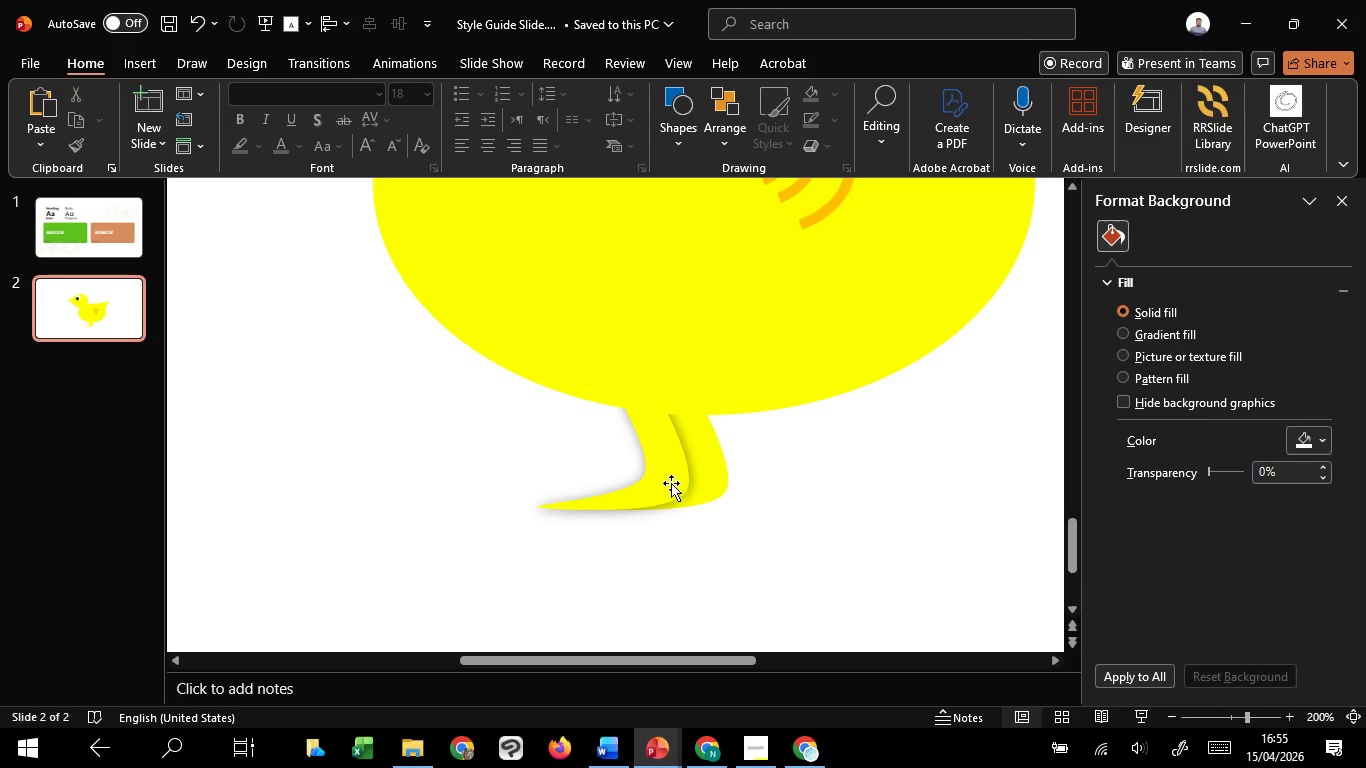 
left_click([670, 482])
 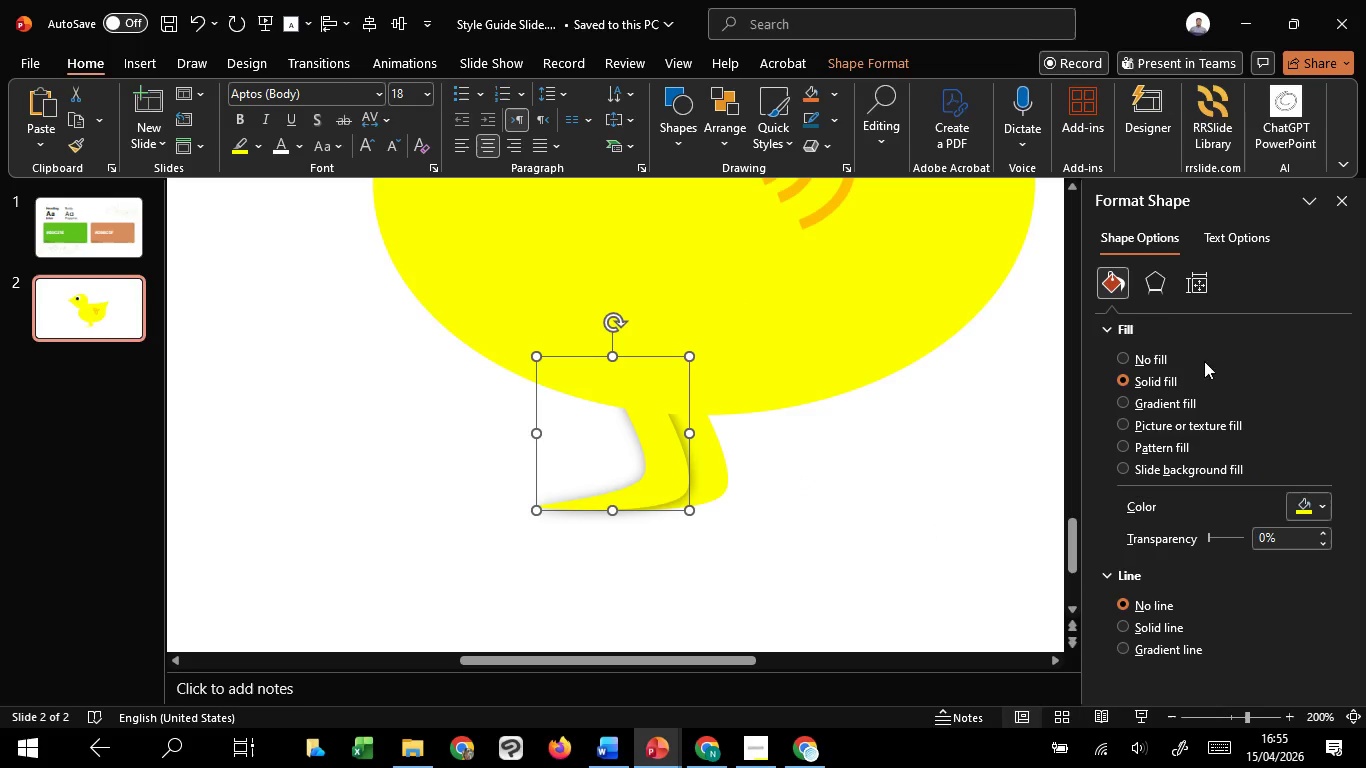 
left_click([1153, 280])
 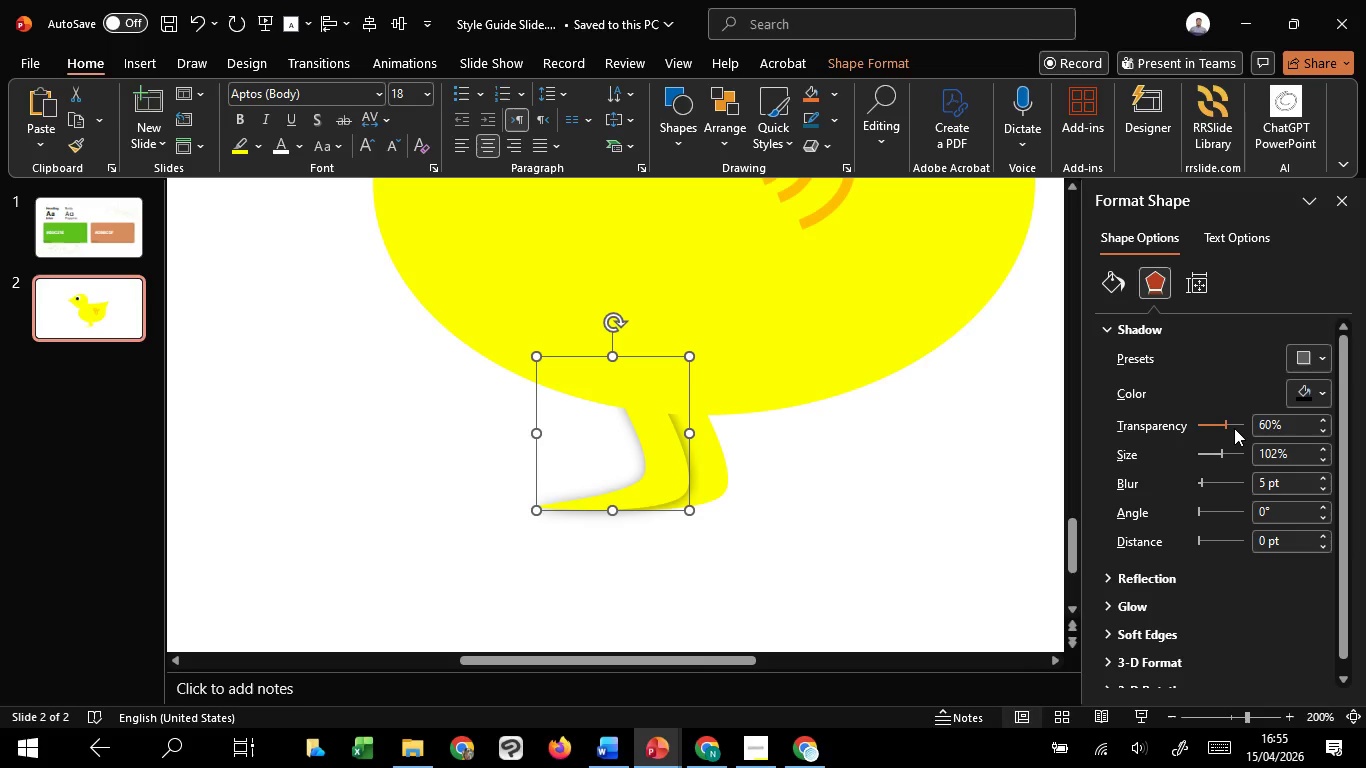 
scroll: coordinate [1230, 428], scroll_direction: up, amount: 29.0
 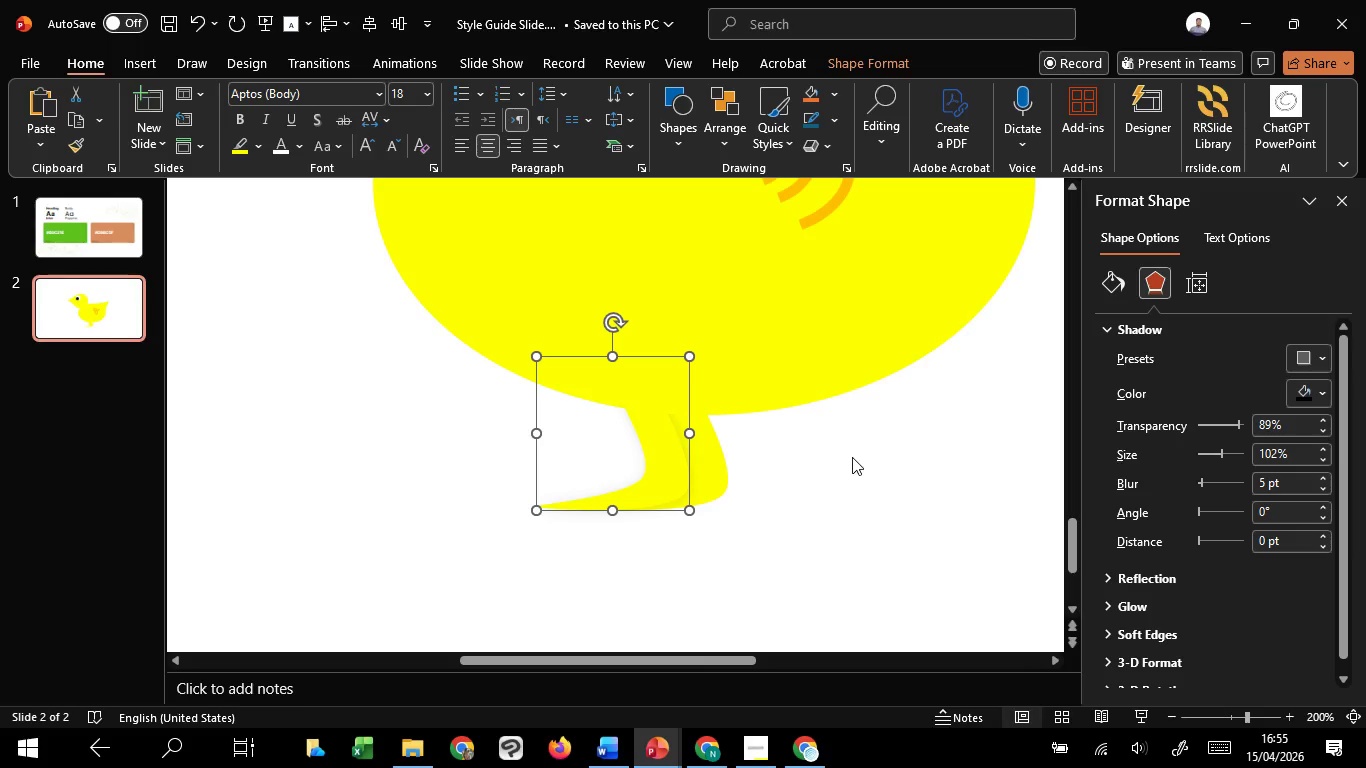 
left_click([852, 457])
 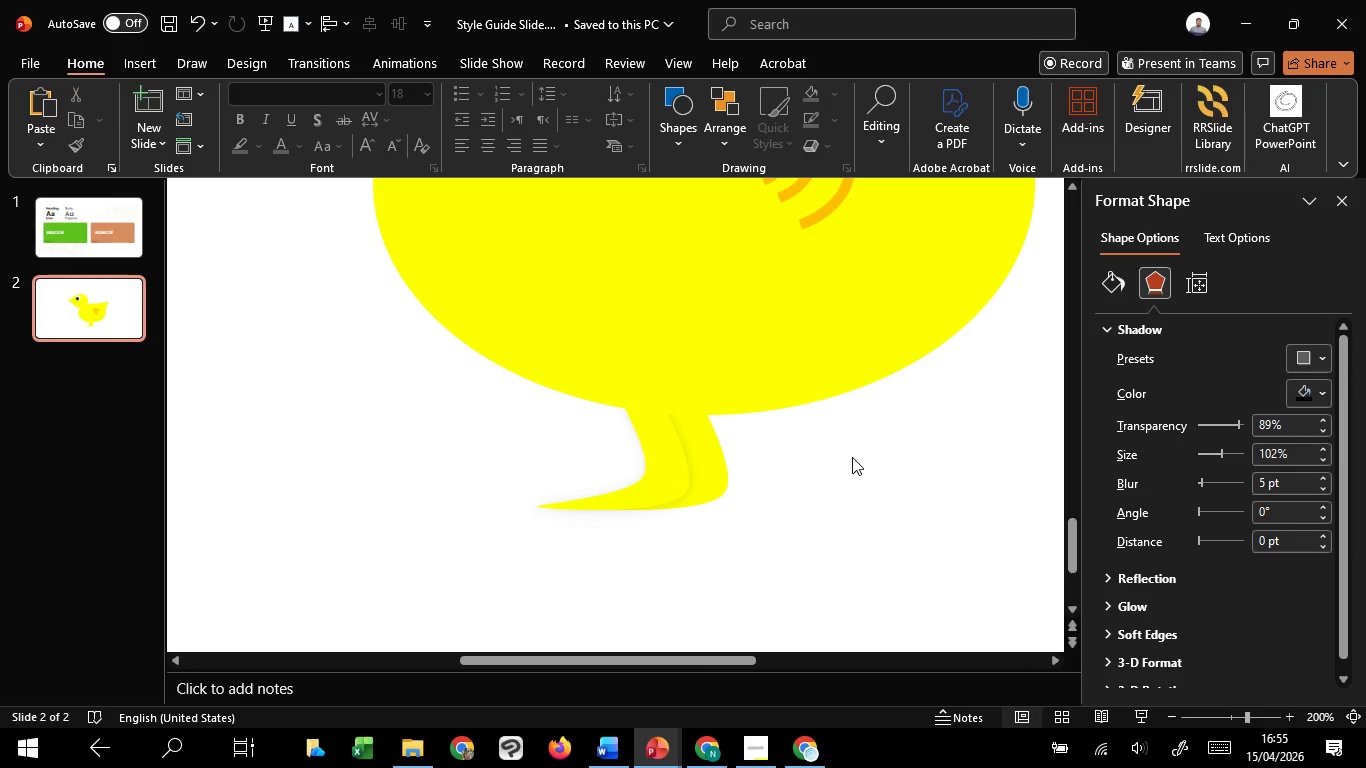 
hold_key(key=ControlLeft, duration=1.5)
 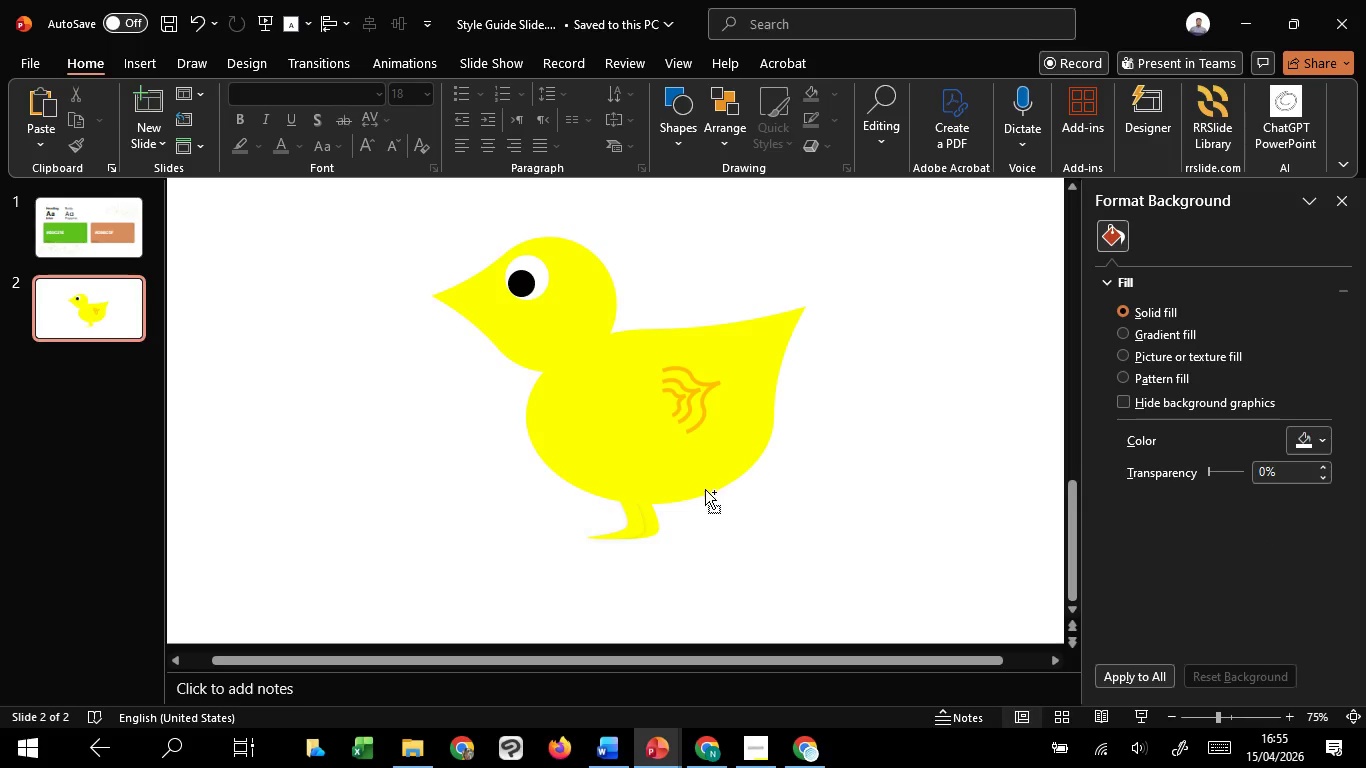 
hold_key(key=ControlLeft, duration=1.08)
 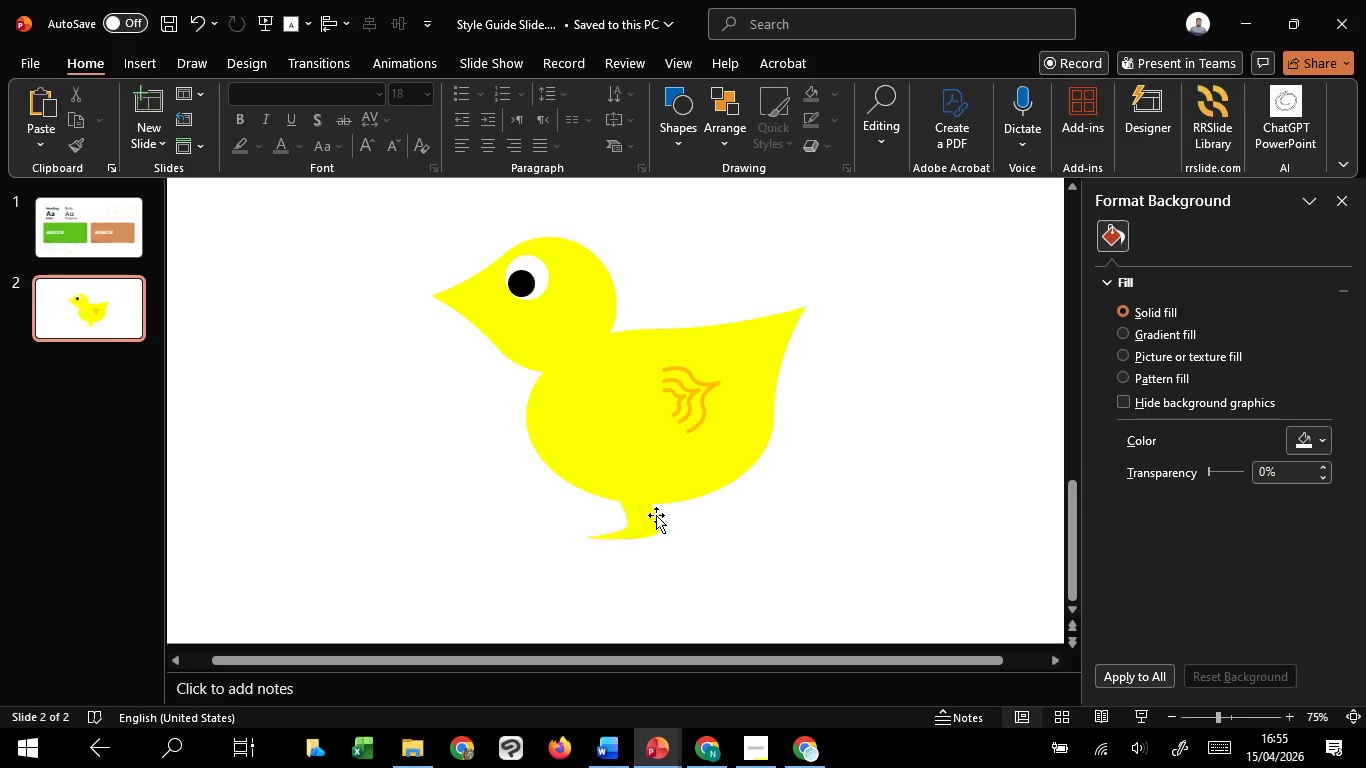 
scroll: coordinate [851, 458], scroll_direction: down, amount: 4.0
 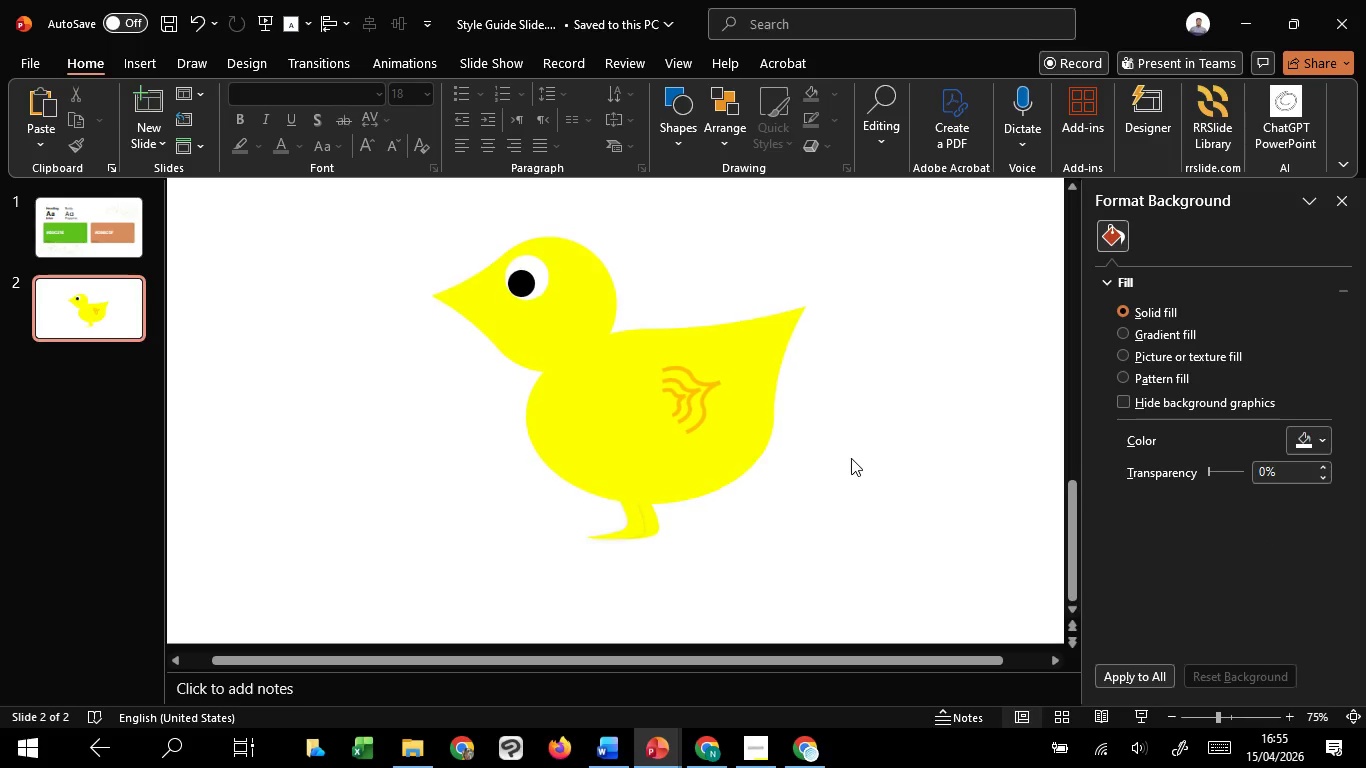 
left_click([656, 515])
 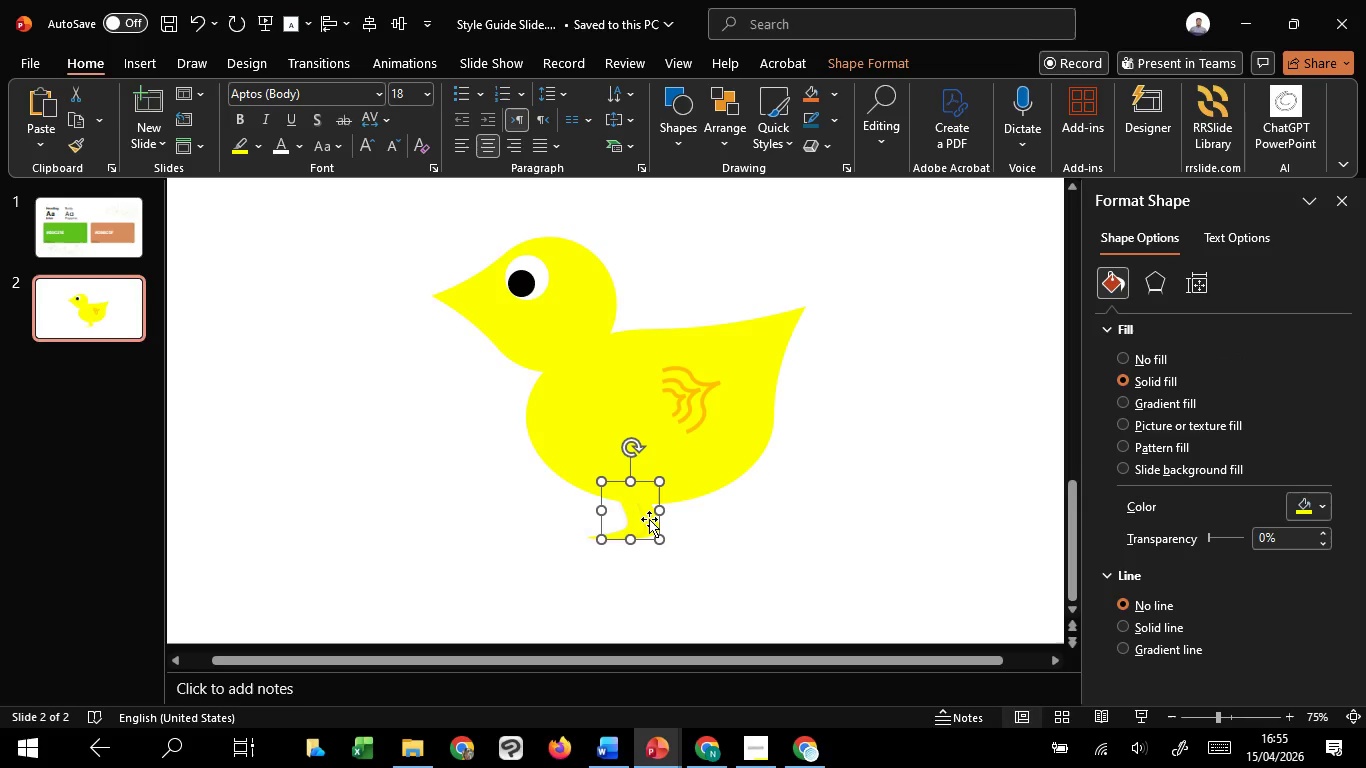 
left_click([649, 519])
 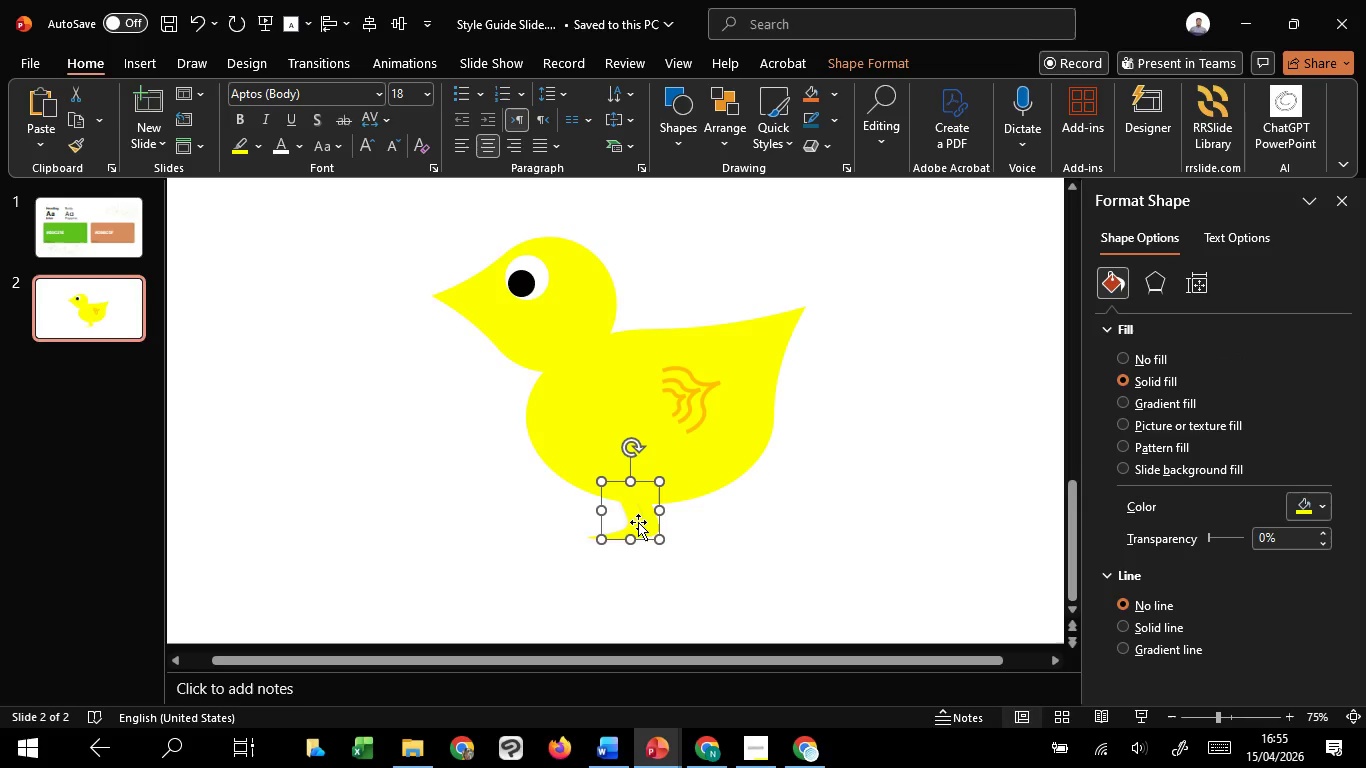 
hold_key(key=ShiftLeft, duration=1.52)
left_click([637, 523])
 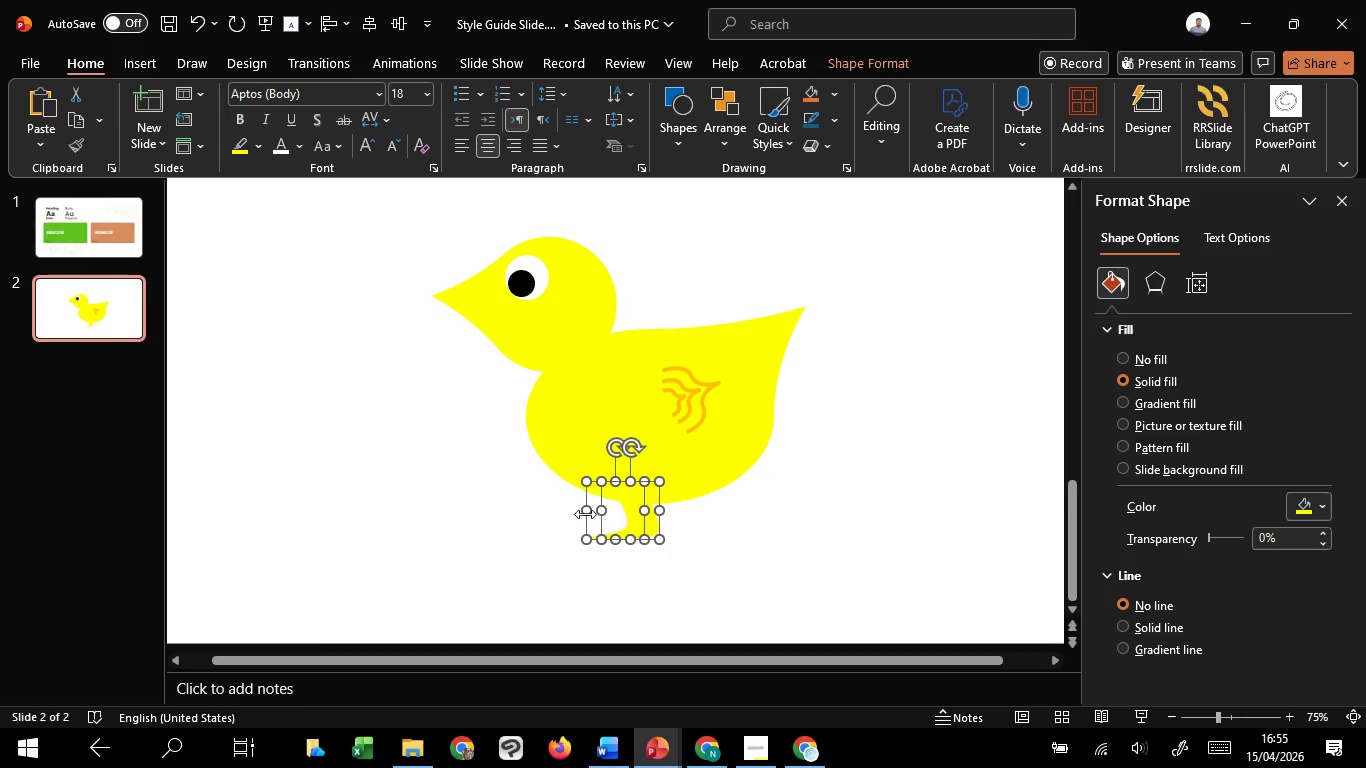 
left_click_drag(start_coordinate=[587, 512], to_coordinate=[596, 511])
 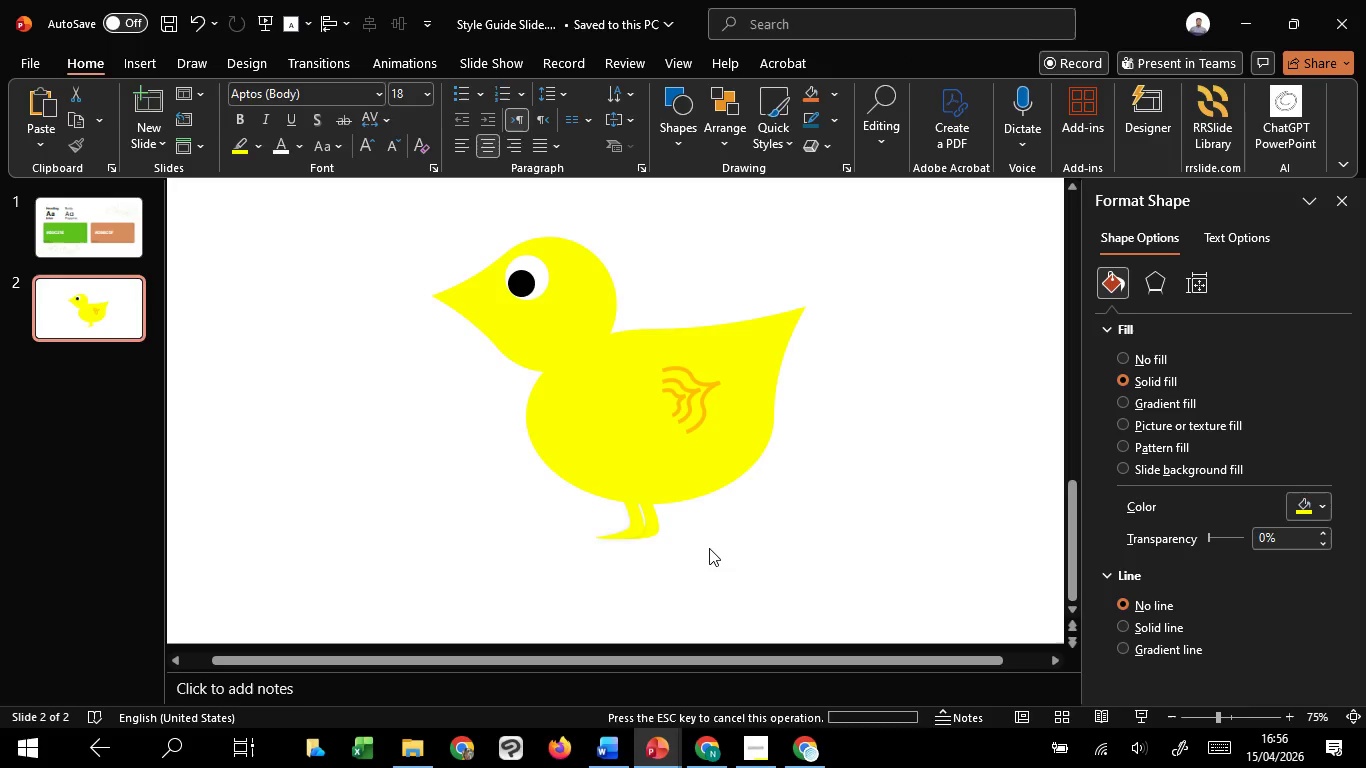 
hold_key(key=ShiftLeft, duration=1.48)
 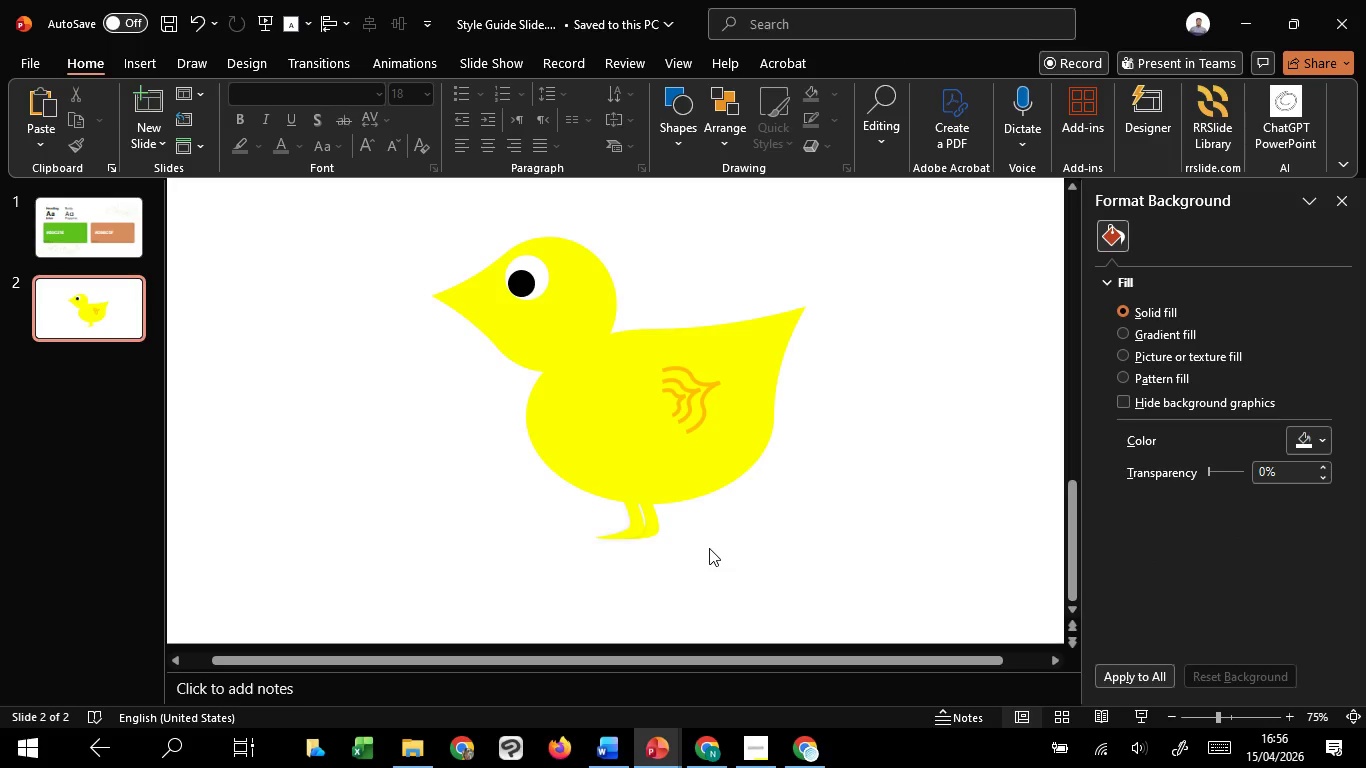 
key(Control+Z)
 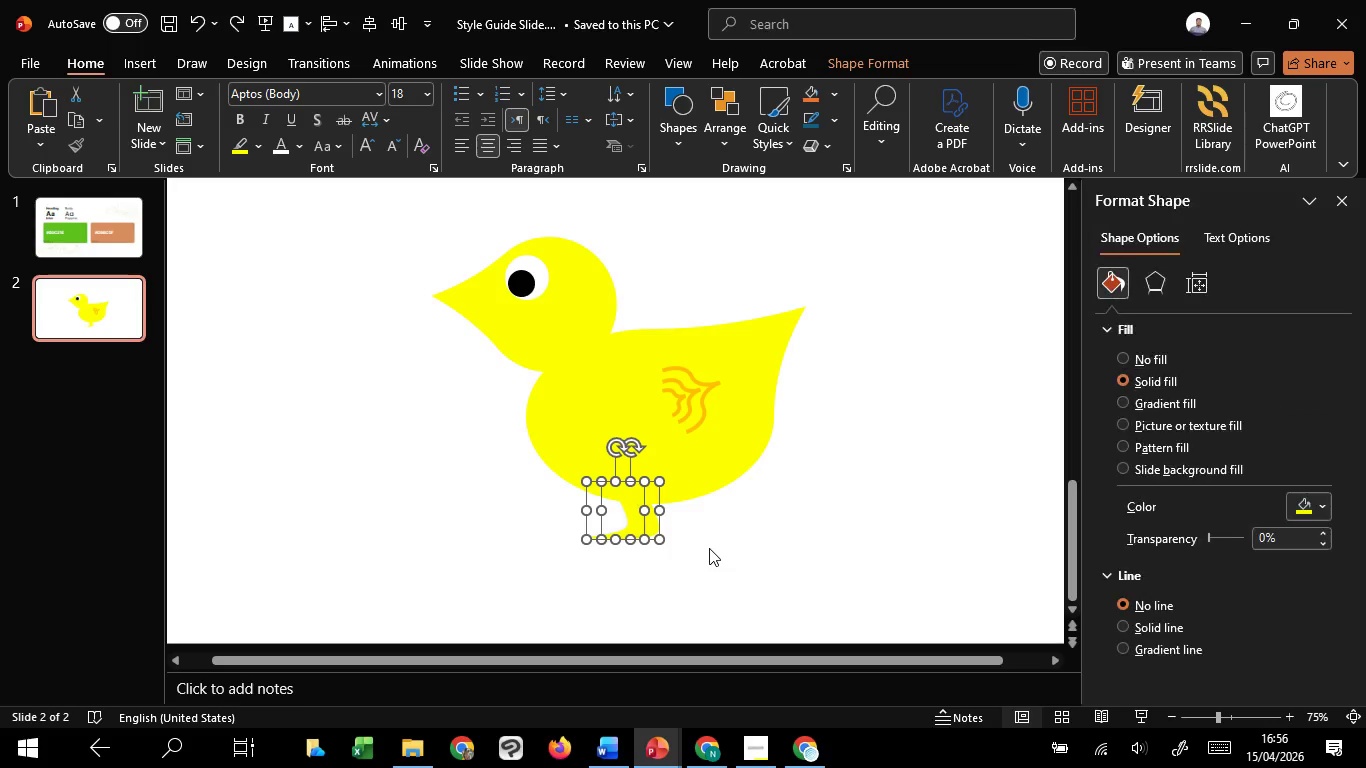 
left_click([709, 548])
 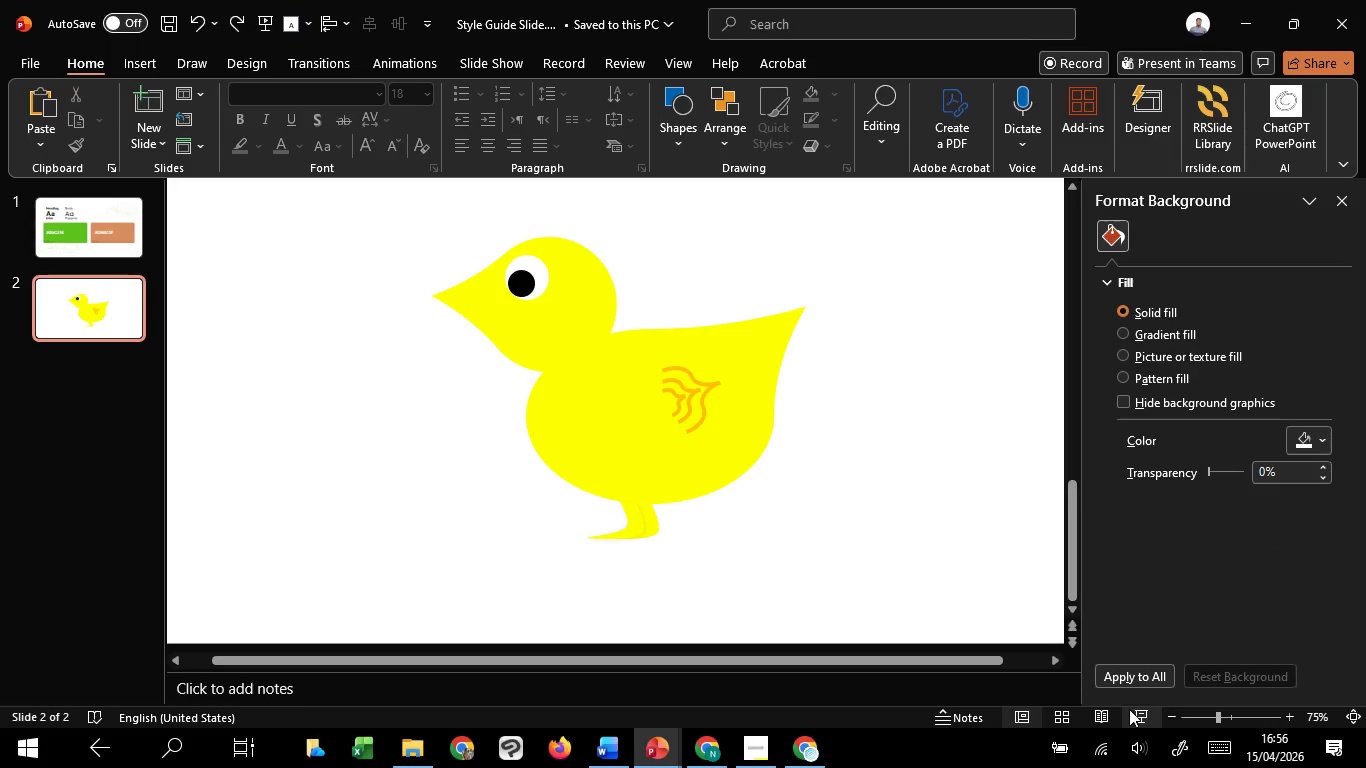 
left_click([1129, 709])
 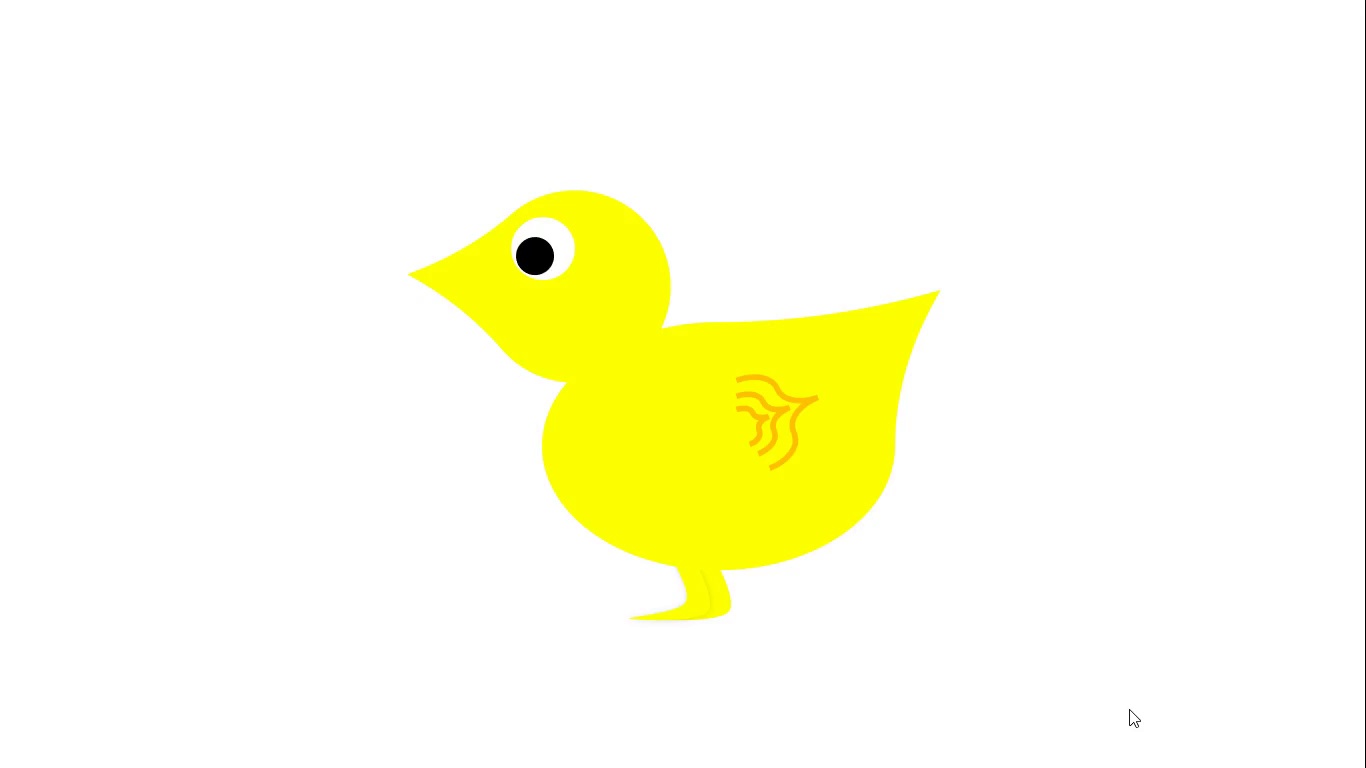 
wait(7.58)
 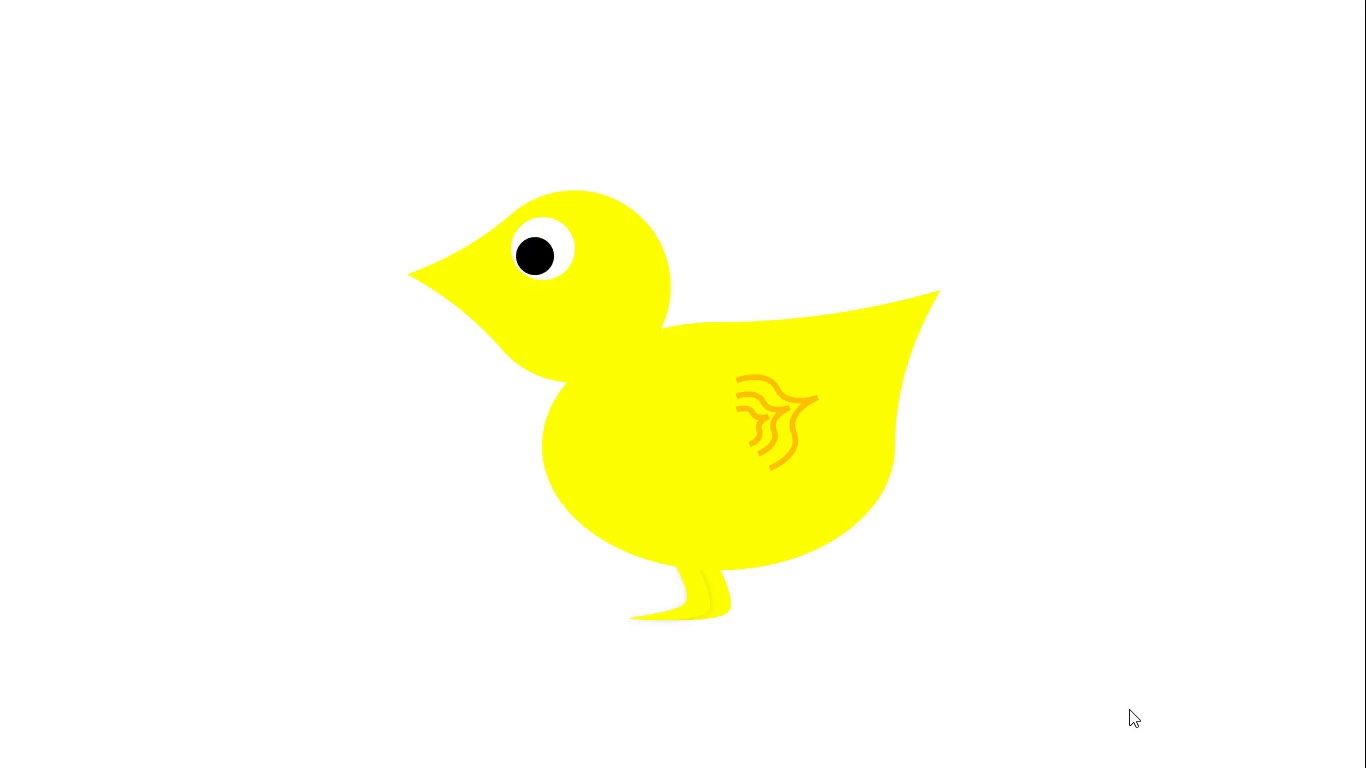 
key(Escape)
 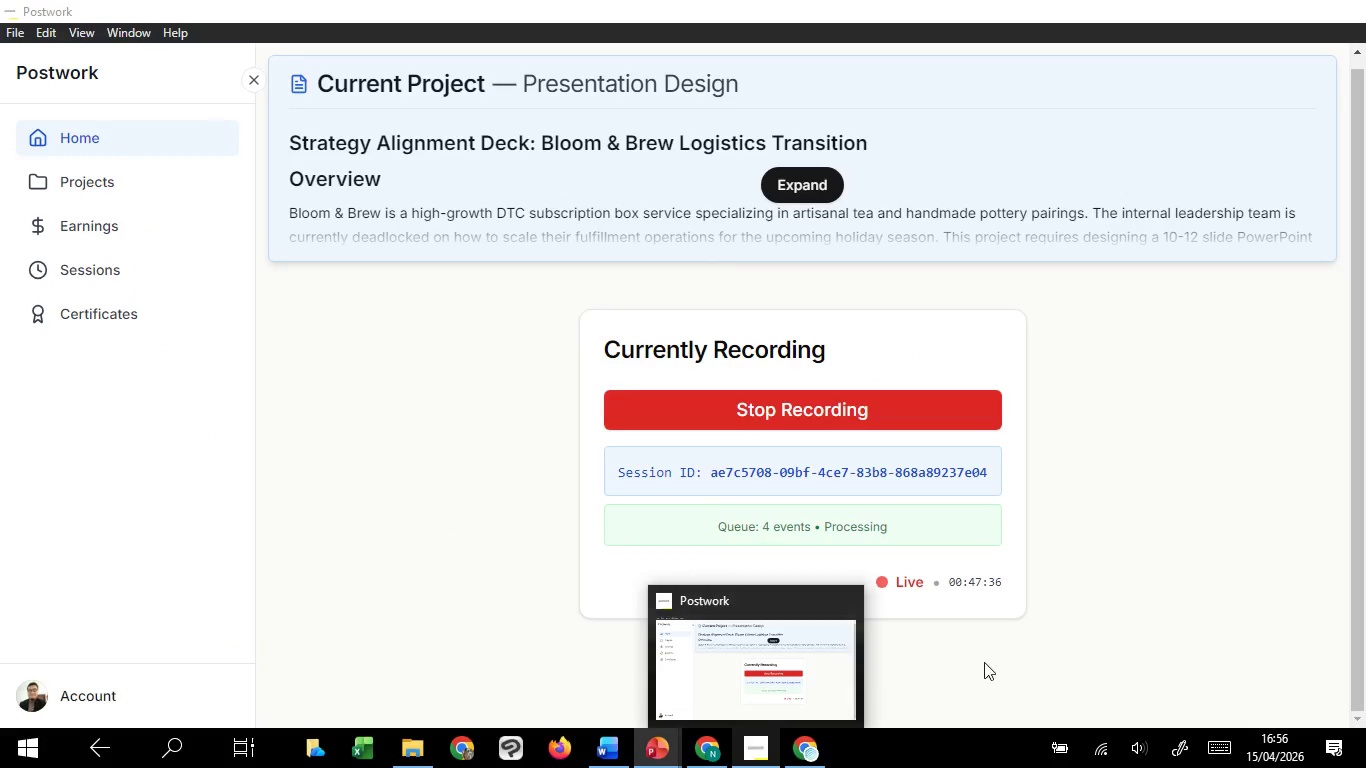 
left_click_drag(start_coordinate=[965, 479], to_coordinate=[920, 507])
 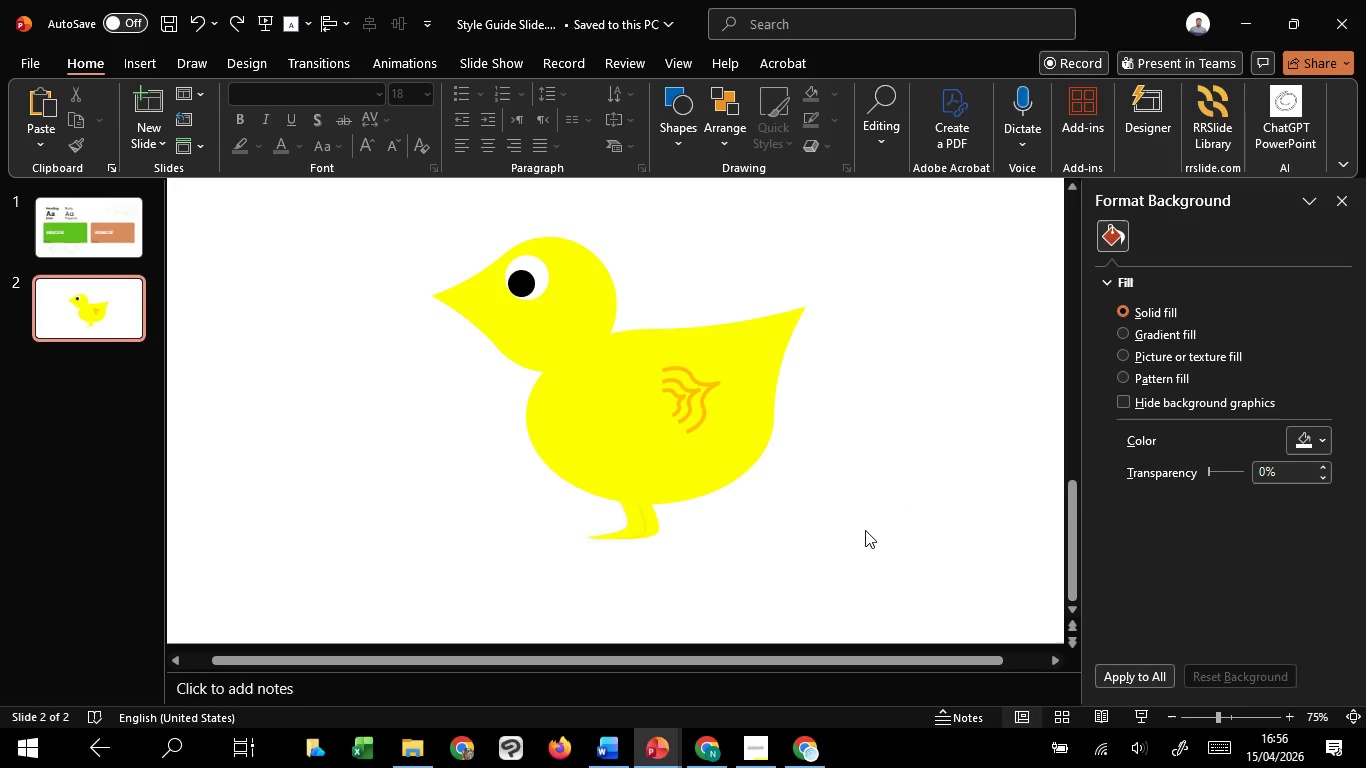 
left_click([865, 530])
 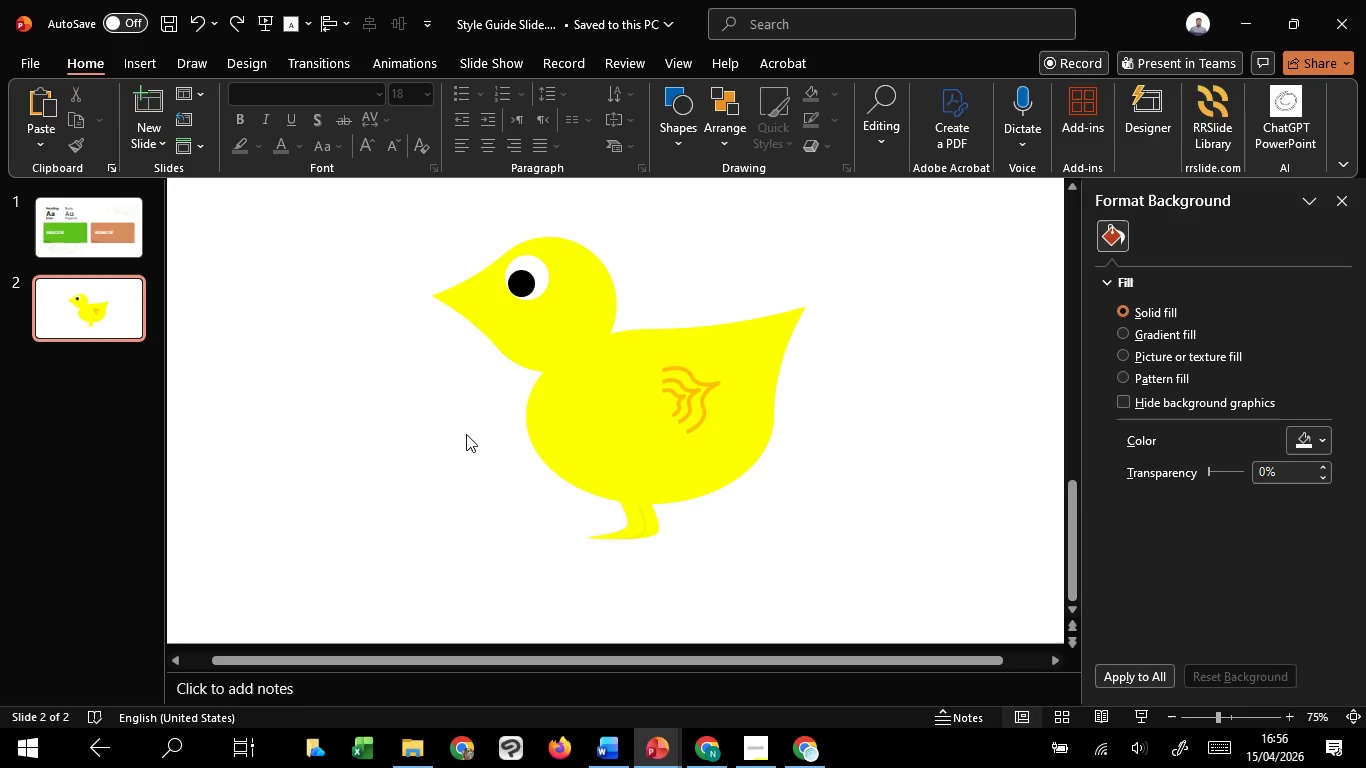 
left_click_drag(start_coordinate=[466, 434], to_coordinate=[715, 582])
 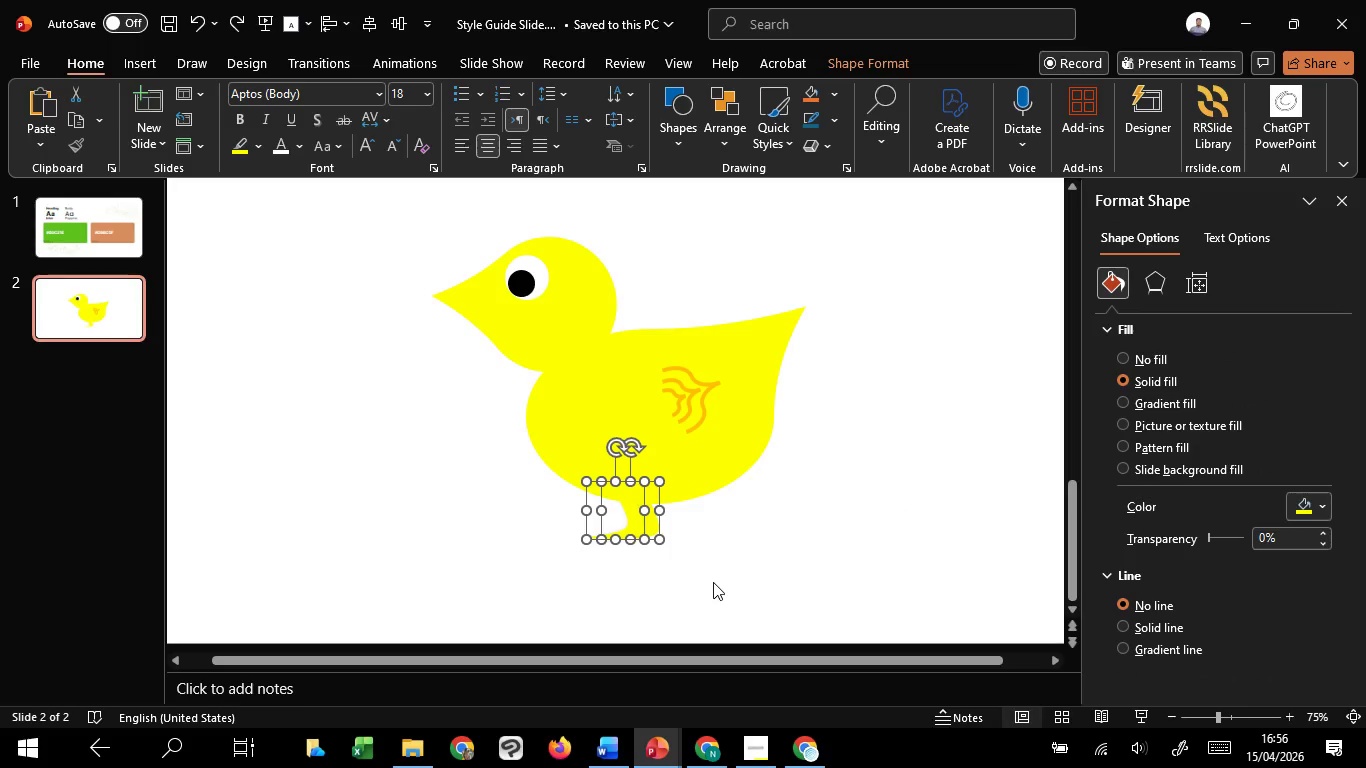 
hold_key(key=ArrowRight, duration=0.8)
 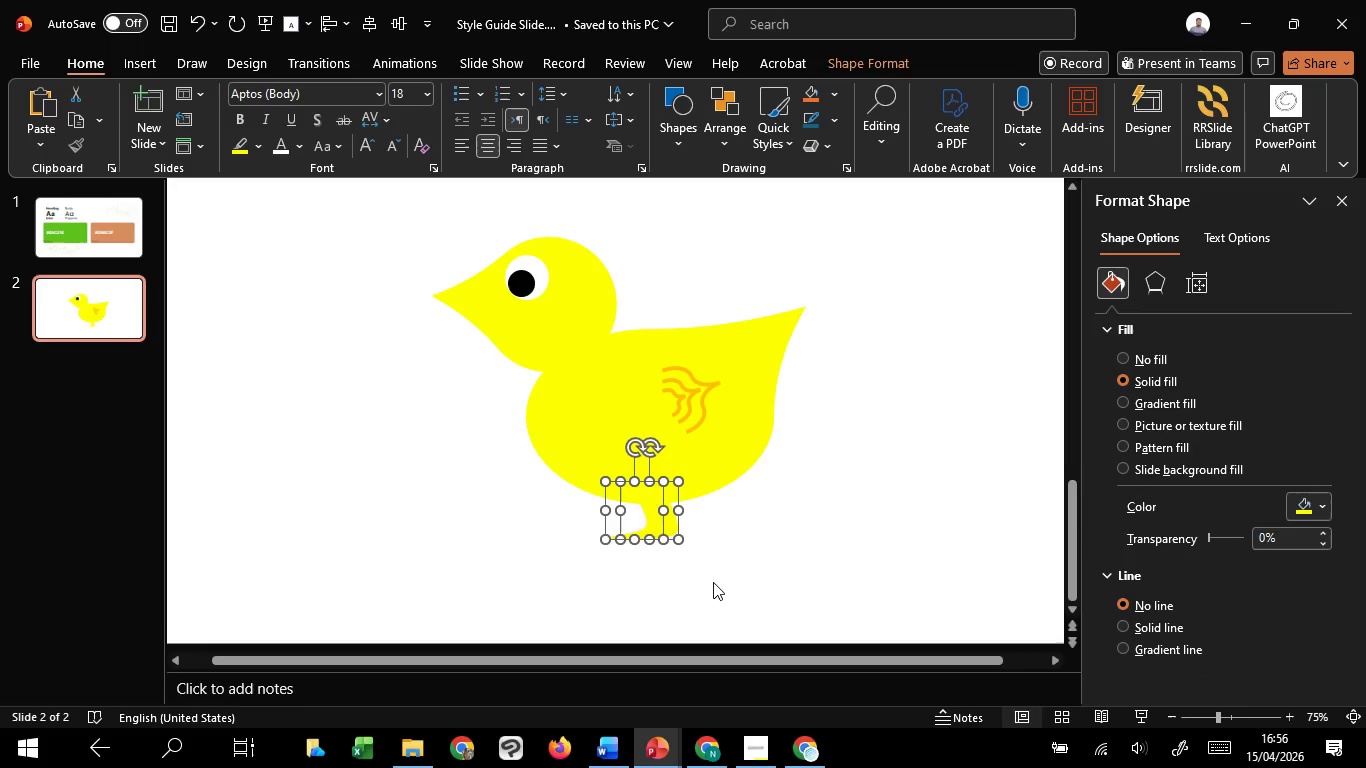 
scroll: coordinate [713, 582], scroll_direction: up, amount: 1.0
 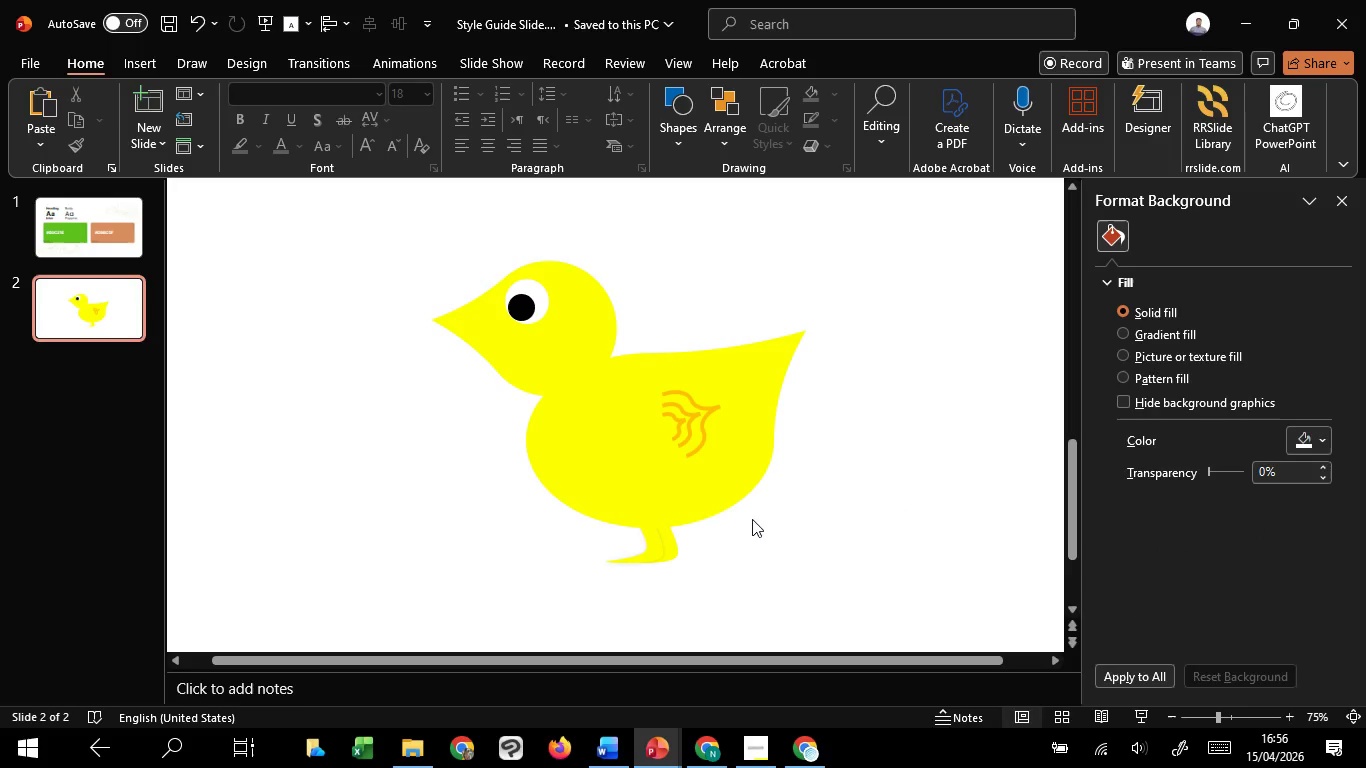 
left_click_drag(start_coordinate=[441, 446], to_coordinate=[784, 611])
 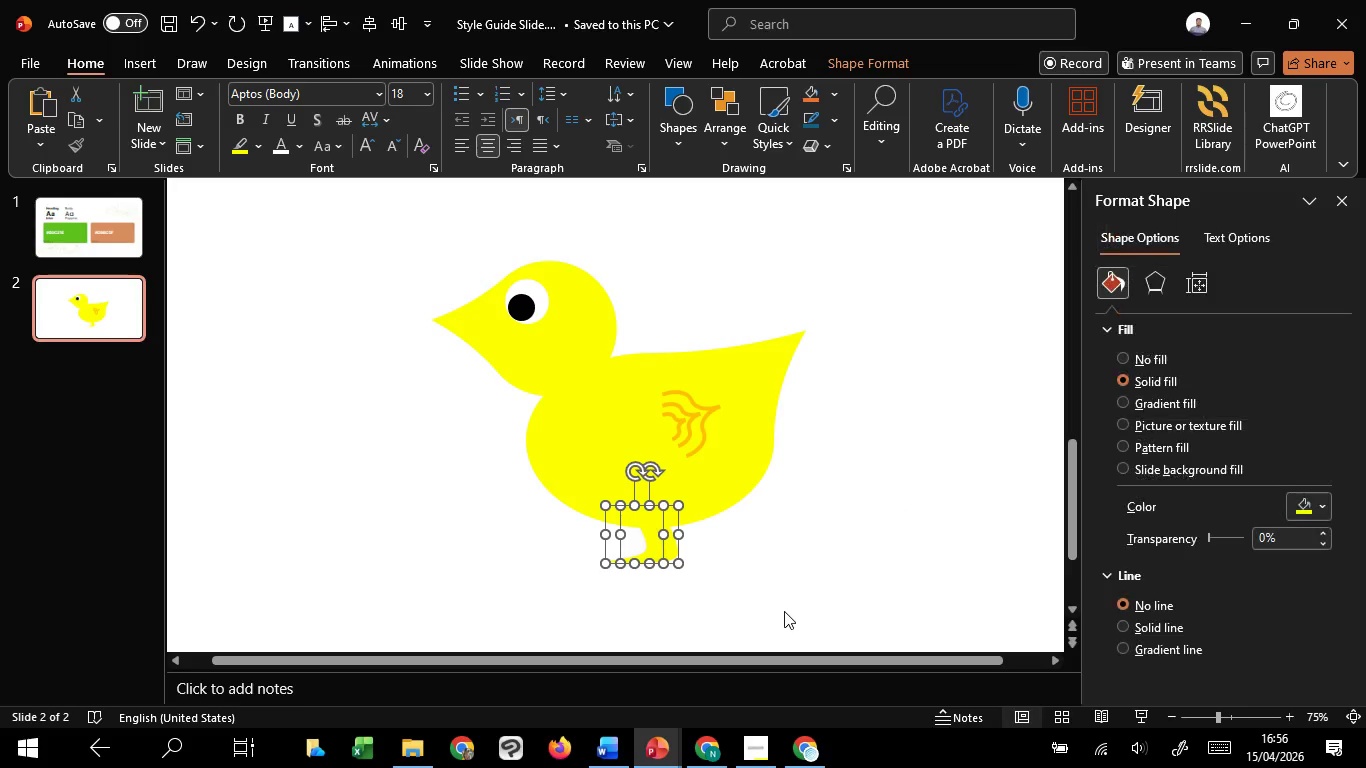 
hold_key(key=ArrowRight, duration=0.77)
 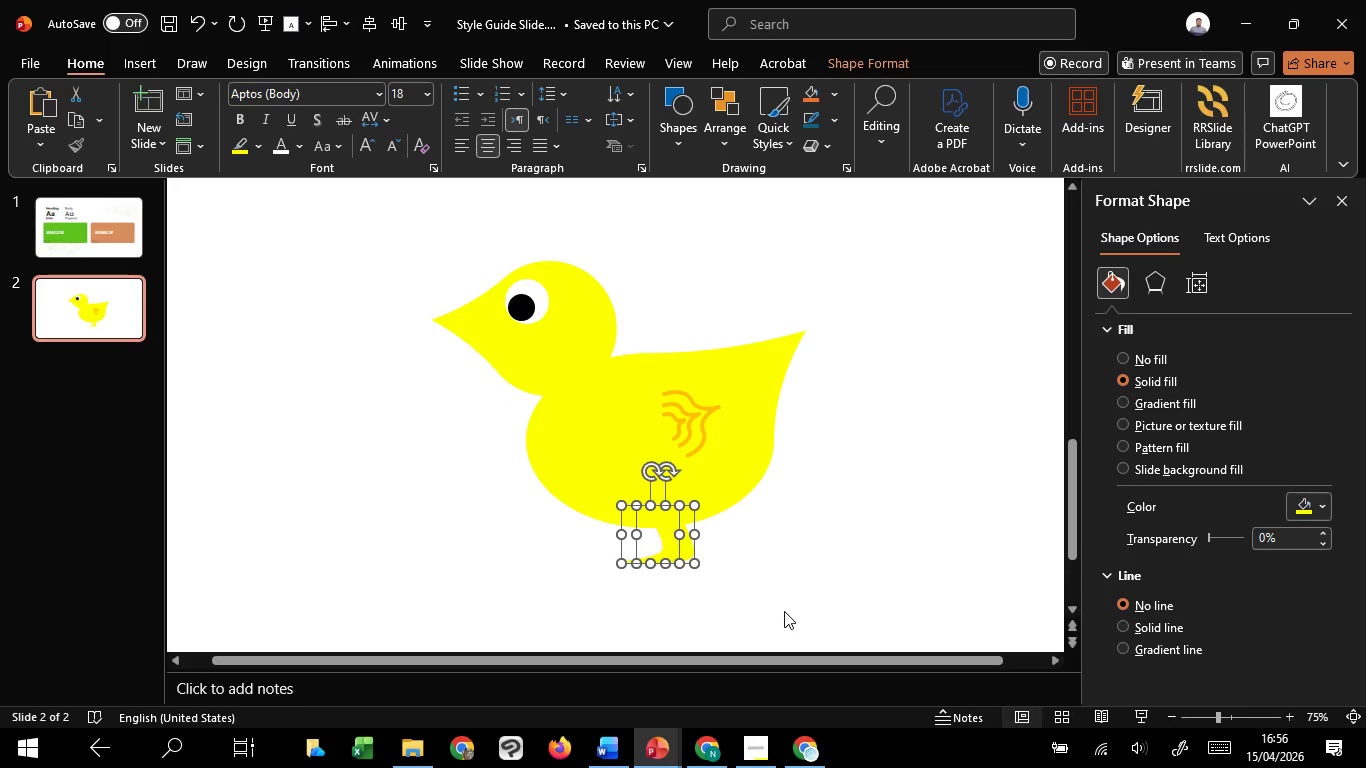 
key(ArrowLeft)
 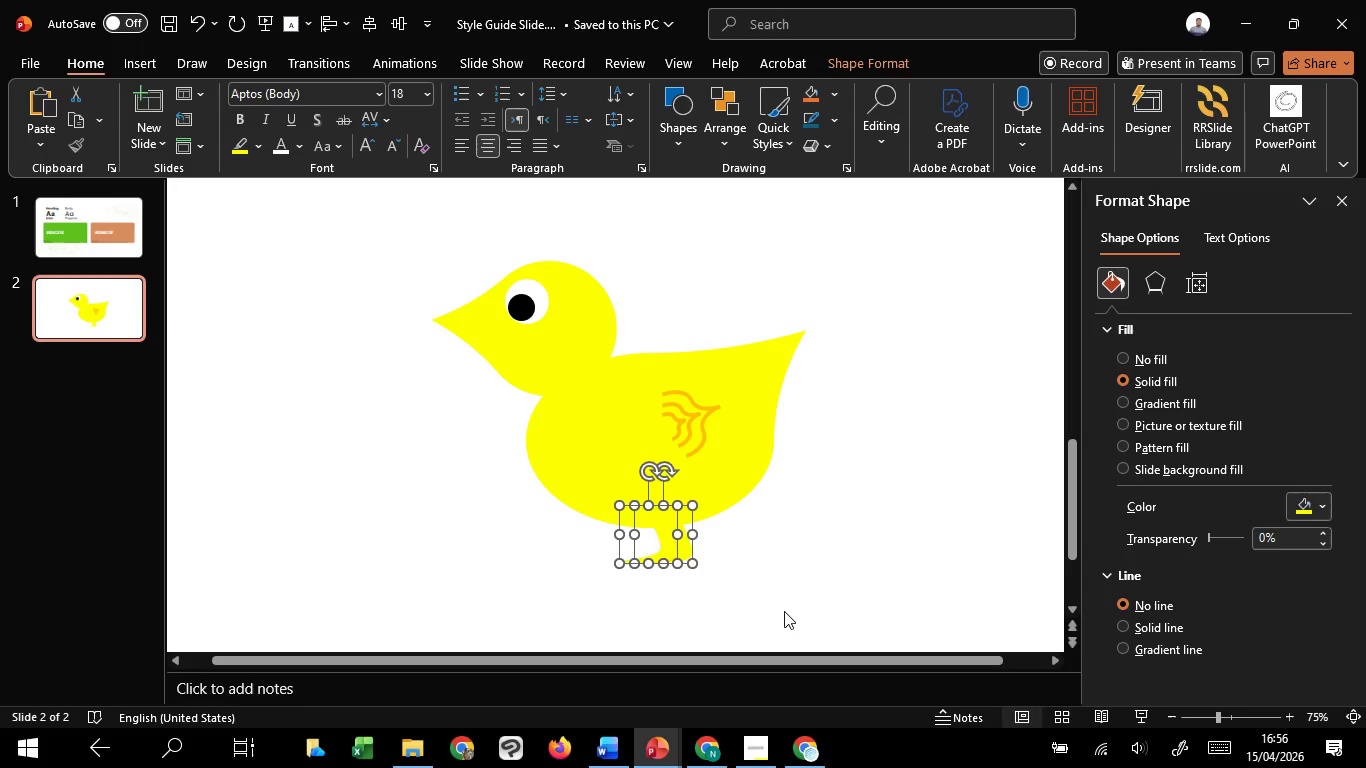 
key(ArrowLeft)
 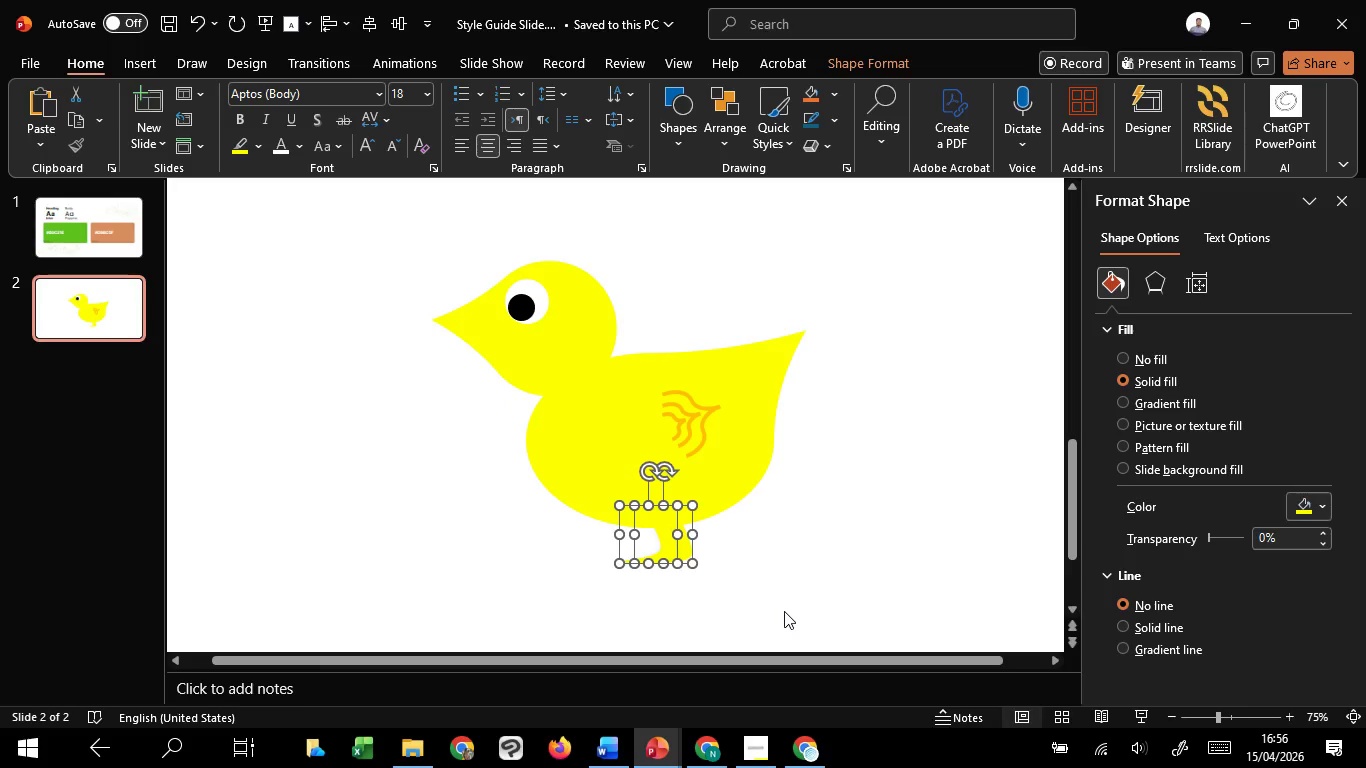 
key(ArrowLeft)
 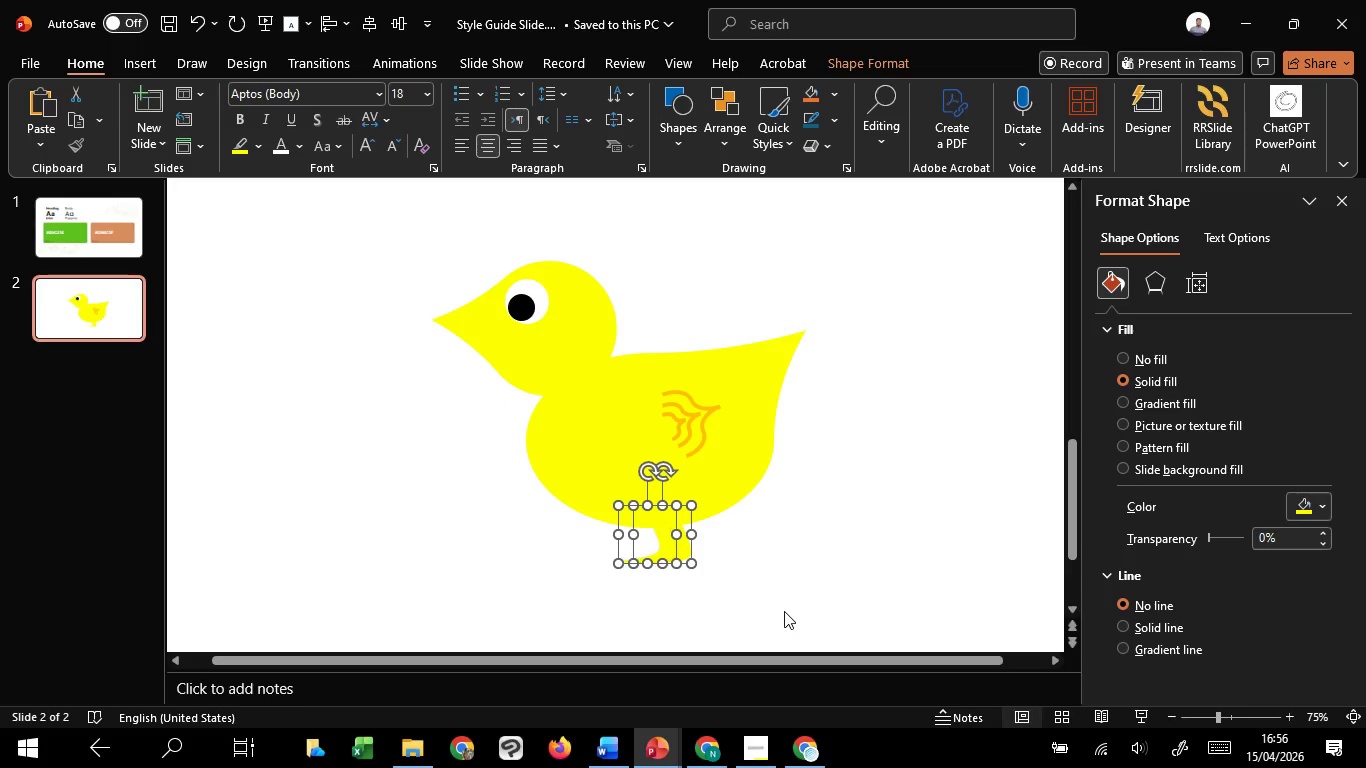 
key(ArrowLeft)
 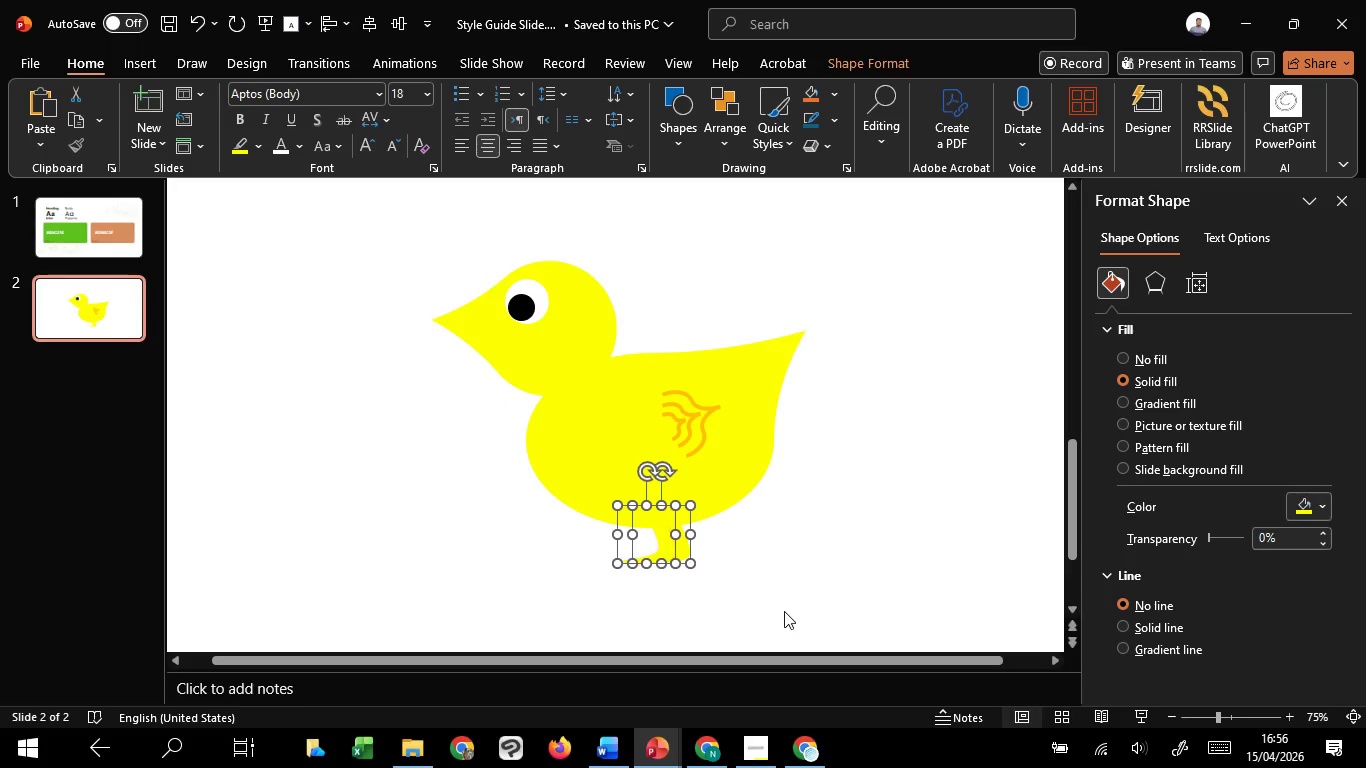 
key(ArrowLeft)
 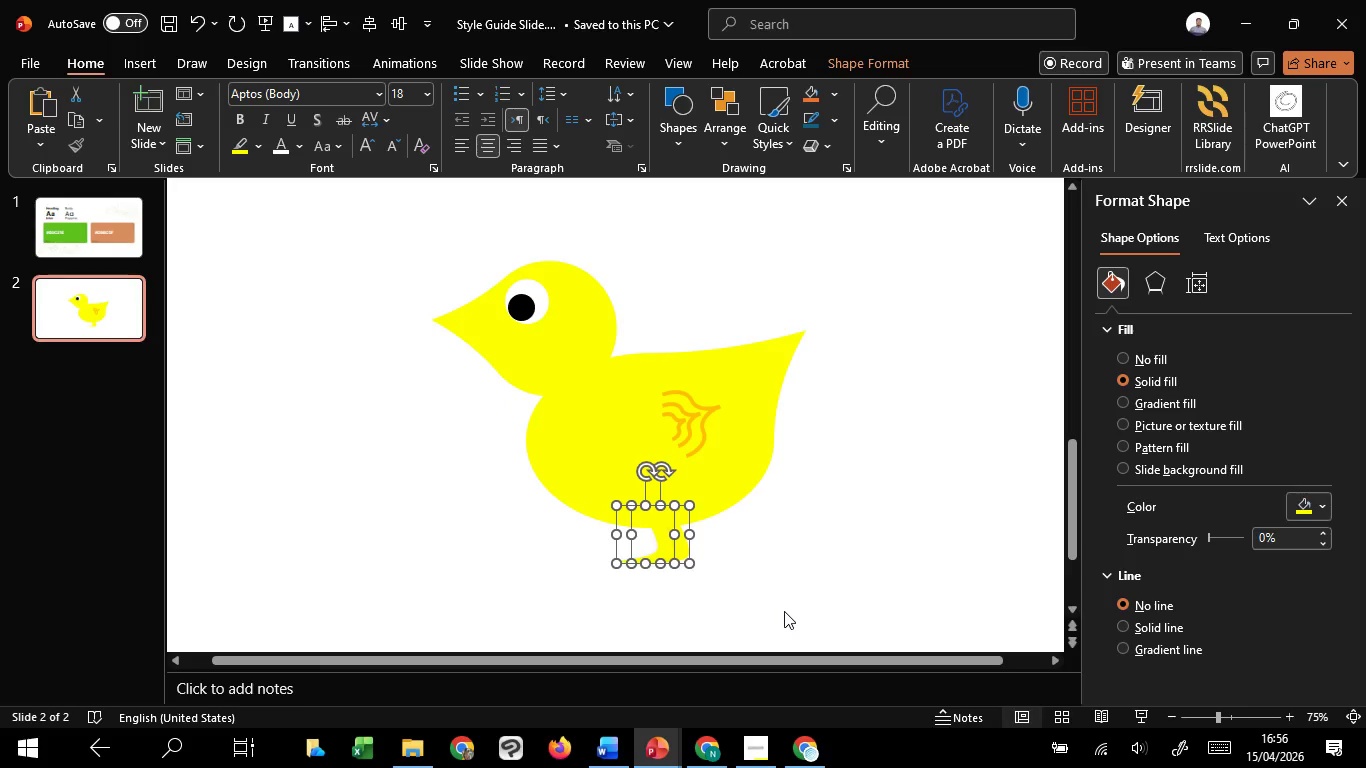 
key(ArrowLeft)
 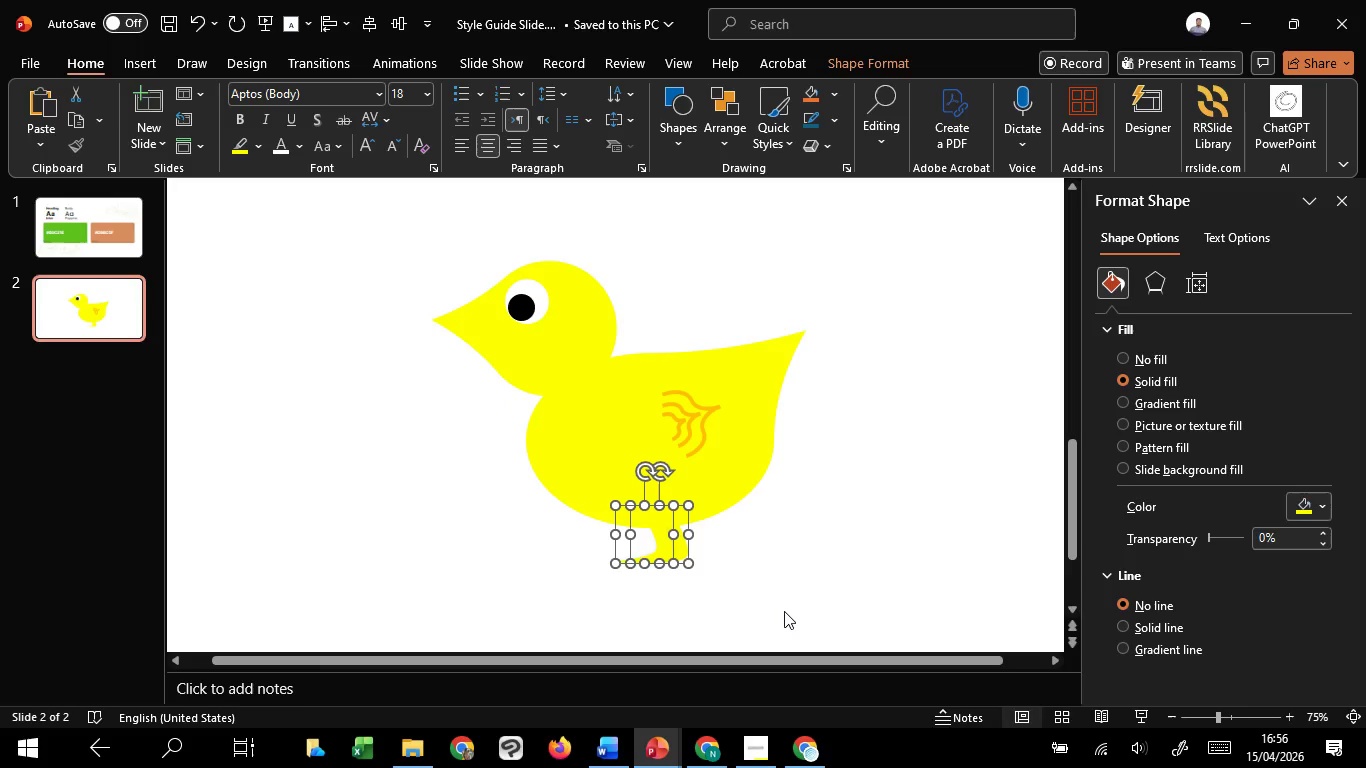 
key(ArrowLeft)
 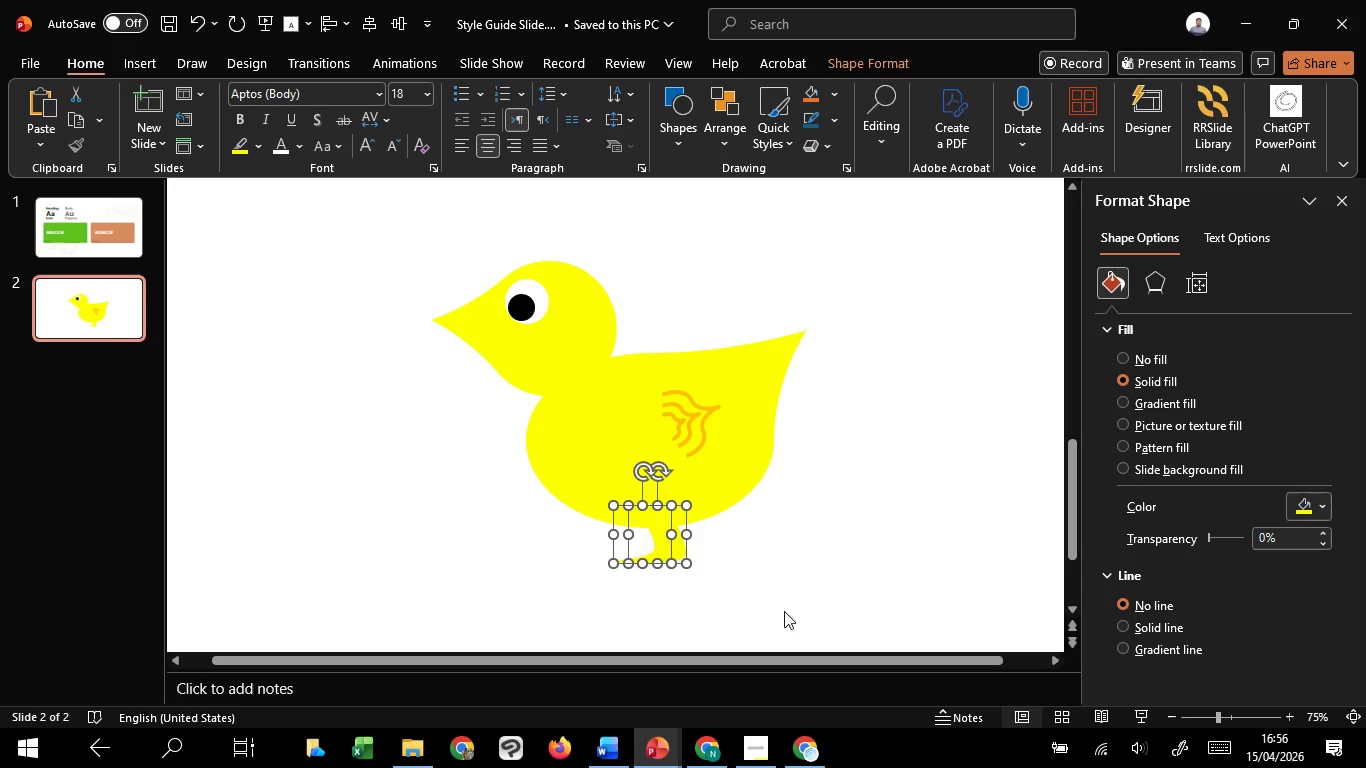 
key(ArrowLeft)
 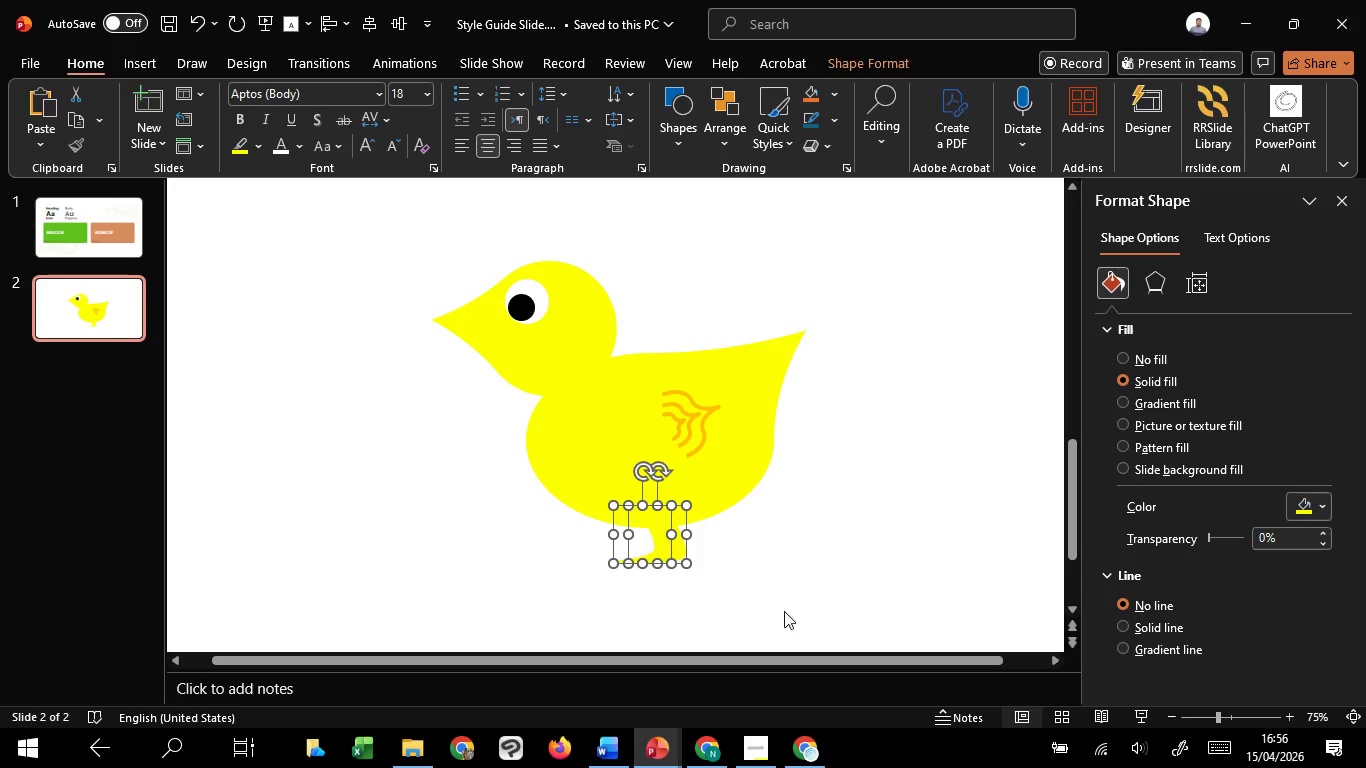 
left_click([784, 611])
 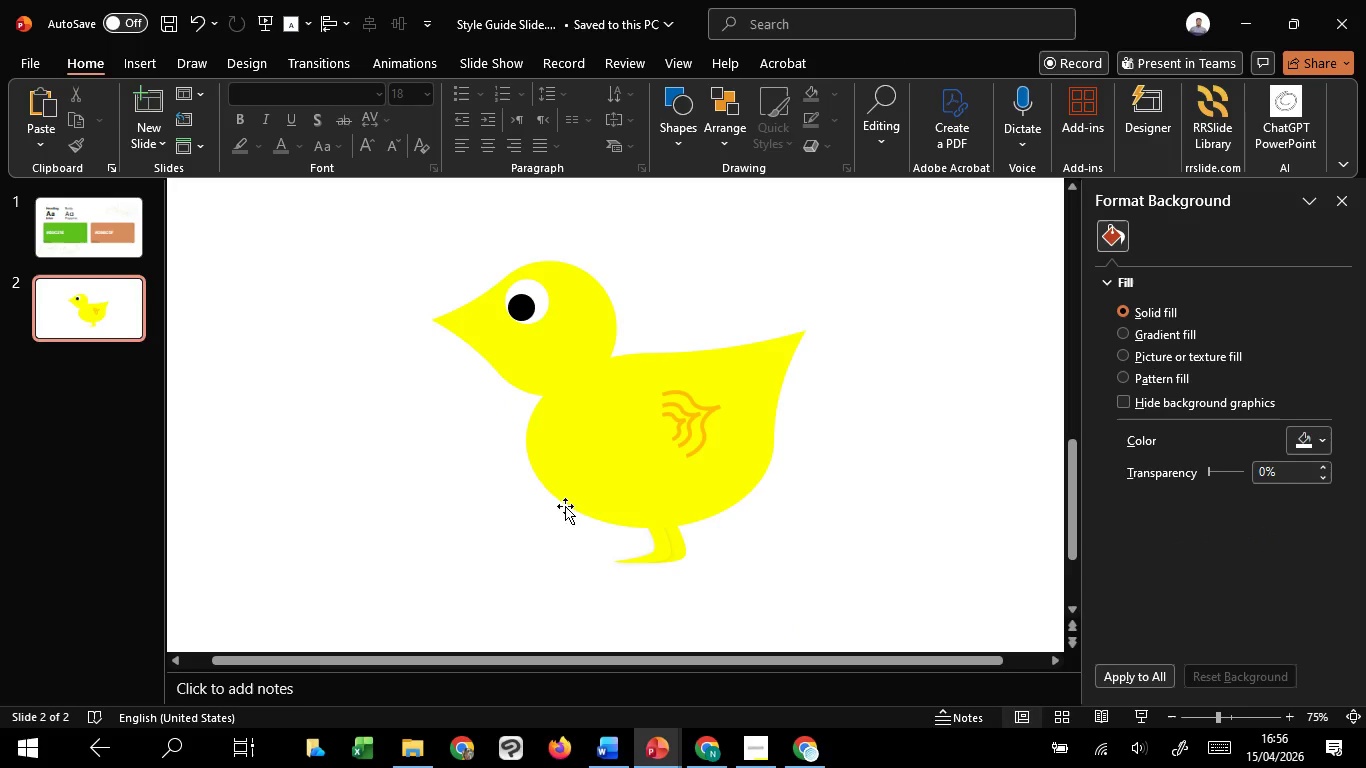 
left_click_drag(start_coordinate=[495, 458], to_coordinate=[802, 607])
 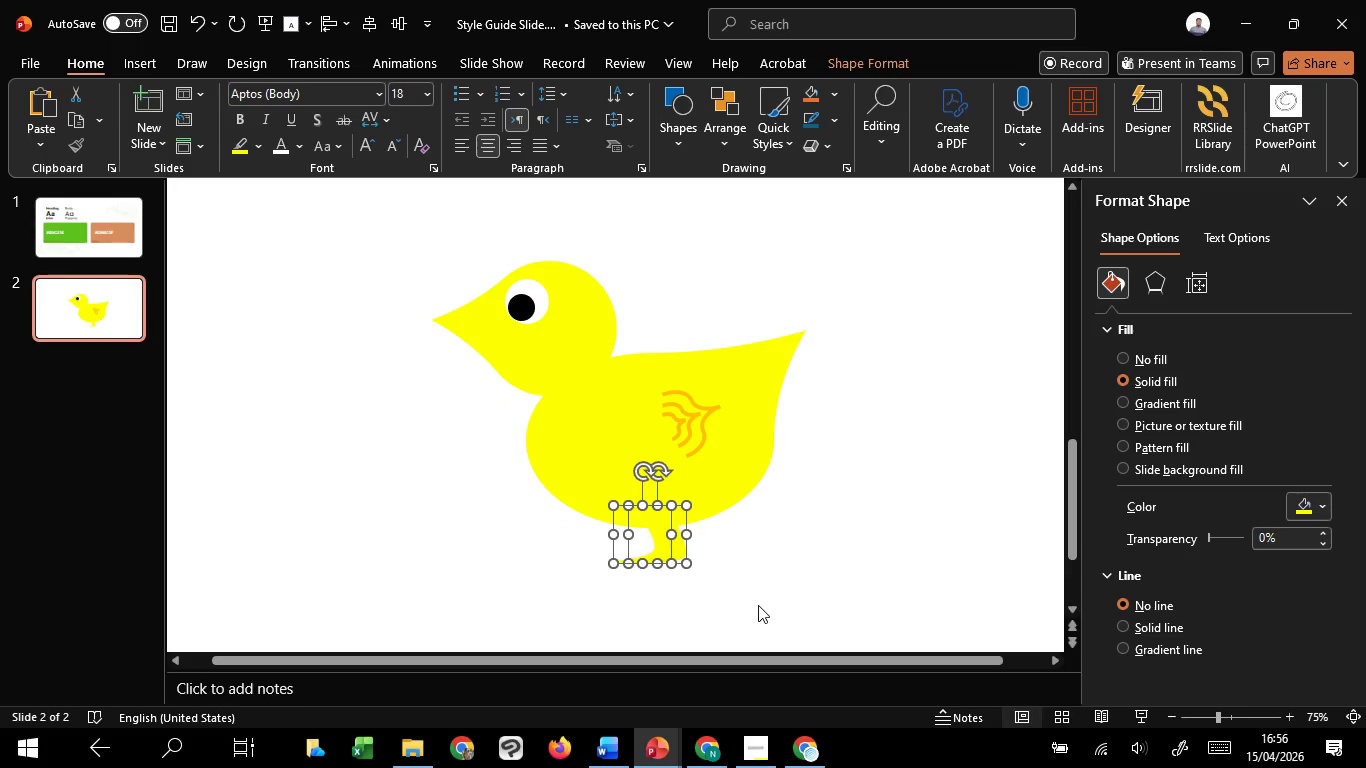 
key(ArrowRight)
 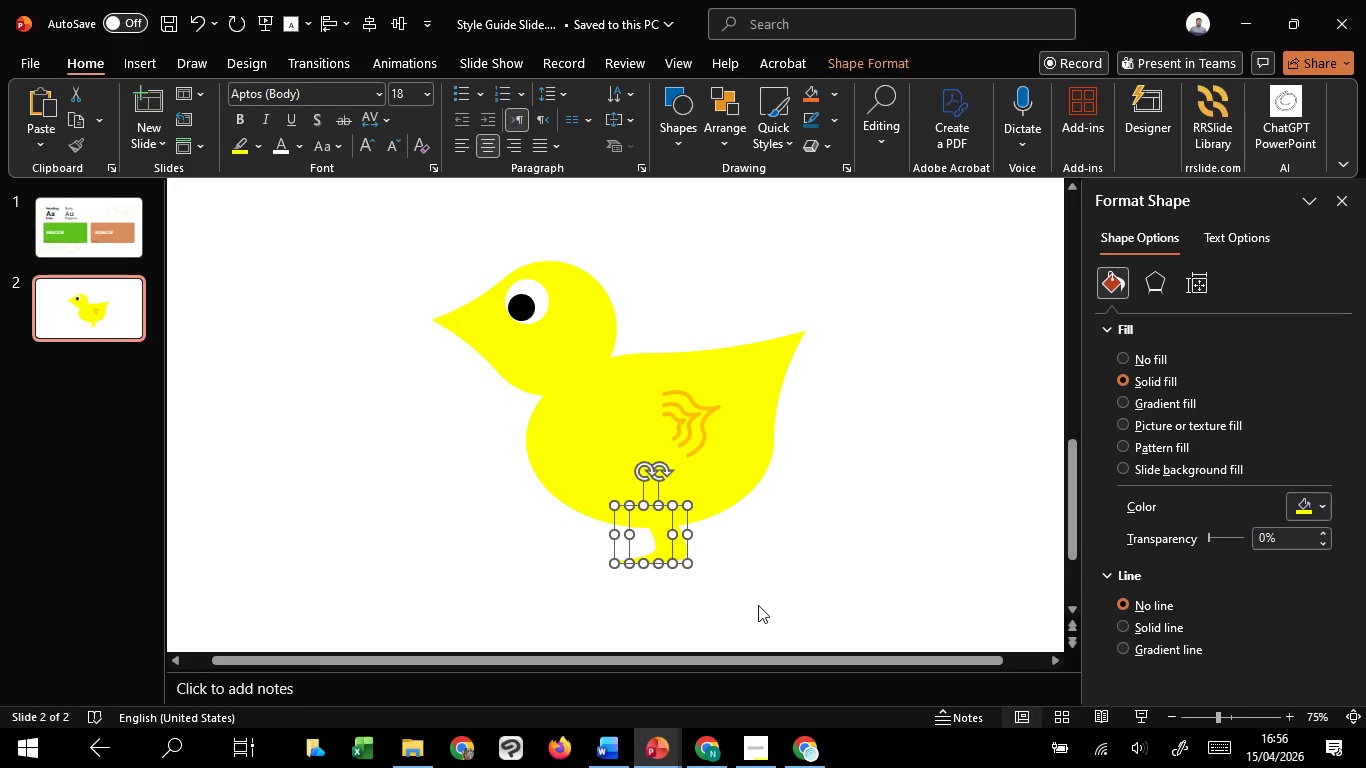 
key(ArrowRight)
 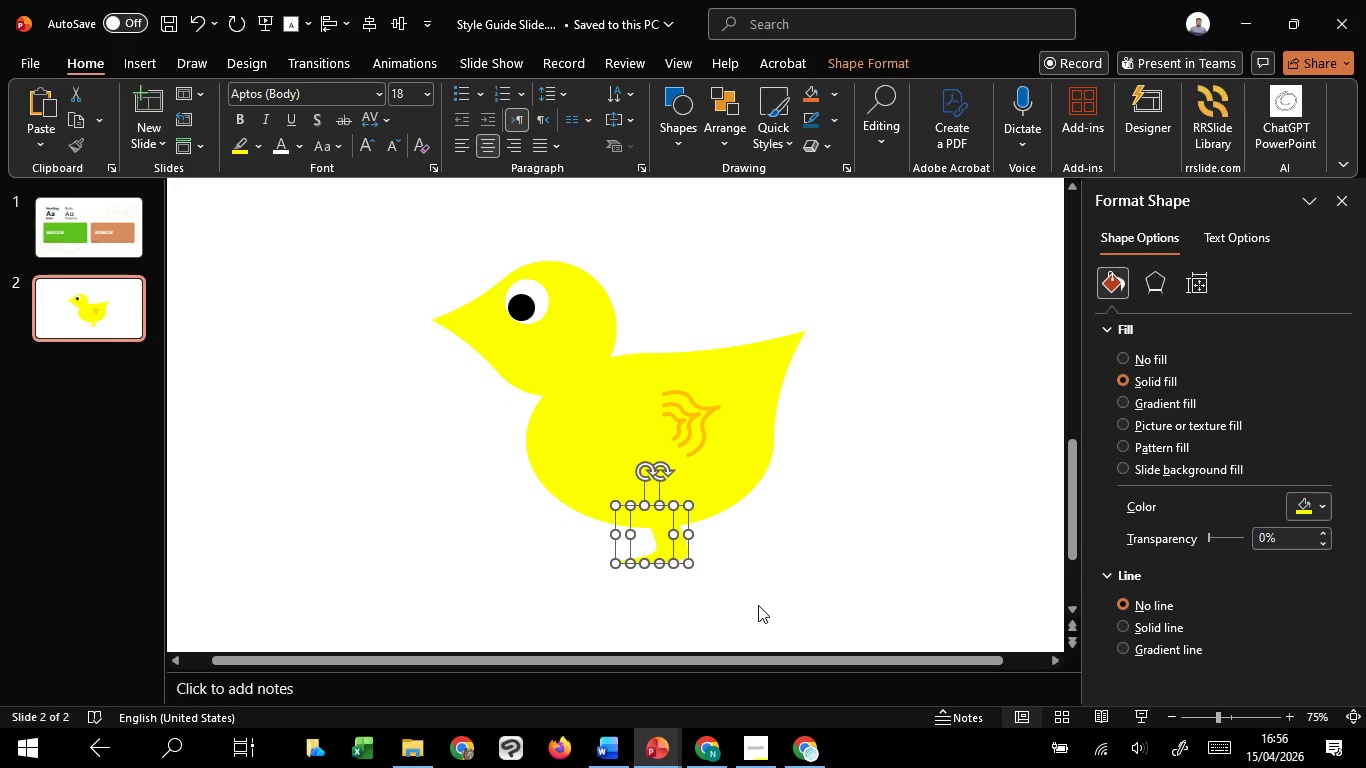 
key(ArrowRight)
 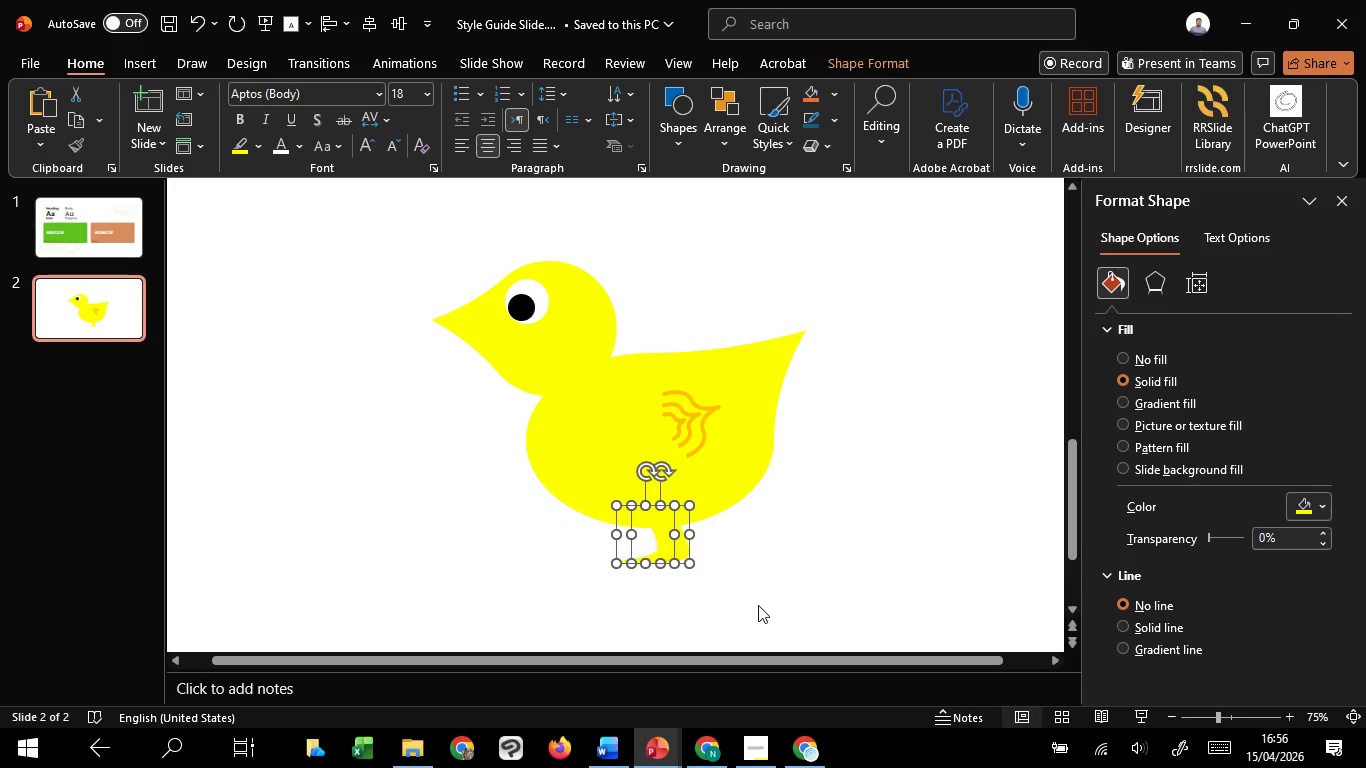 
key(ArrowRight)
 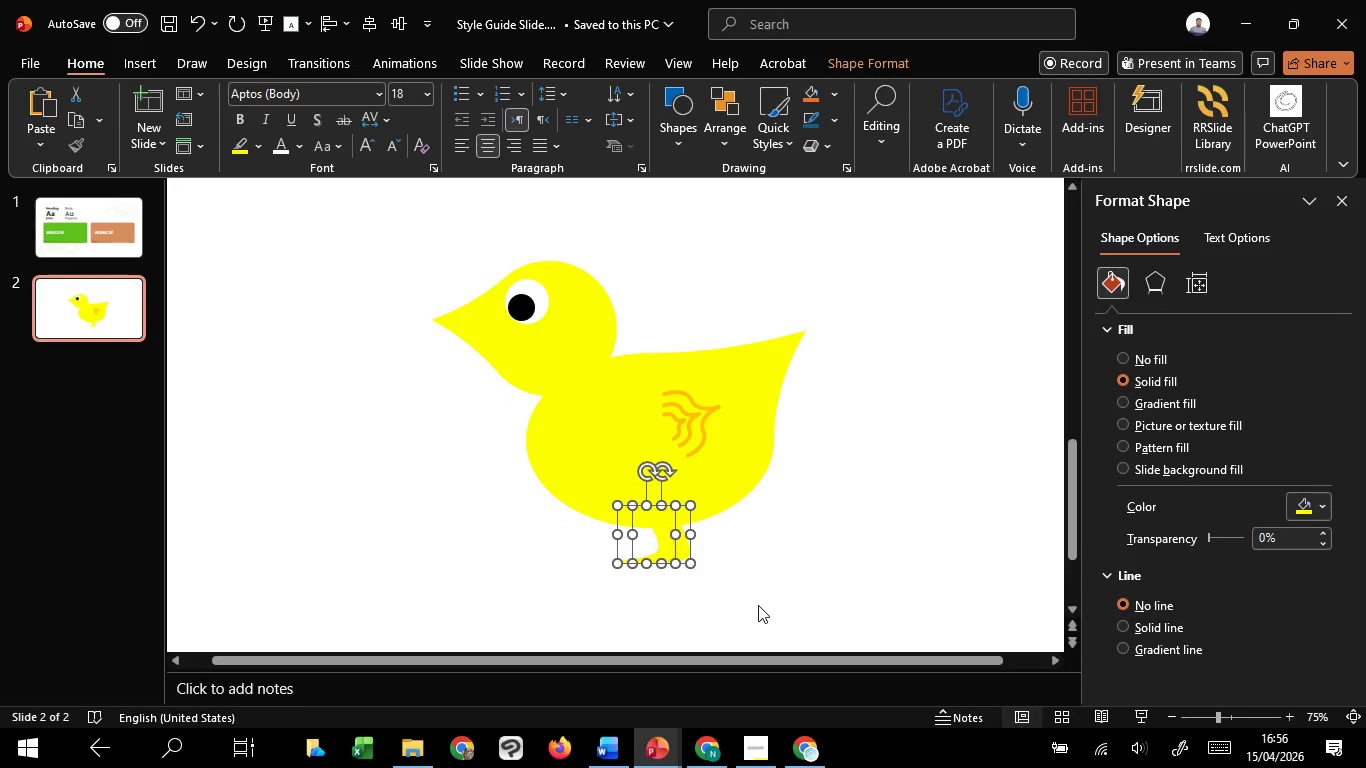 
key(ArrowRight)
 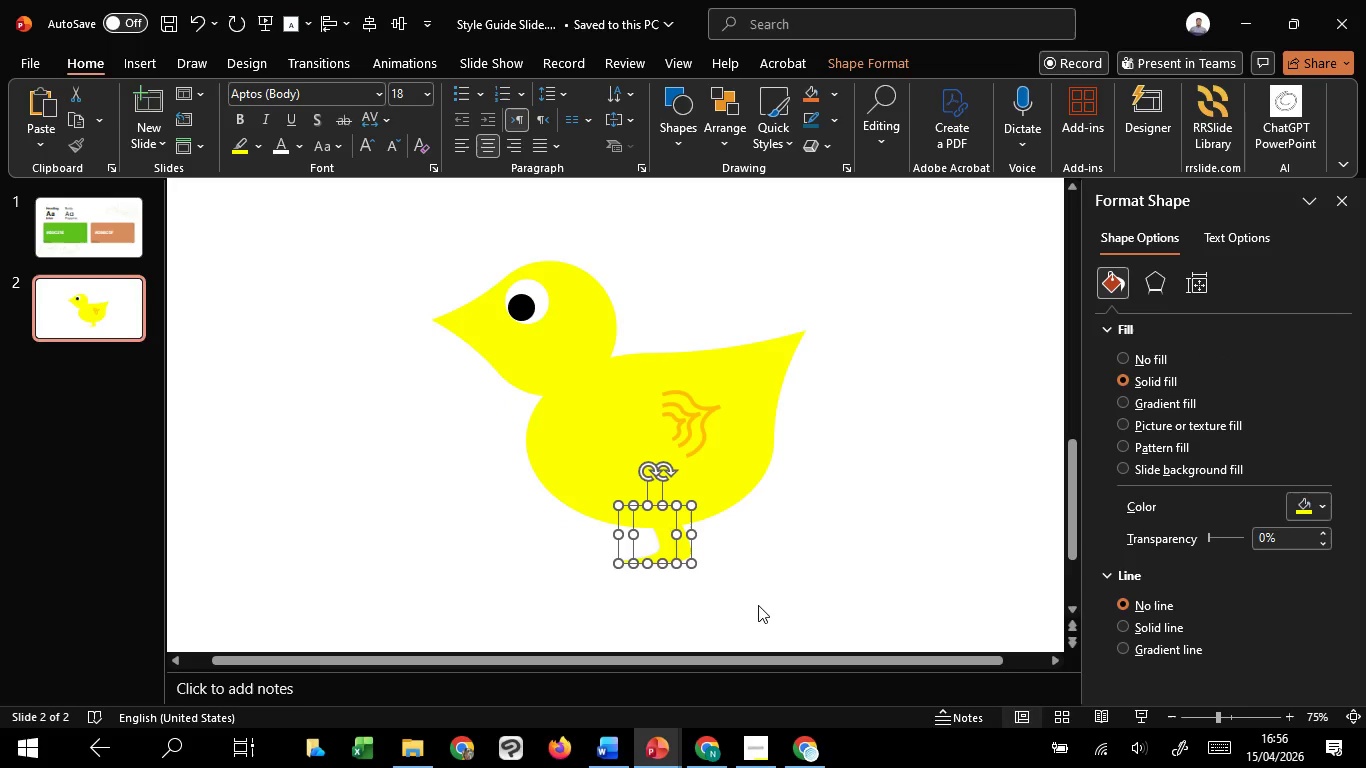 
key(ArrowRight)
 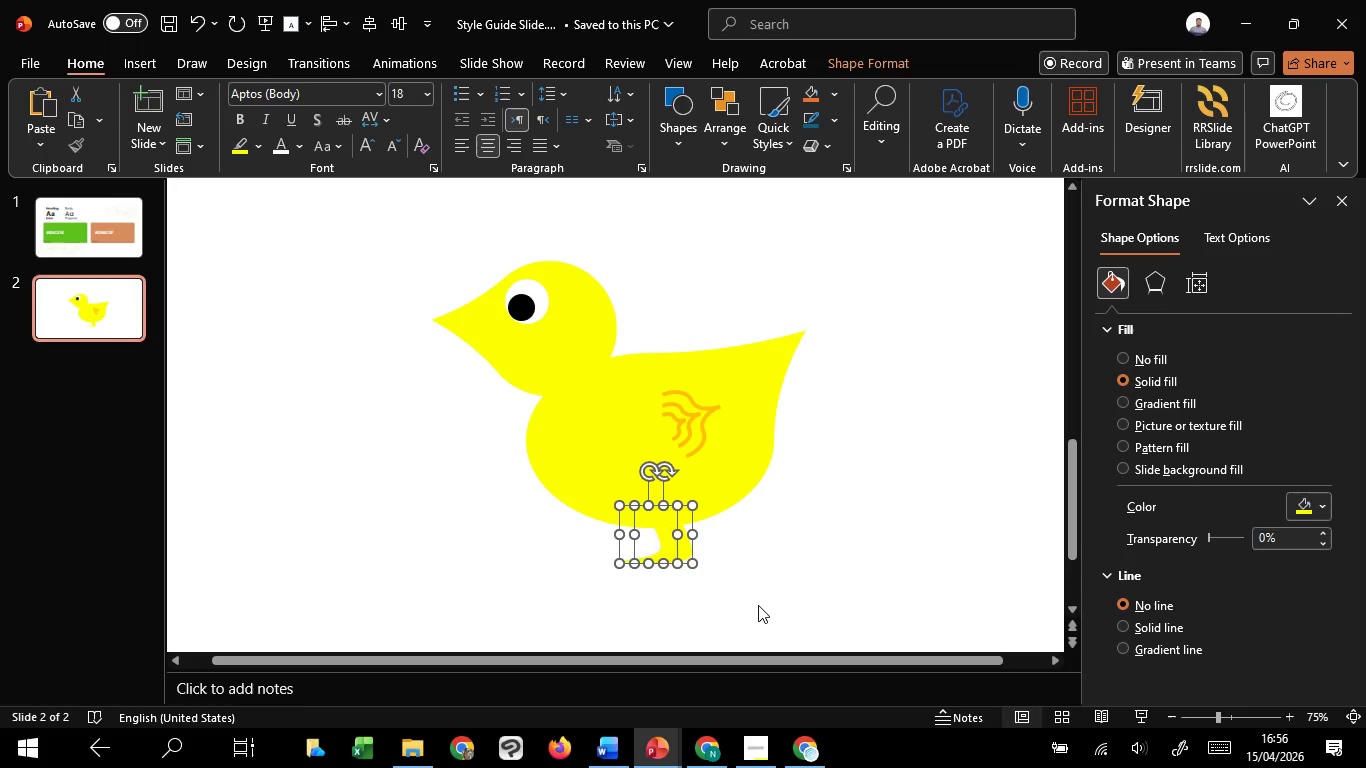 
key(ArrowRight)
 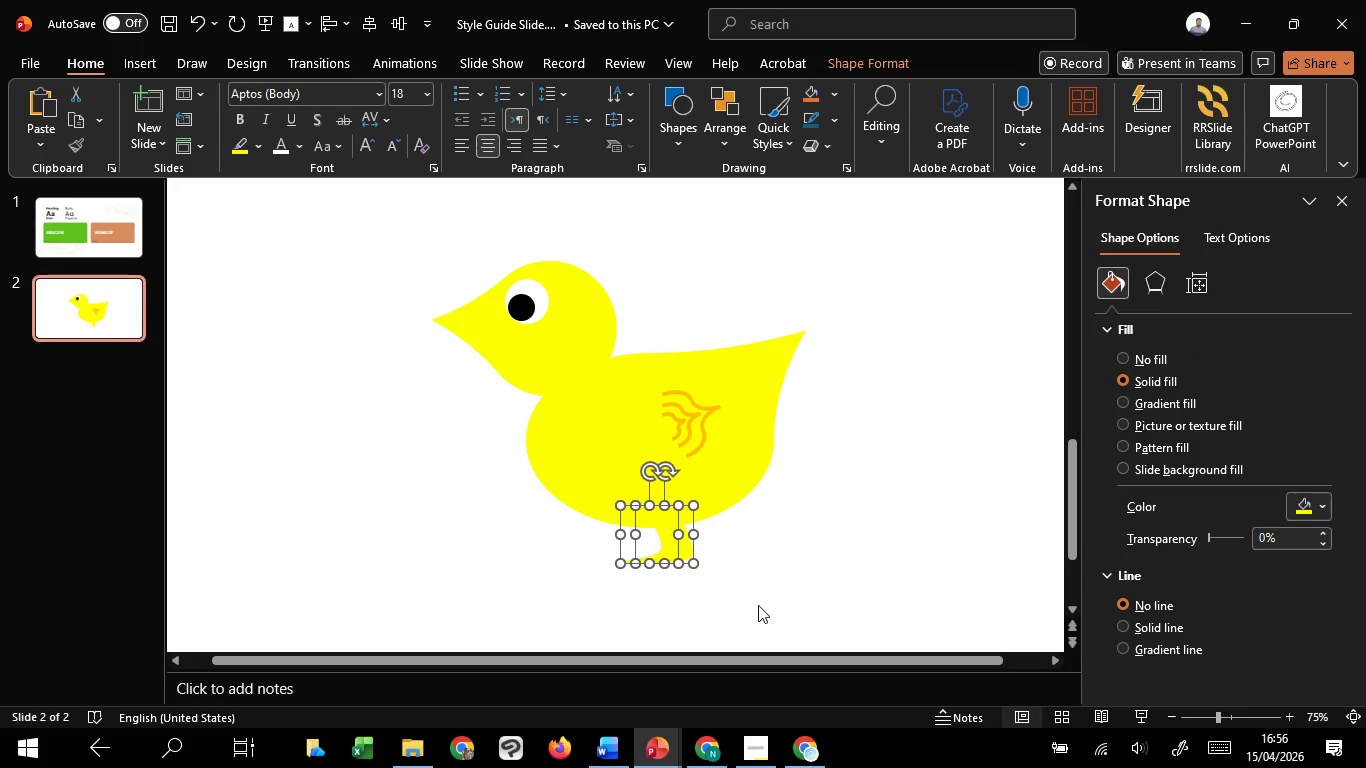 
key(ArrowRight)
 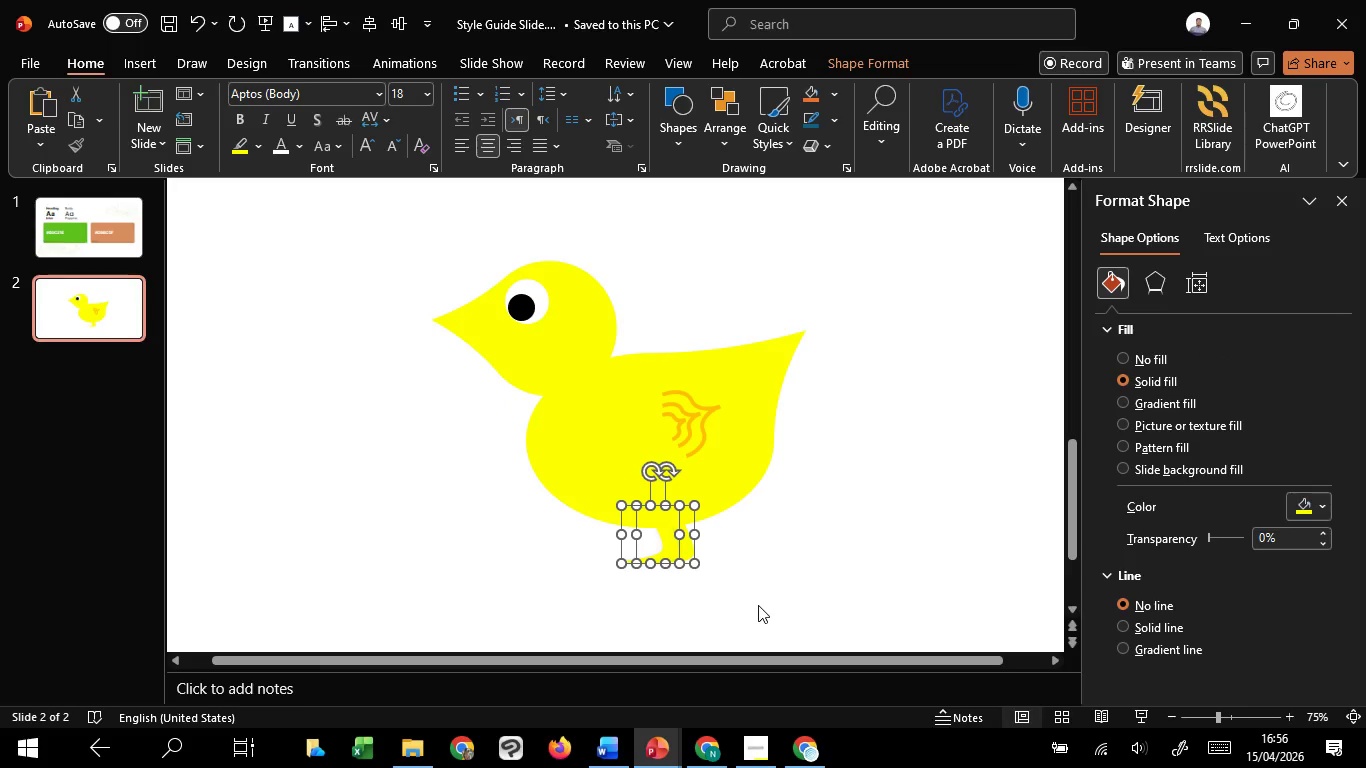 
key(ArrowRight)
 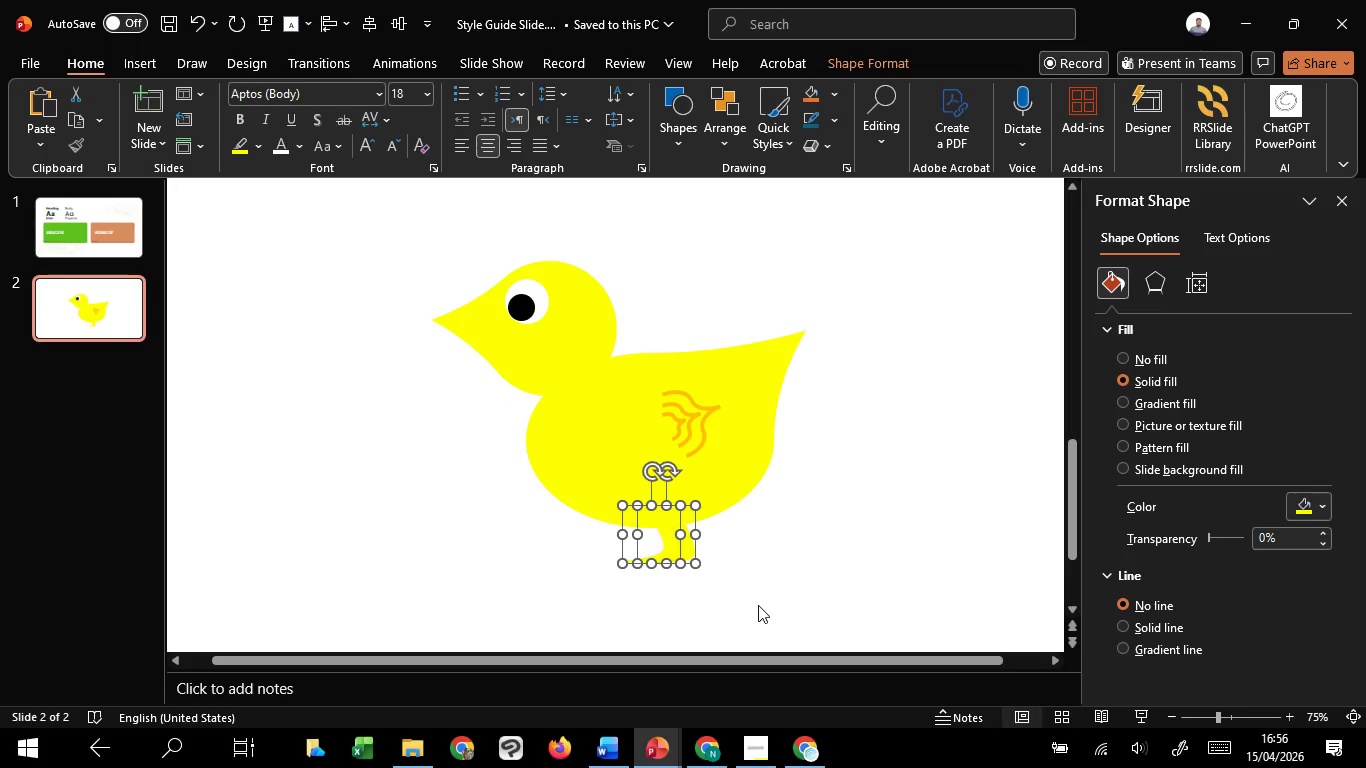 
key(ArrowRight)
 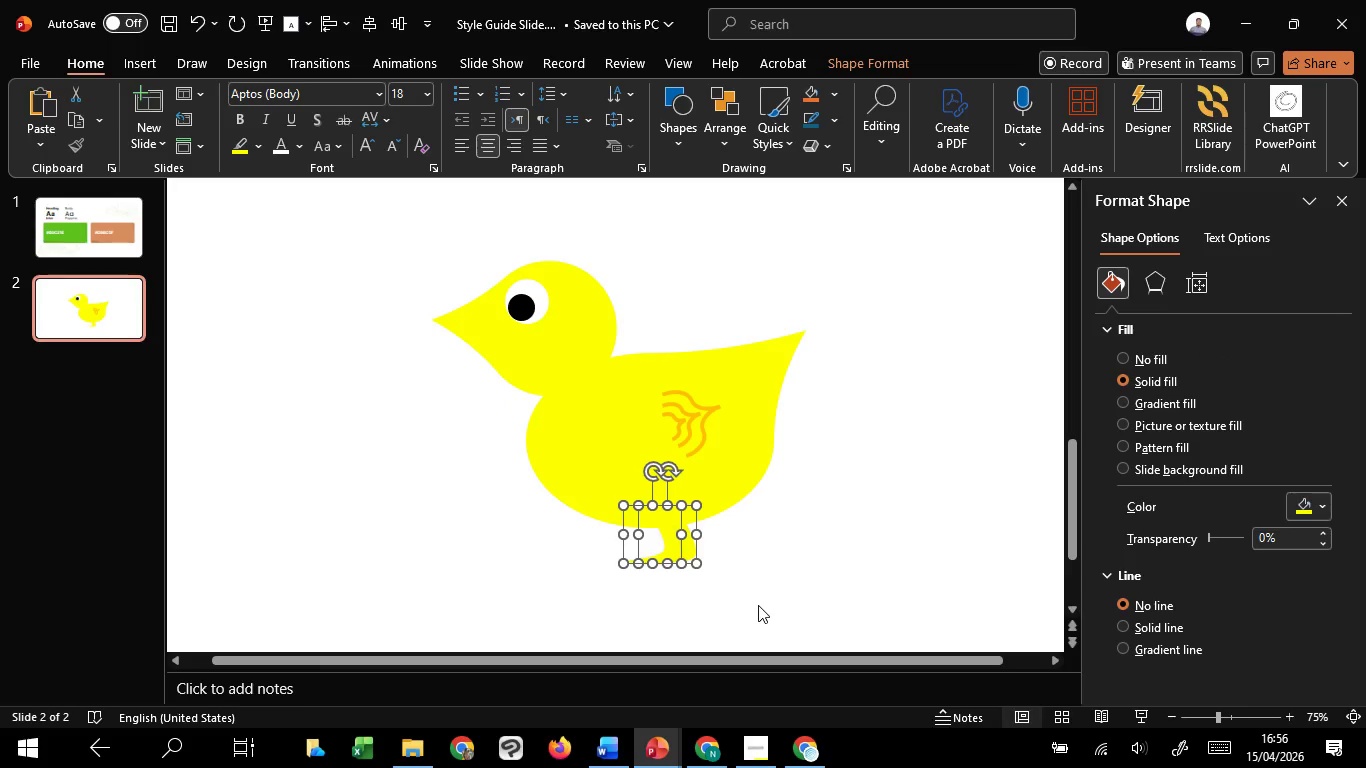 
key(ArrowRight)
 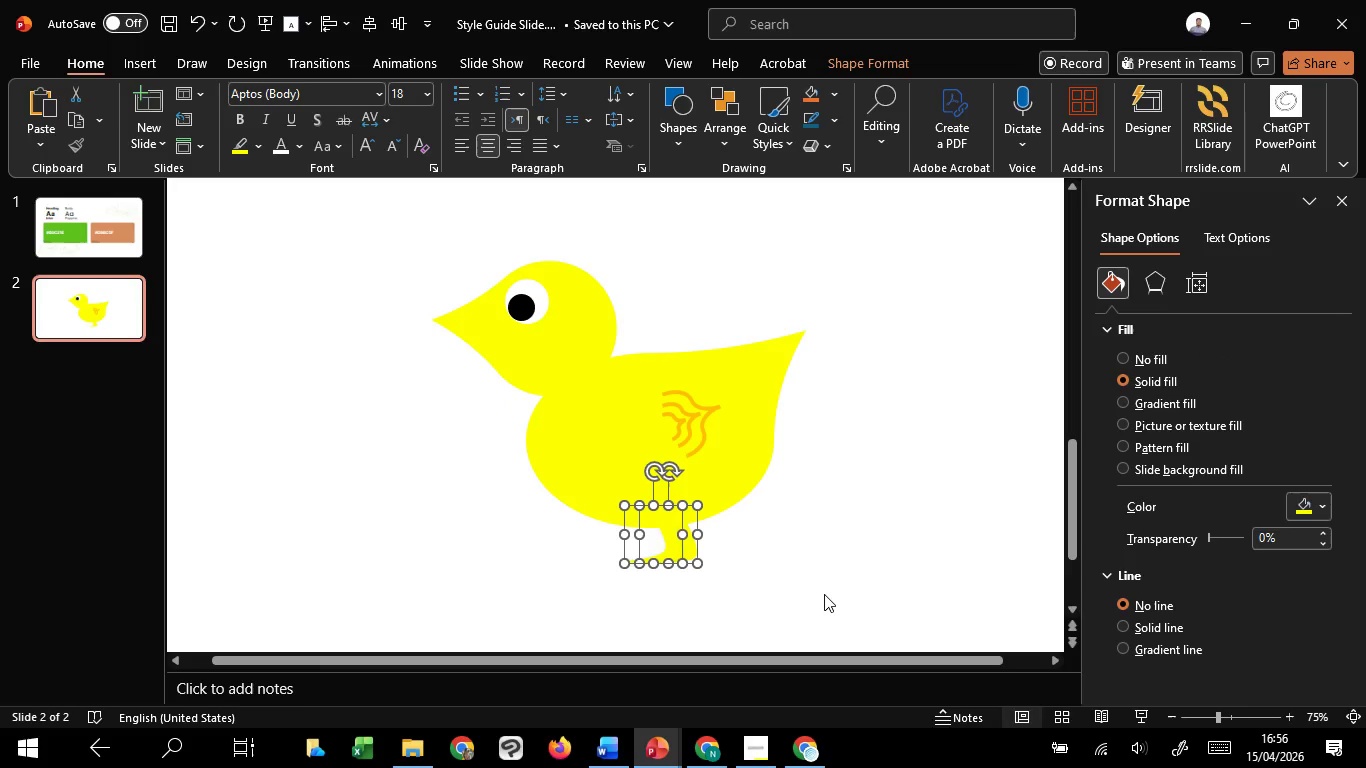 
left_click([824, 594])
 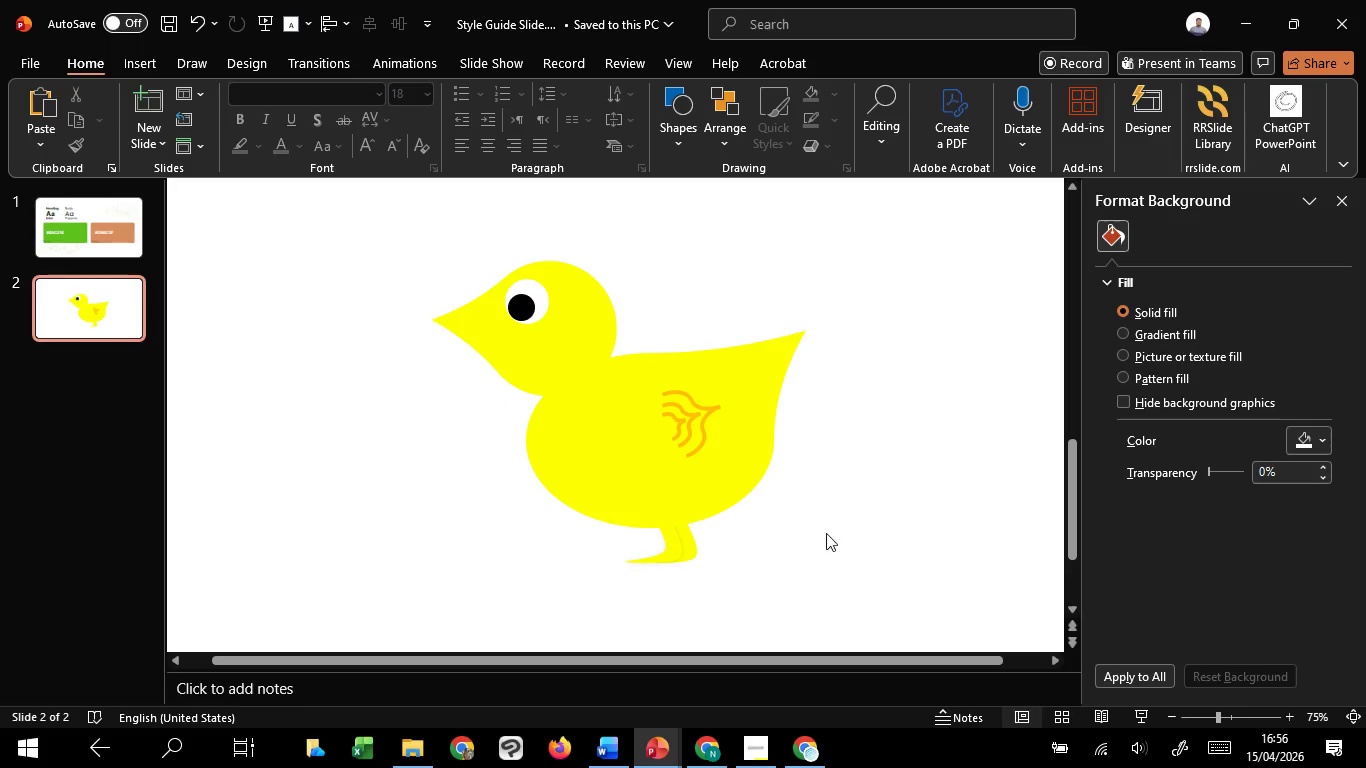 
left_click_drag(start_coordinate=[913, 456], to_coordinate=[420, 640])
 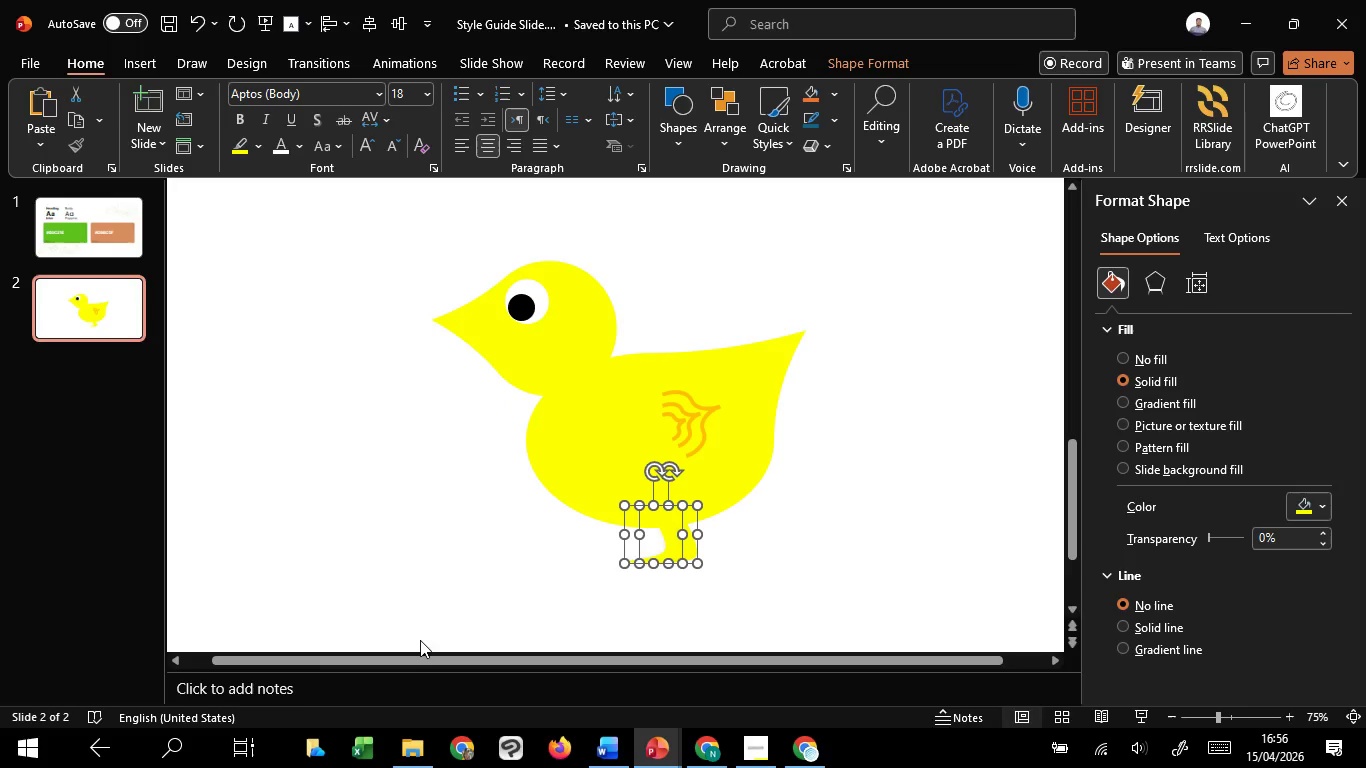 
hold_key(key=ArrowLeft, duration=0.83)
 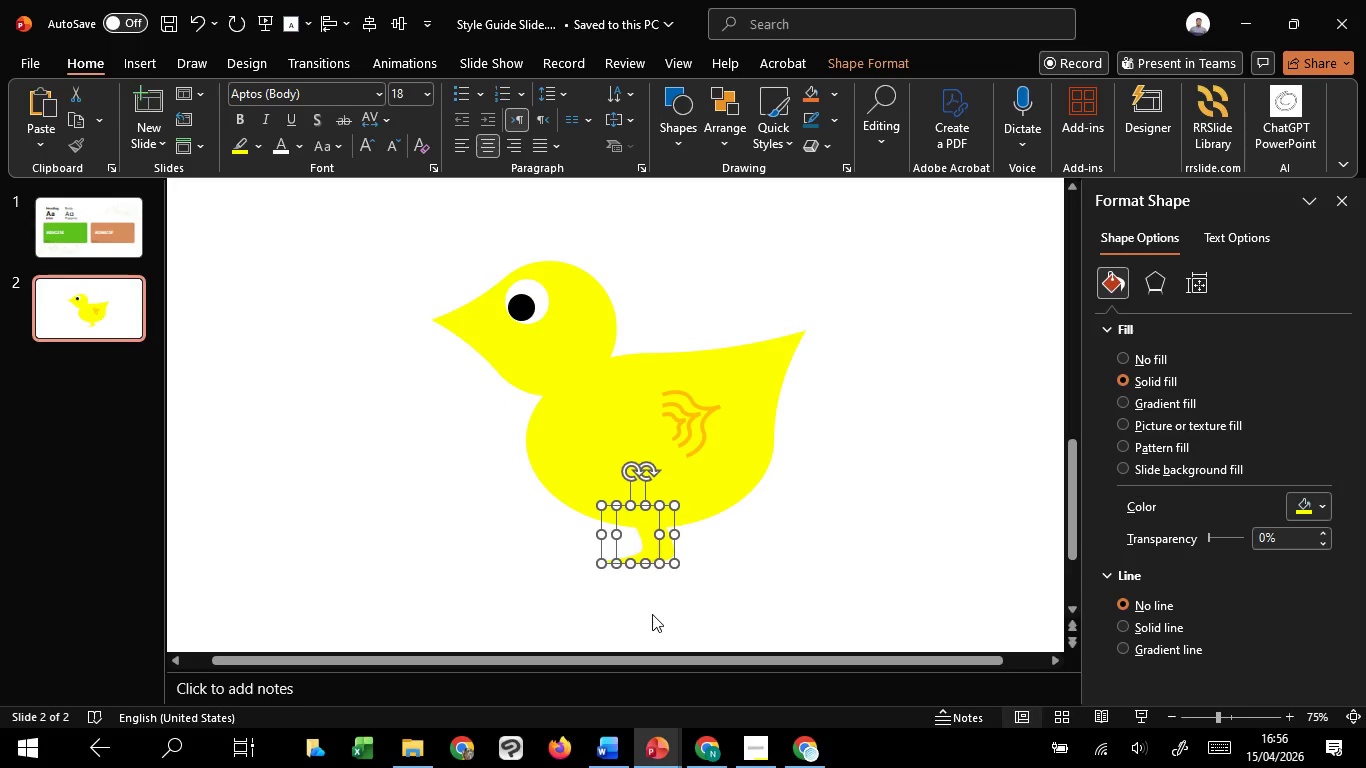 
key(ArrowRight)
 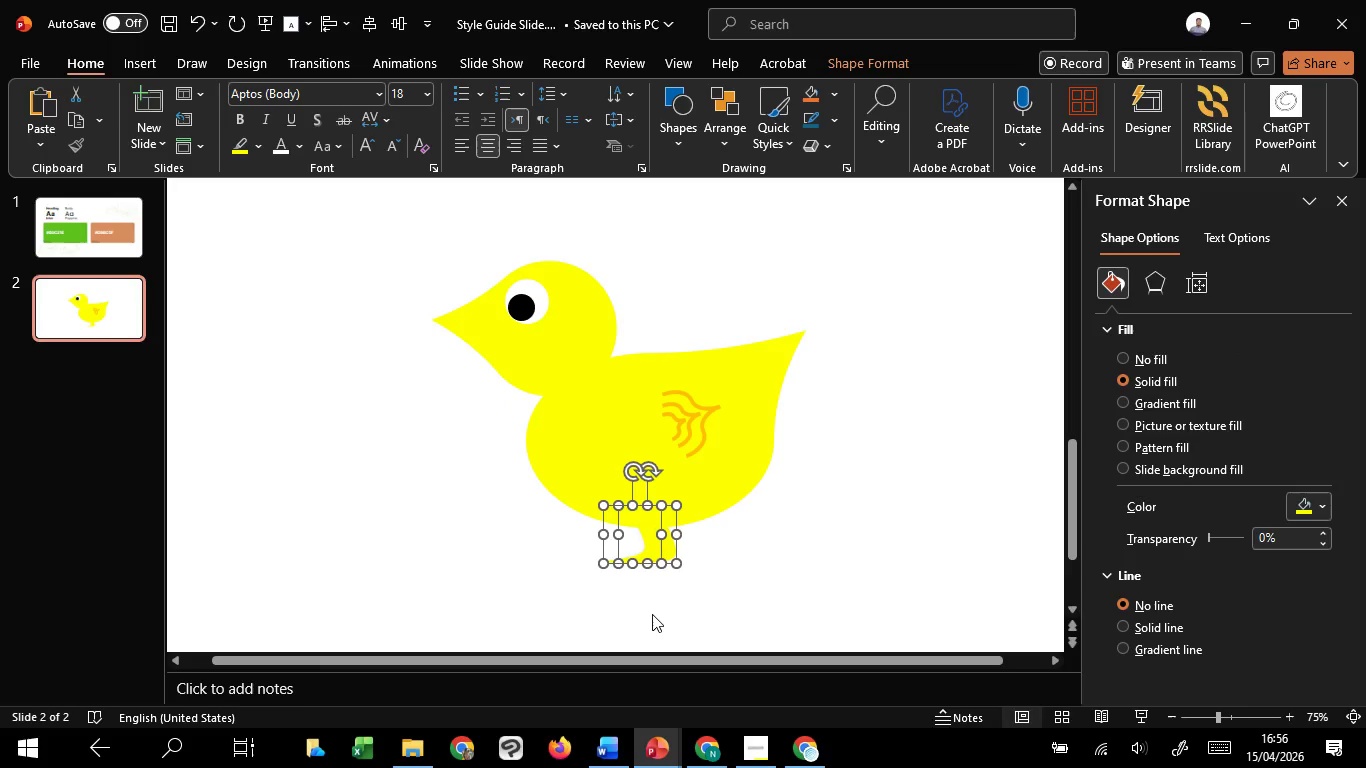 
key(ArrowRight)
 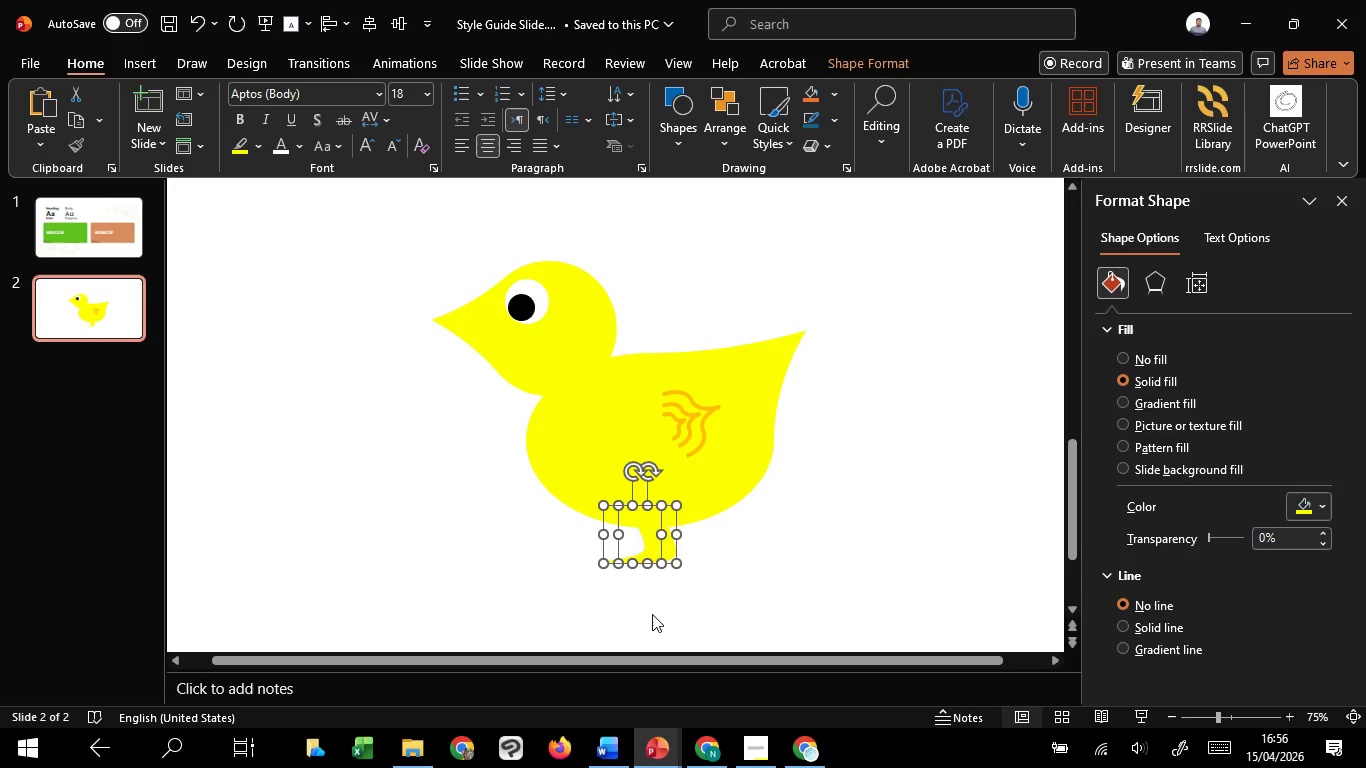 
key(ArrowRight)
 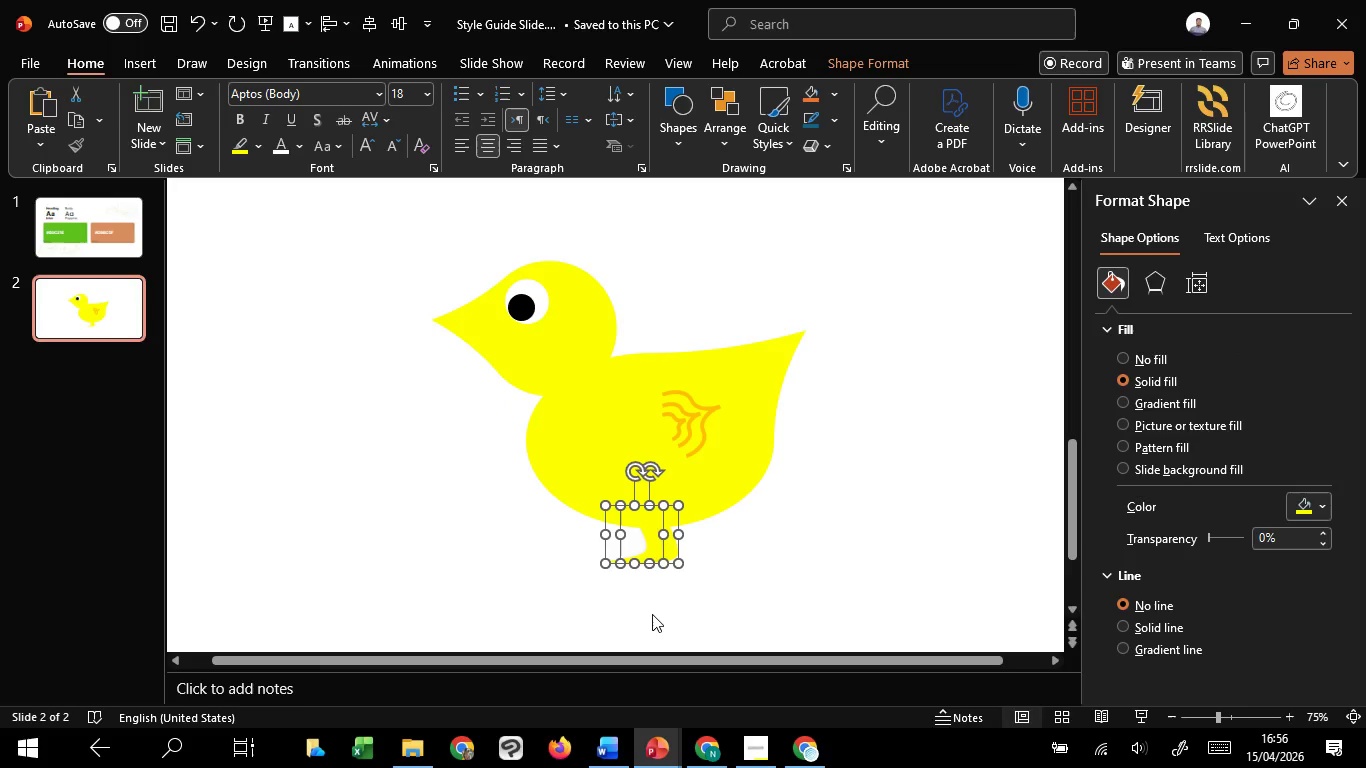 
key(ArrowRight)
 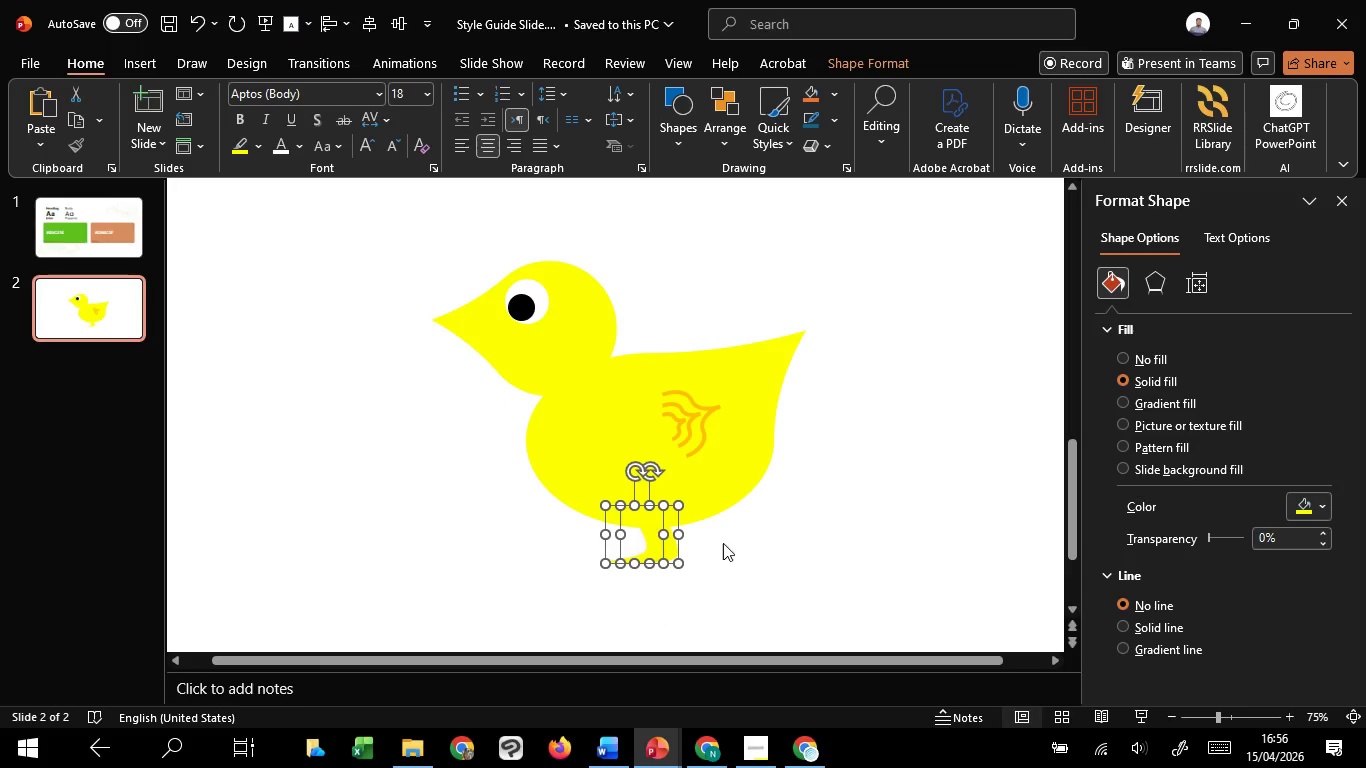 
left_click([733, 543])
 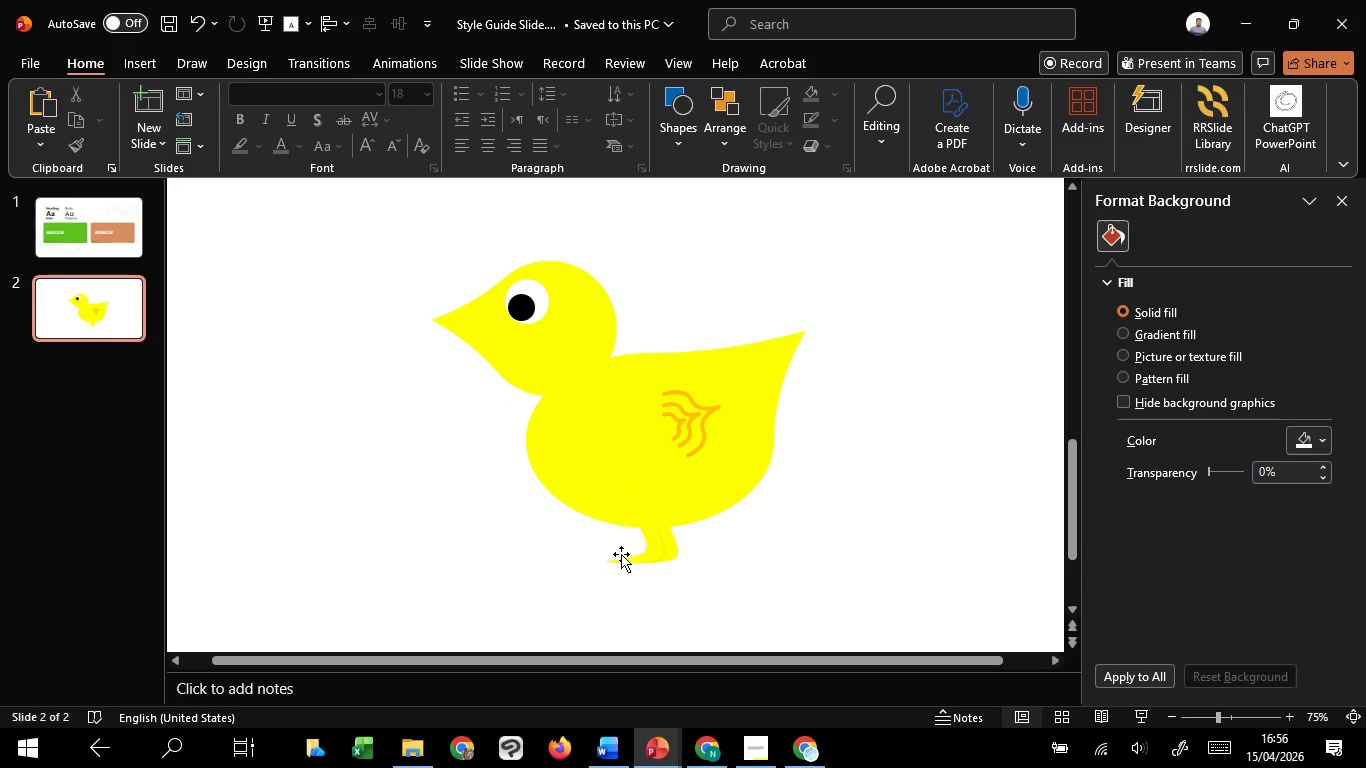 
wait(7.92)
 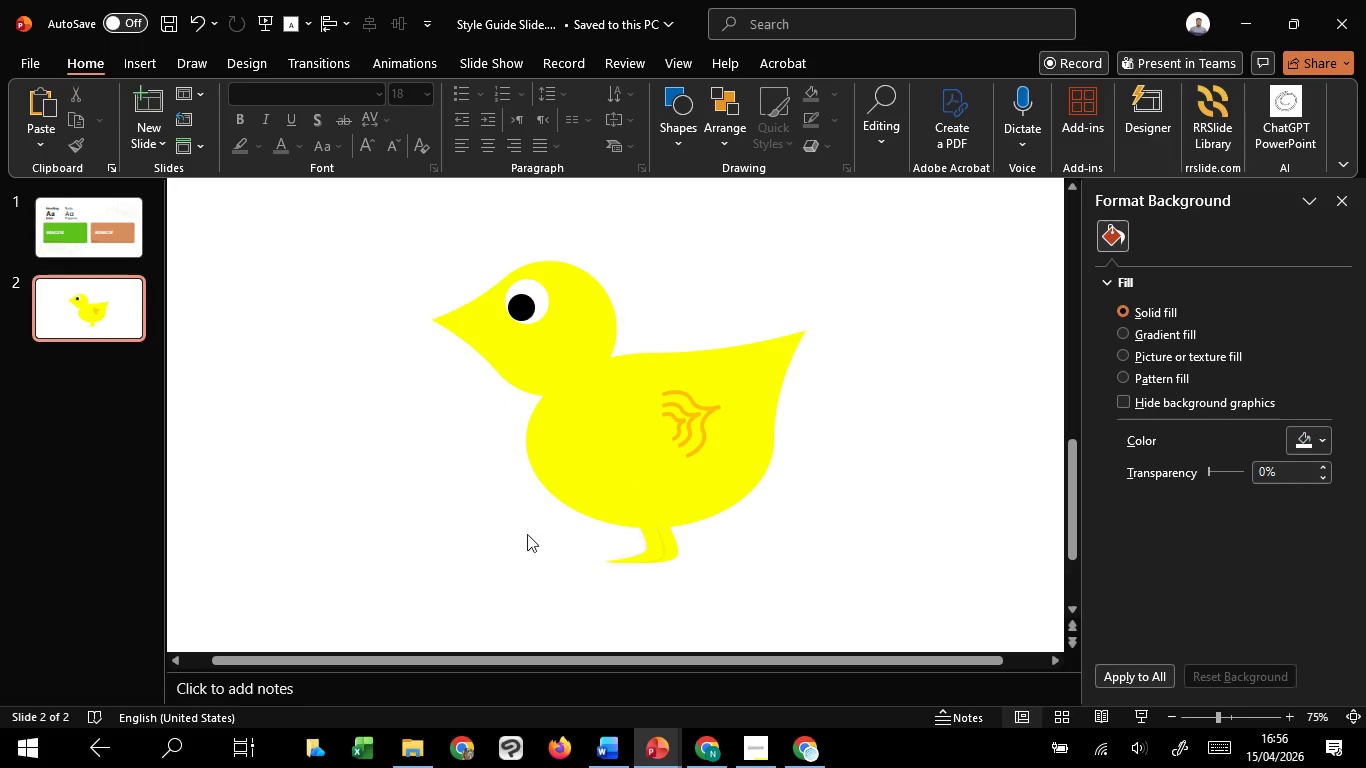 
left_click([437, 375])
 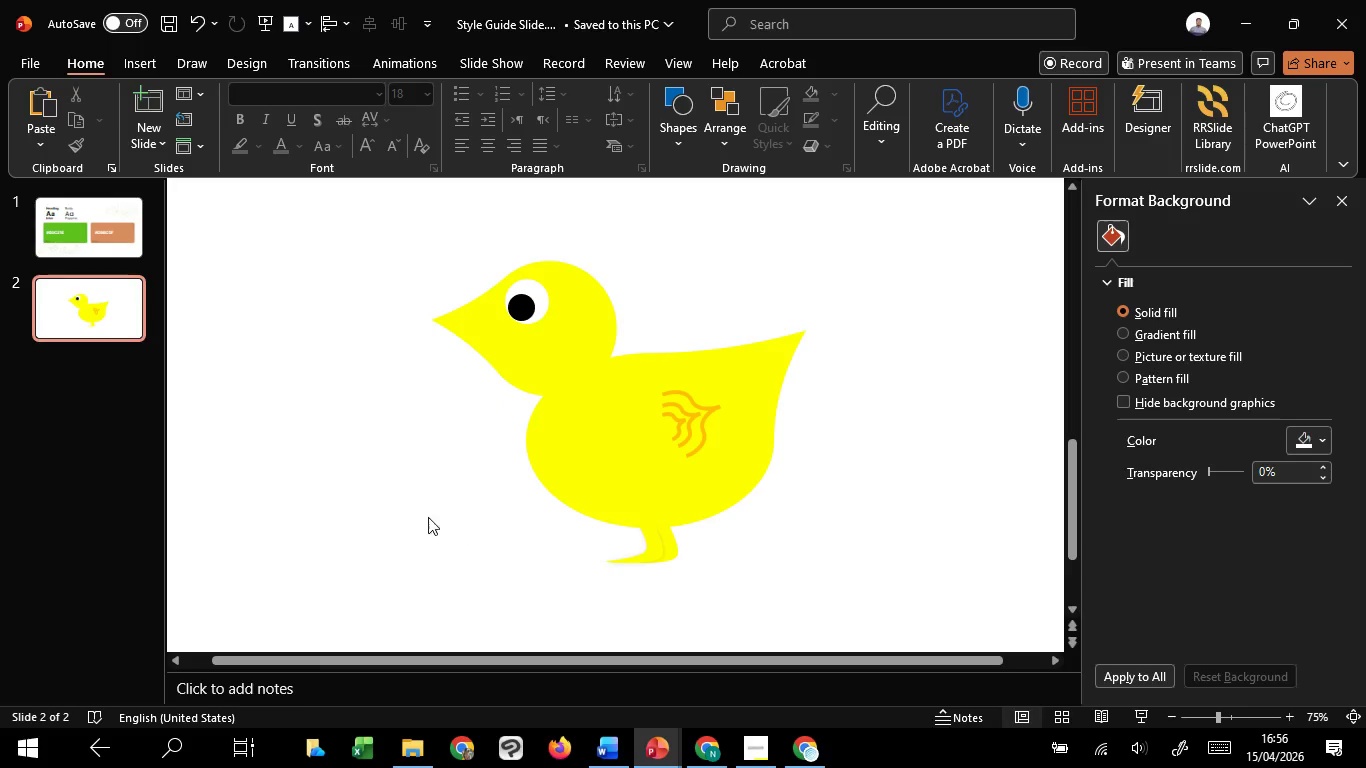 
wait(5.06)
 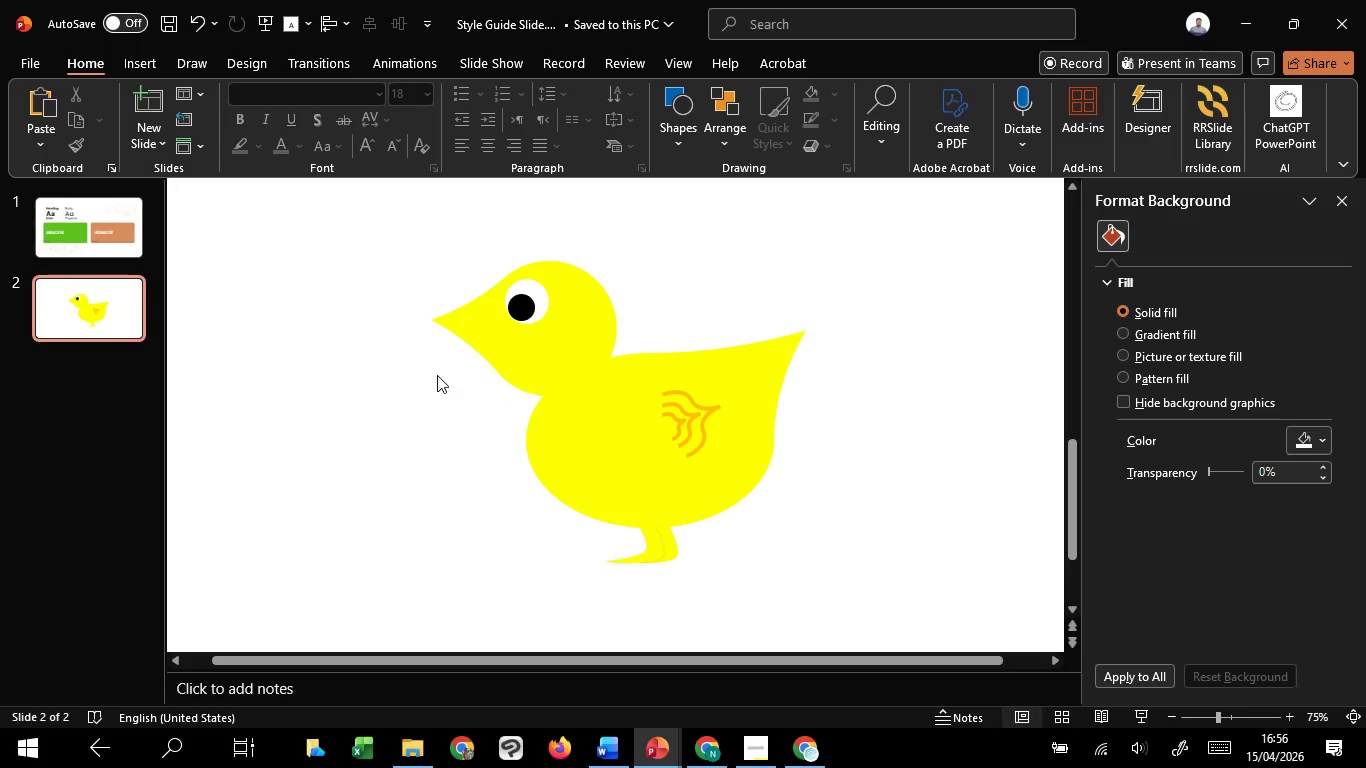 
left_click([688, 127])
 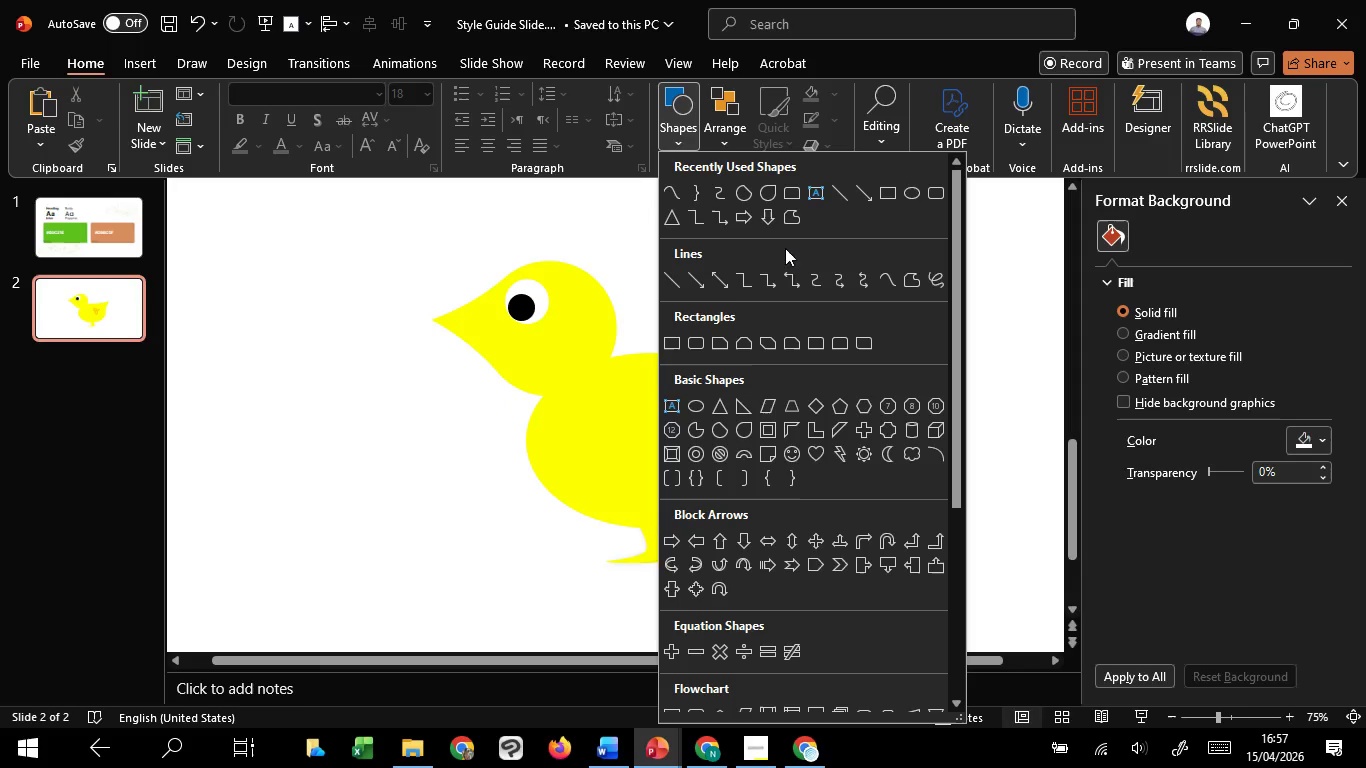 
left_click([908, 185])
 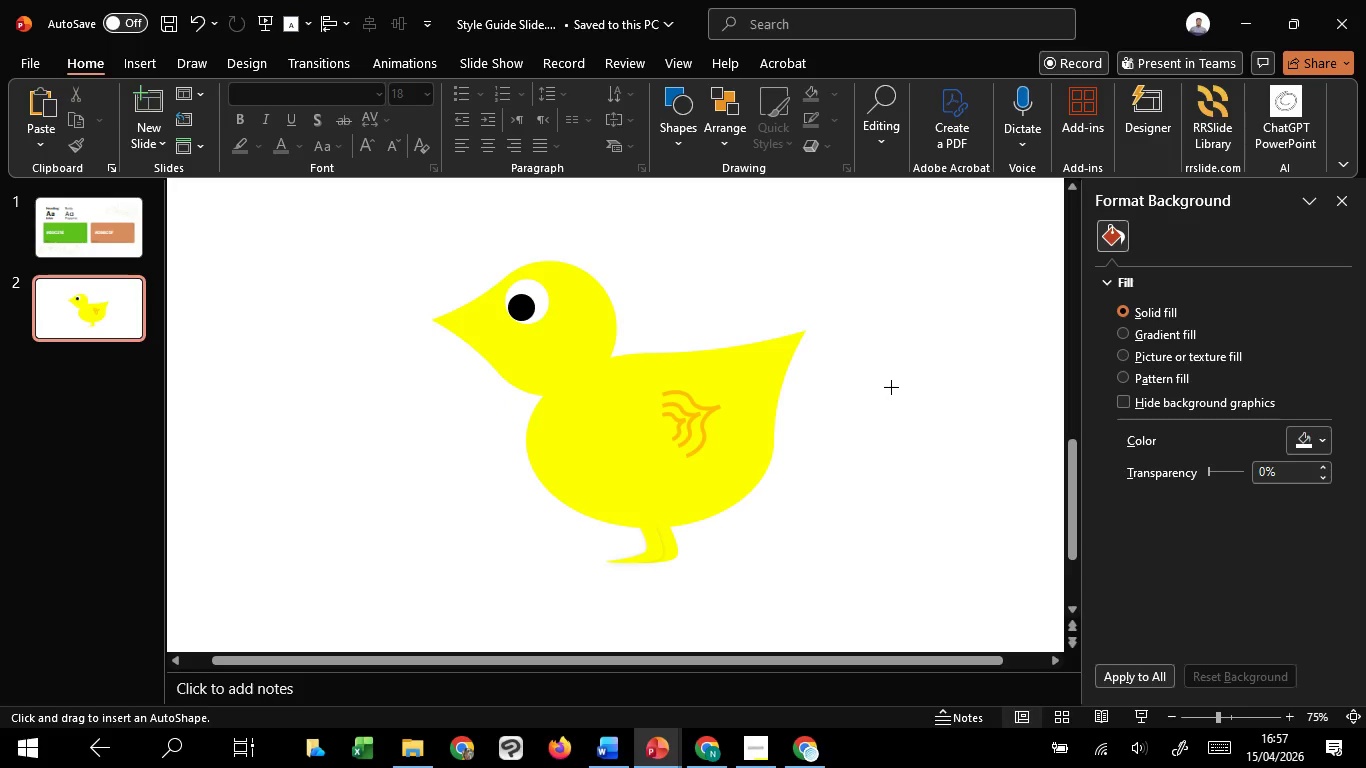 
hold_key(key=ControlLeft, duration=1.62)
hold_key(key=ShiftLeft, duration=1.2)
left_click_drag(start_coordinate=[892, 387], to_coordinate=[901, 430])
 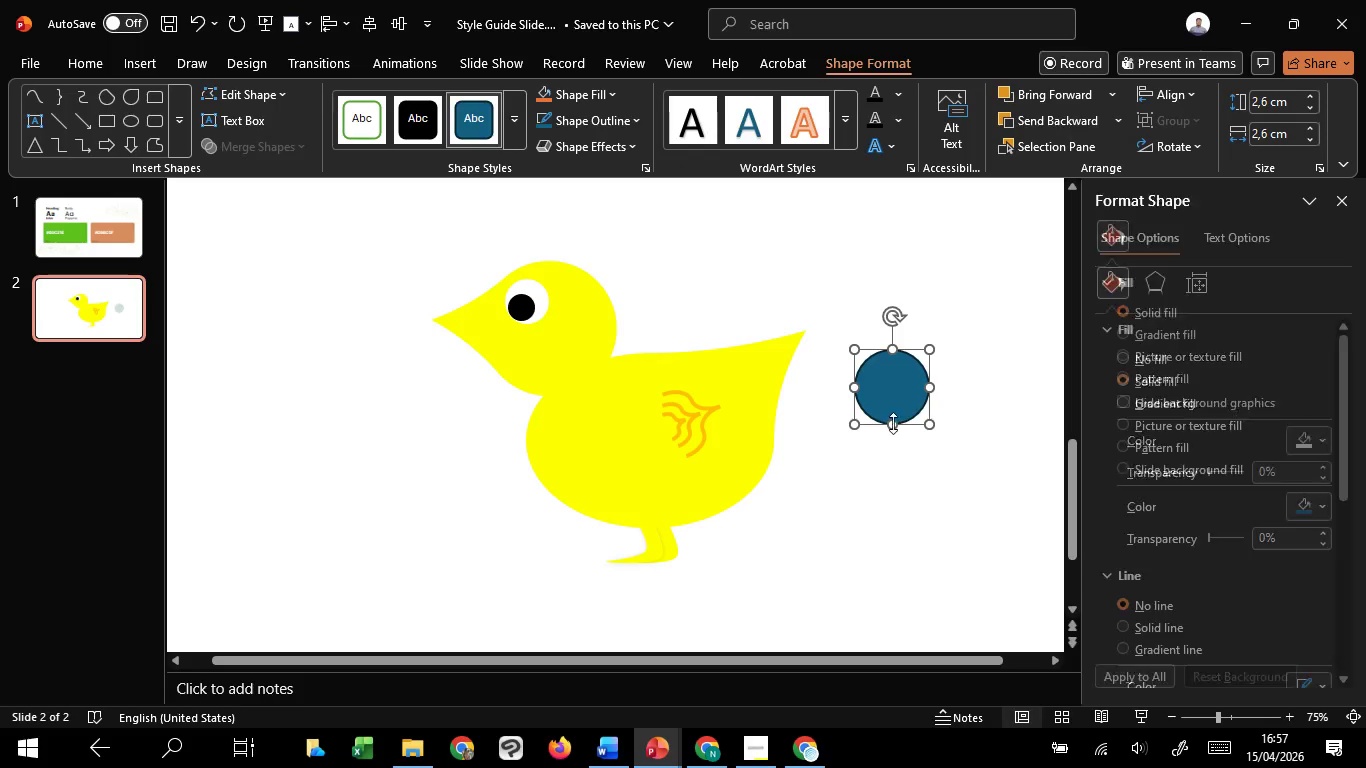 
left_click_drag(start_coordinate=[893, 423], to_coordinate=[905, 453])
 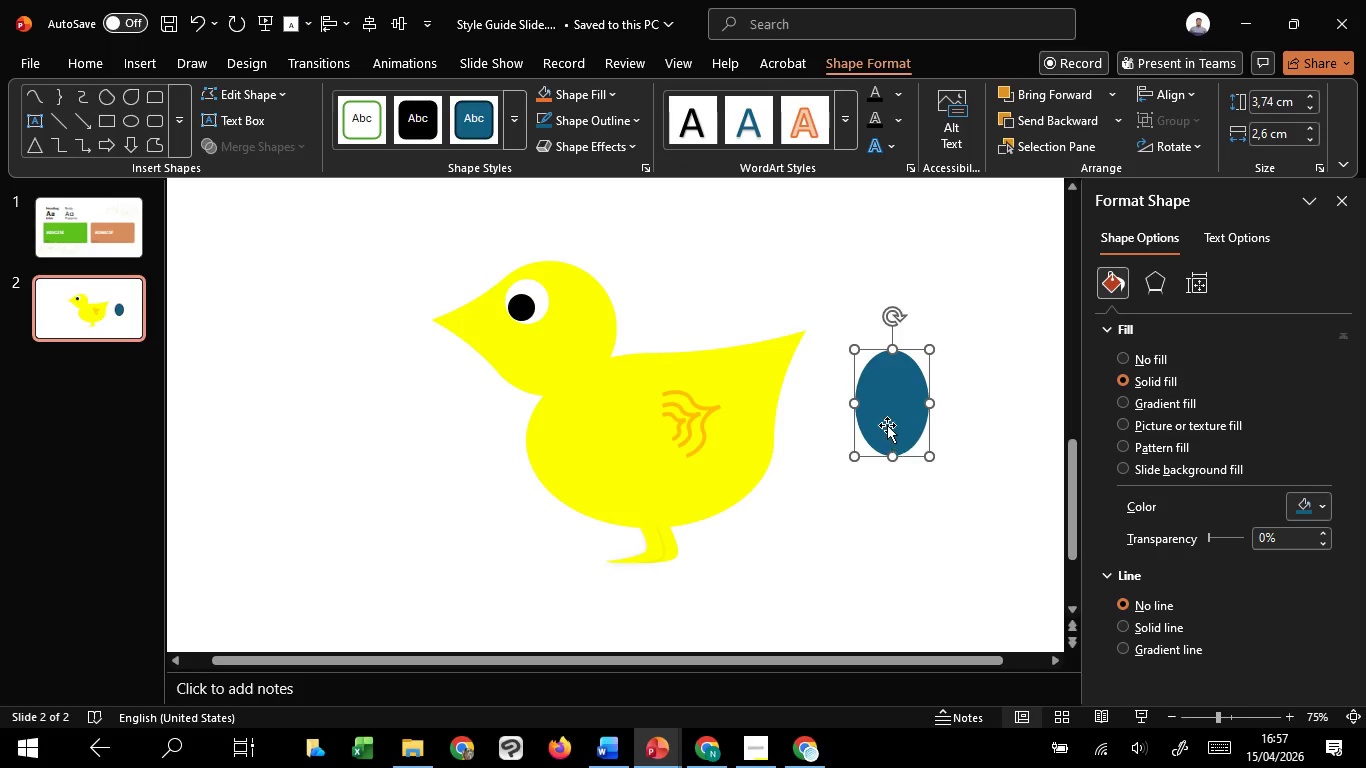 
left_click_drag(start_coordinate=[894, 407], to_coordinate=[592, 466])
 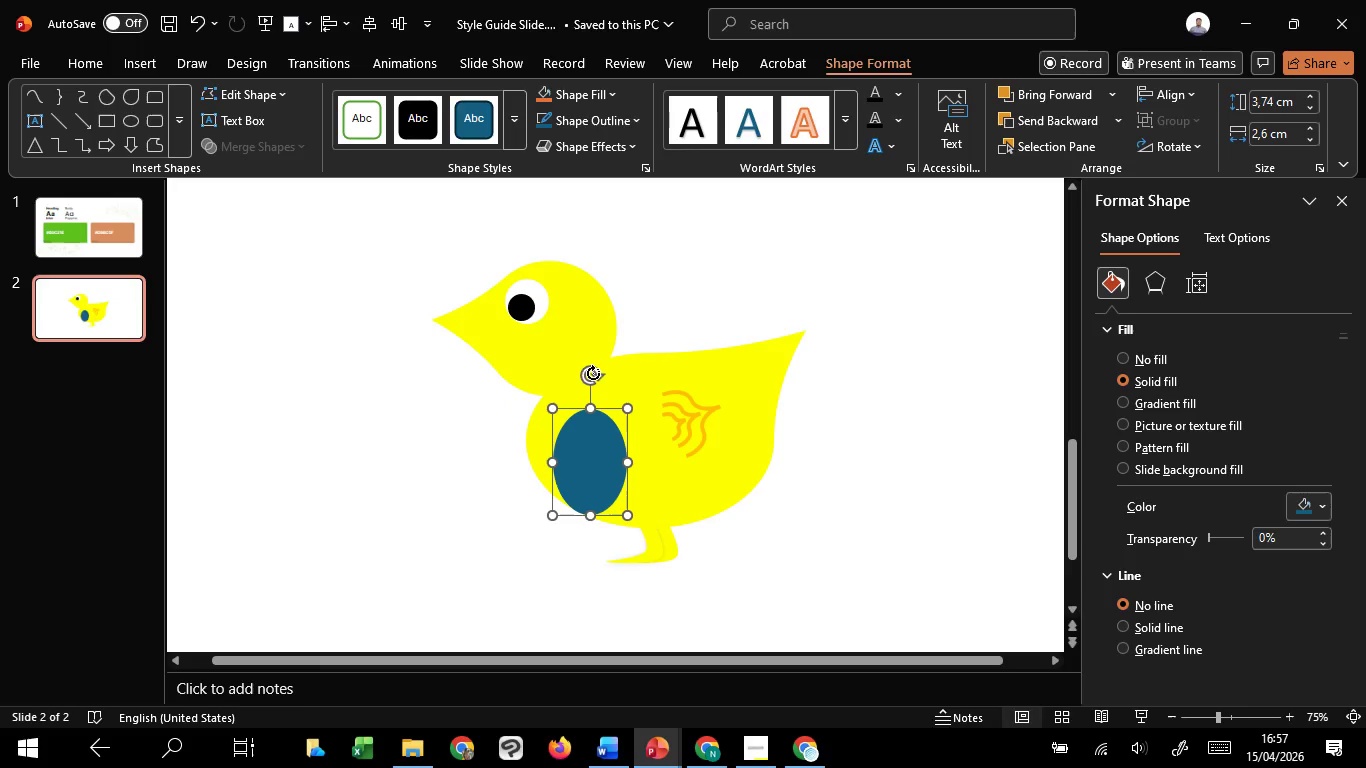 
left_click_drag(start_coordinate=[593, 373], to_coordinate=[545, 408])
 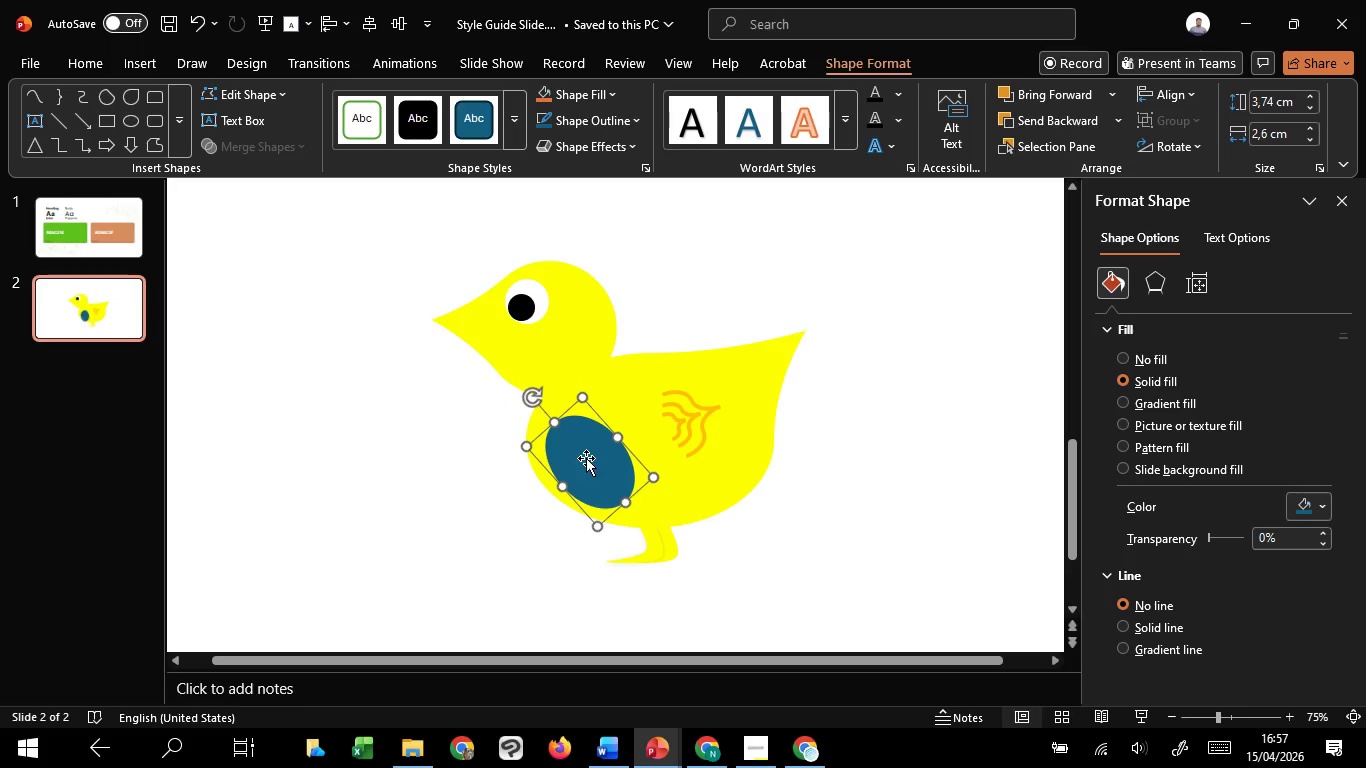 
left_click_drag(start_coordinate=[586, 458], to_coordinate=[573, 462])
 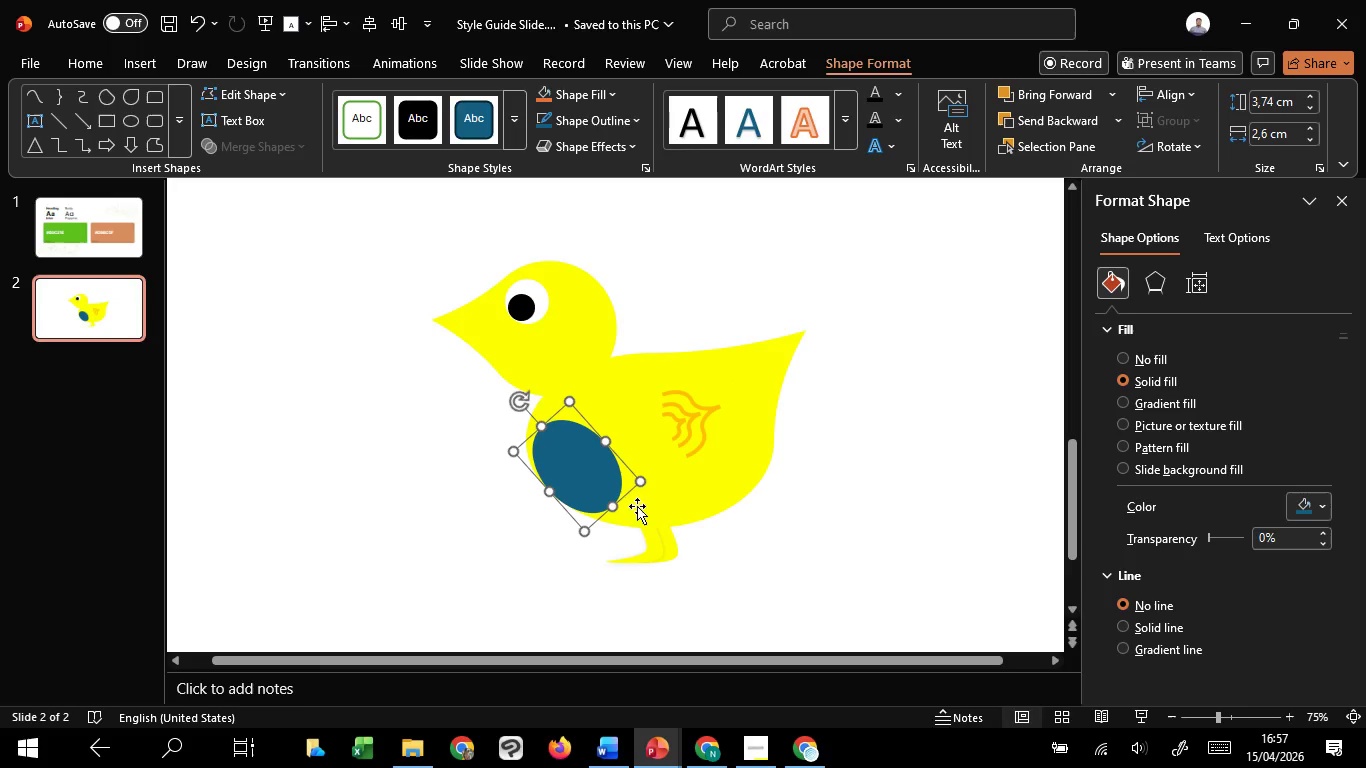 
left_click([1307, 497])
 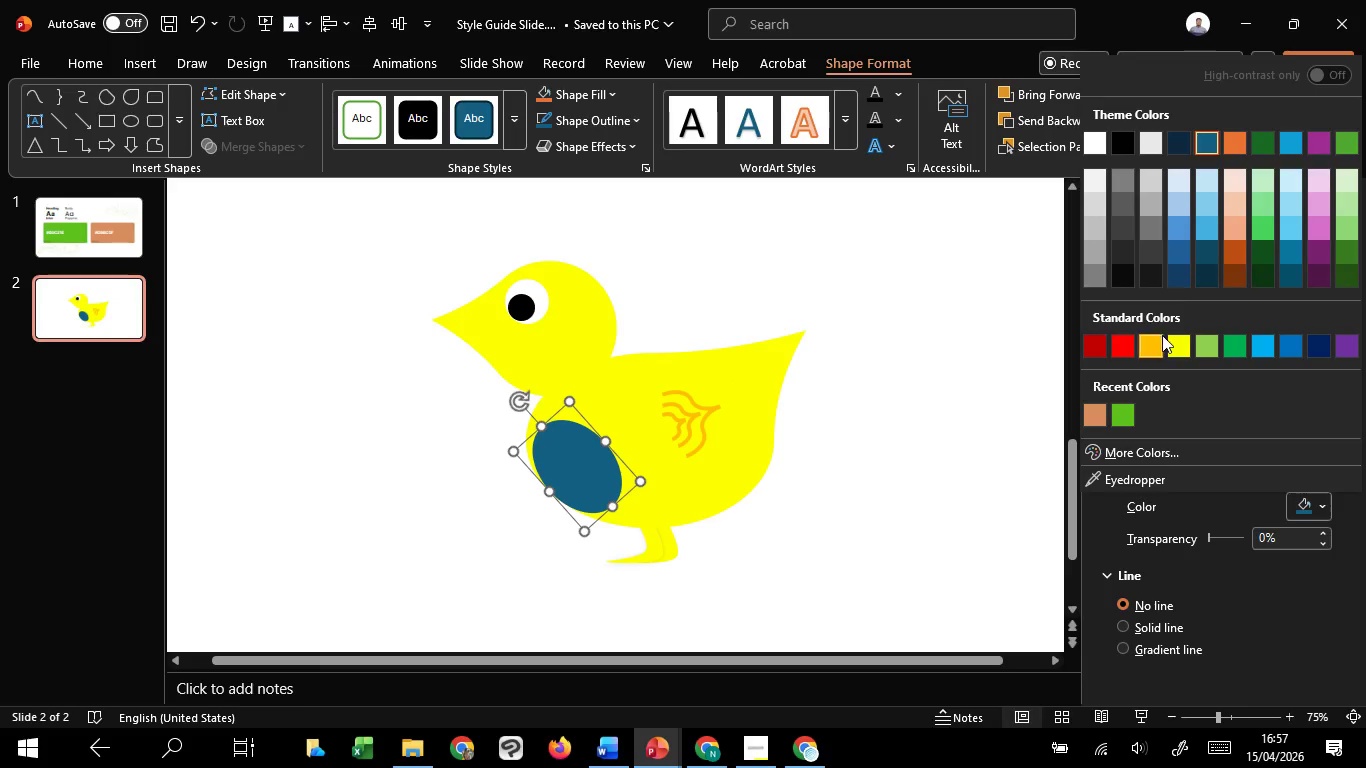 
left_click([1172, 340])
 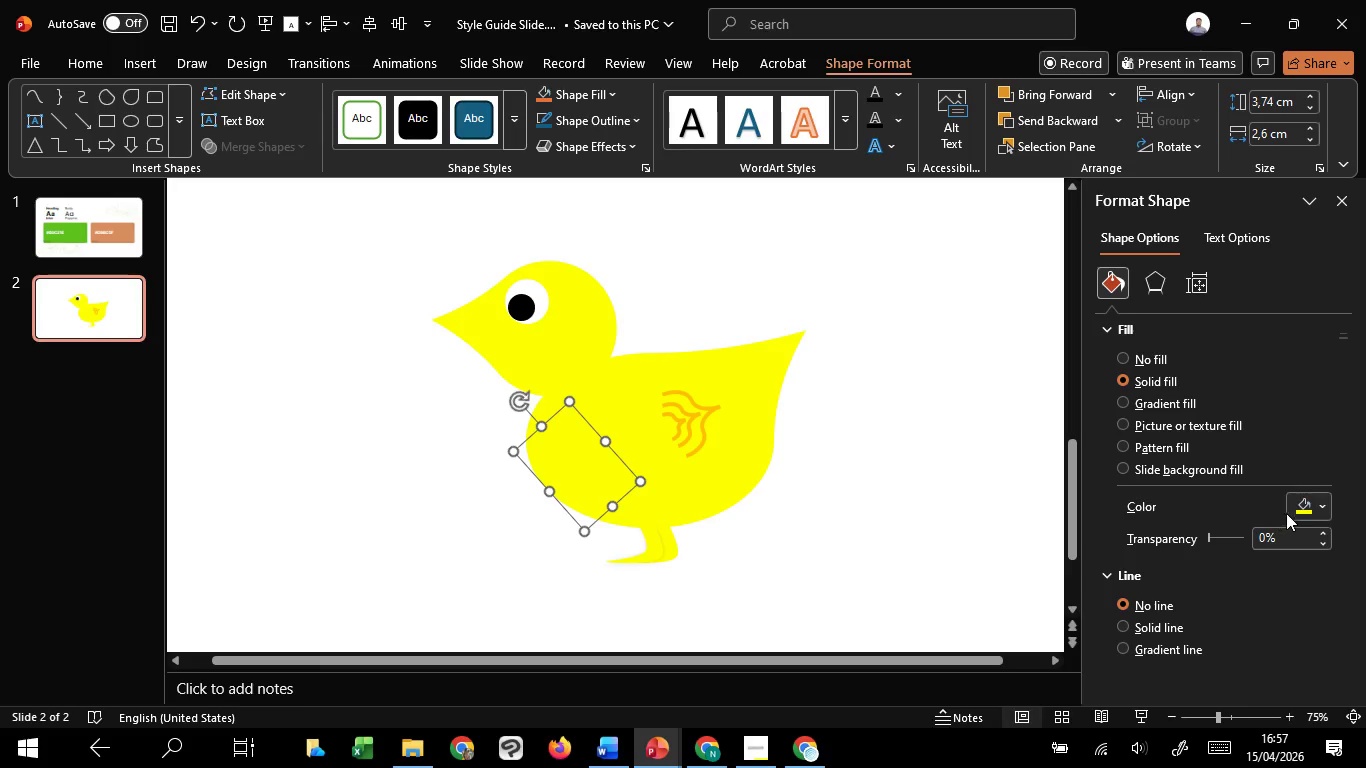 
left_click([1313, 508])
 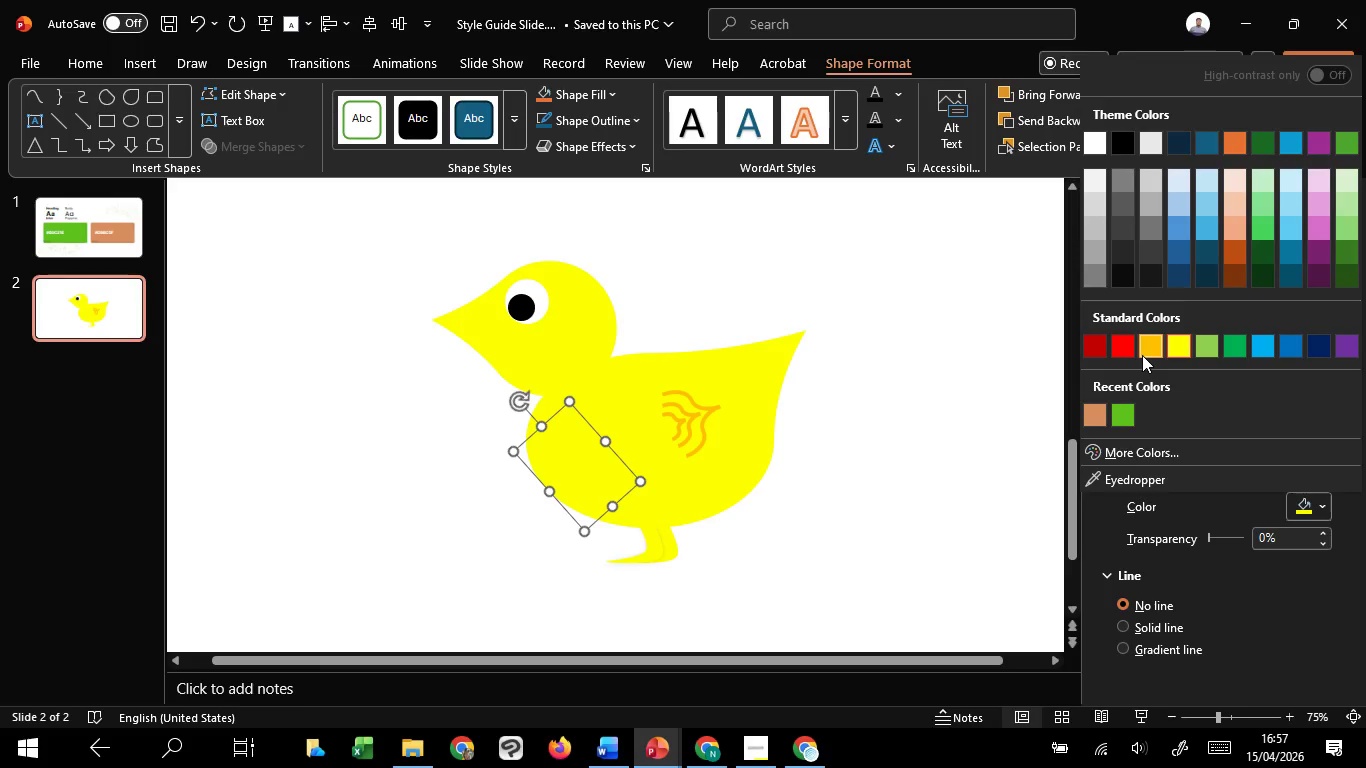 
left_click([1147, 354])
 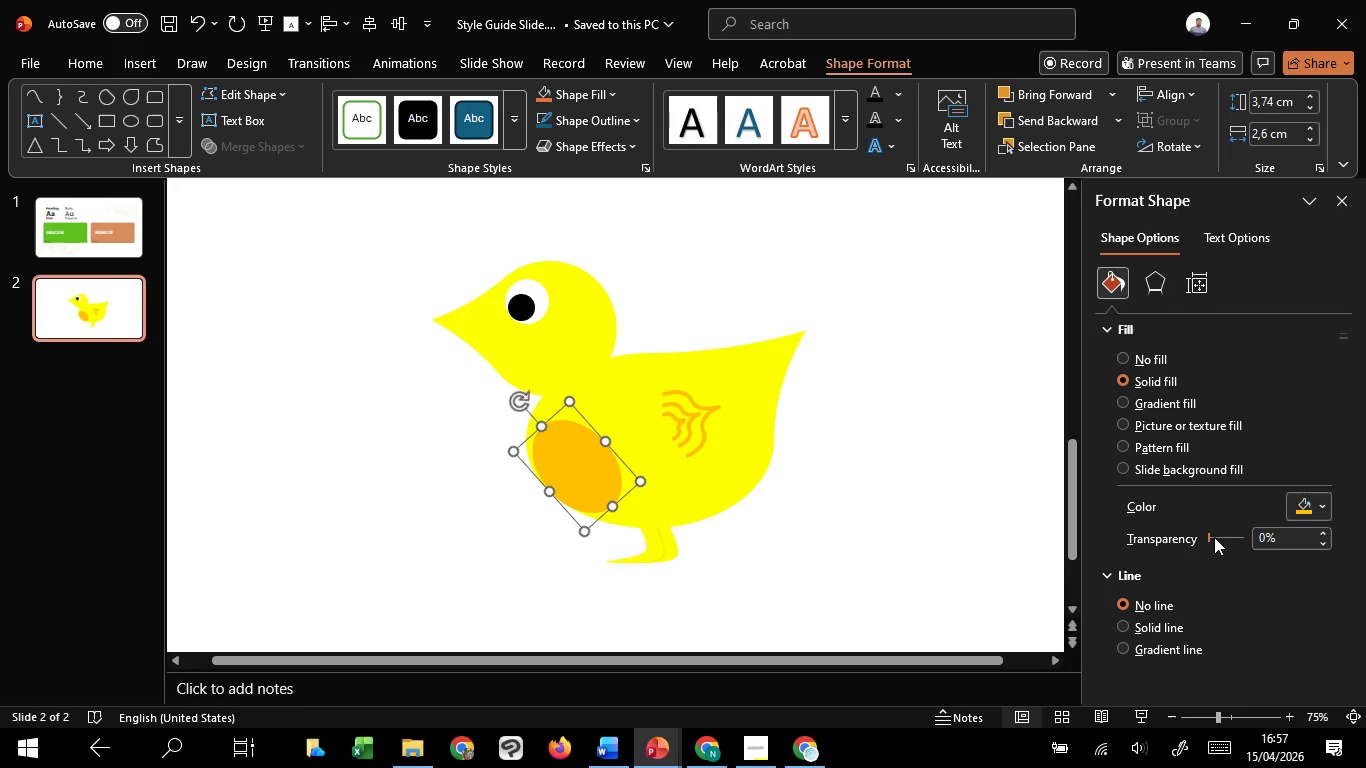 
left_click_drag(start_coordinate=[1214, 537], to_coordinate=[1234, 533])
 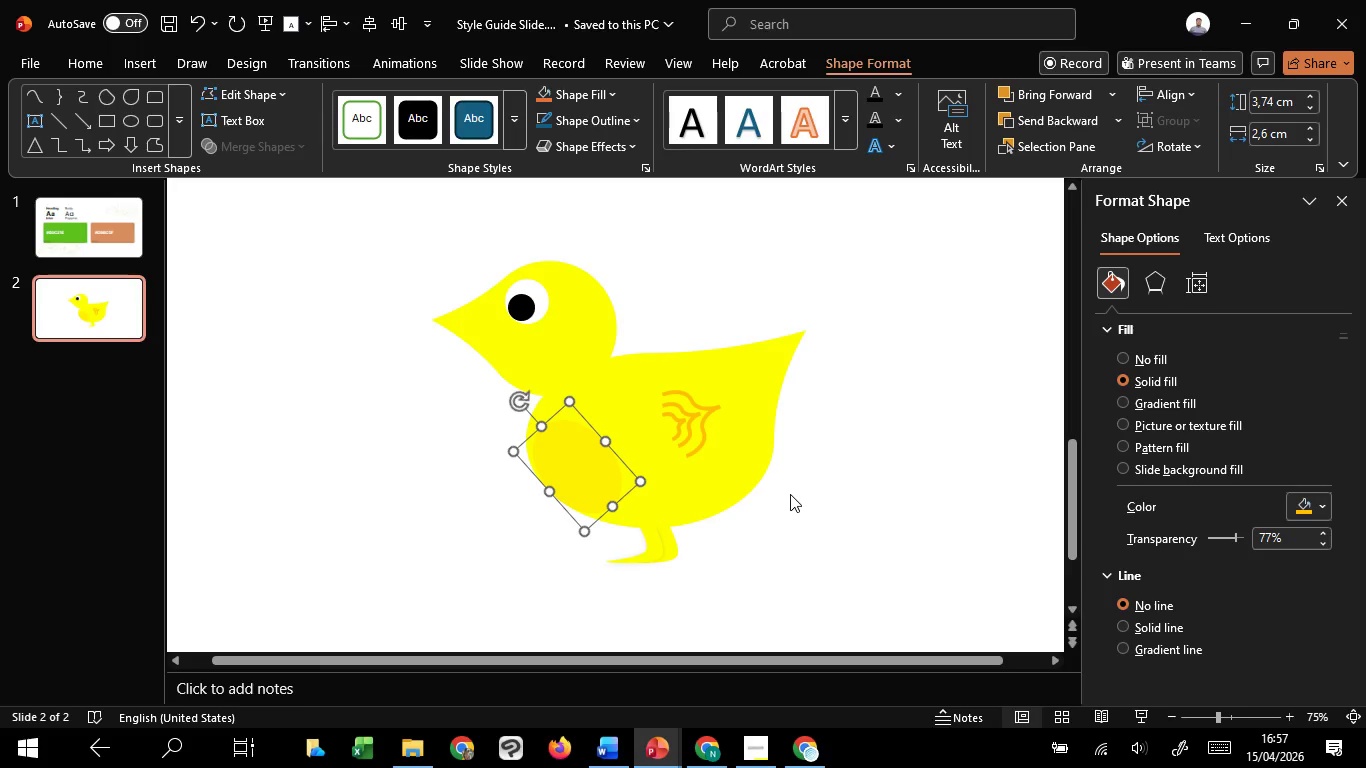 
scroll: coordinate [1214, 537], scroll_direction: up, amount: 19.0
 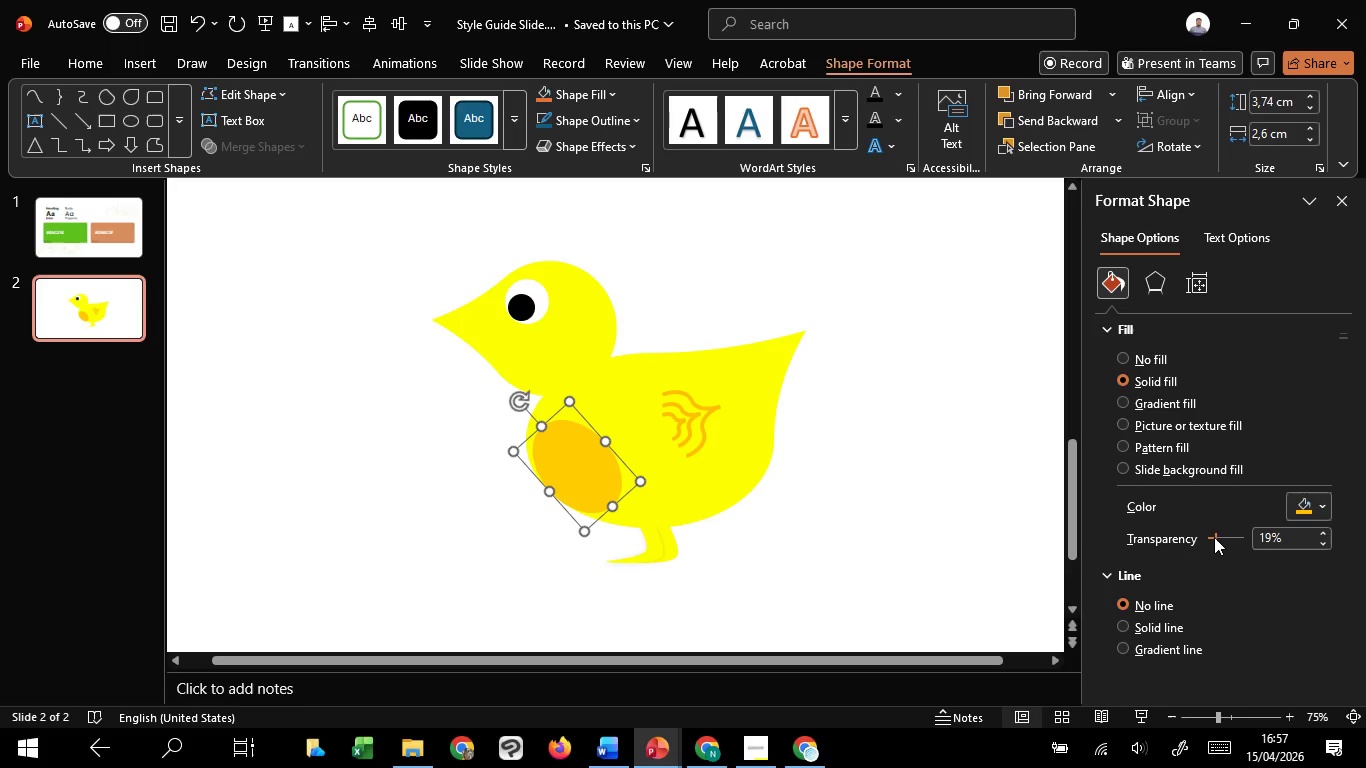 
key(Delete)
 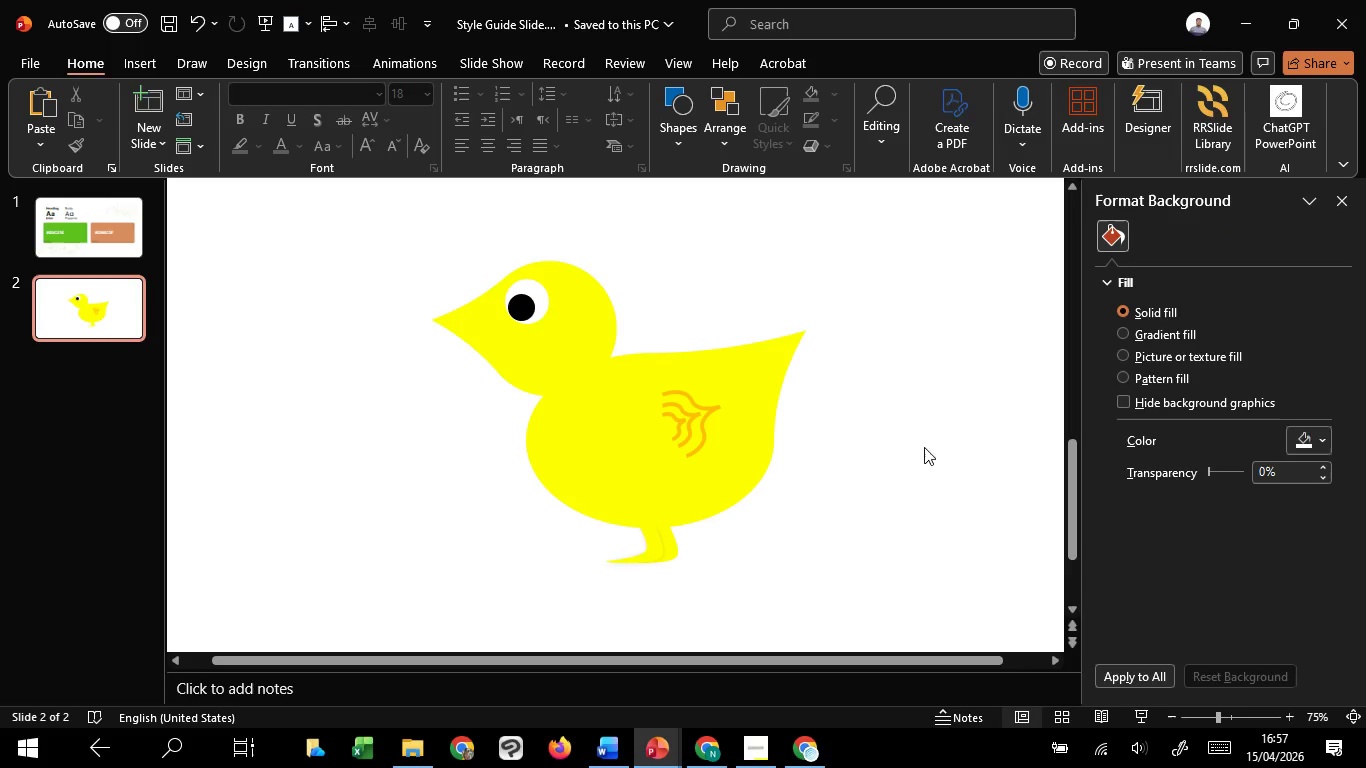 
left_click([946, 439])
 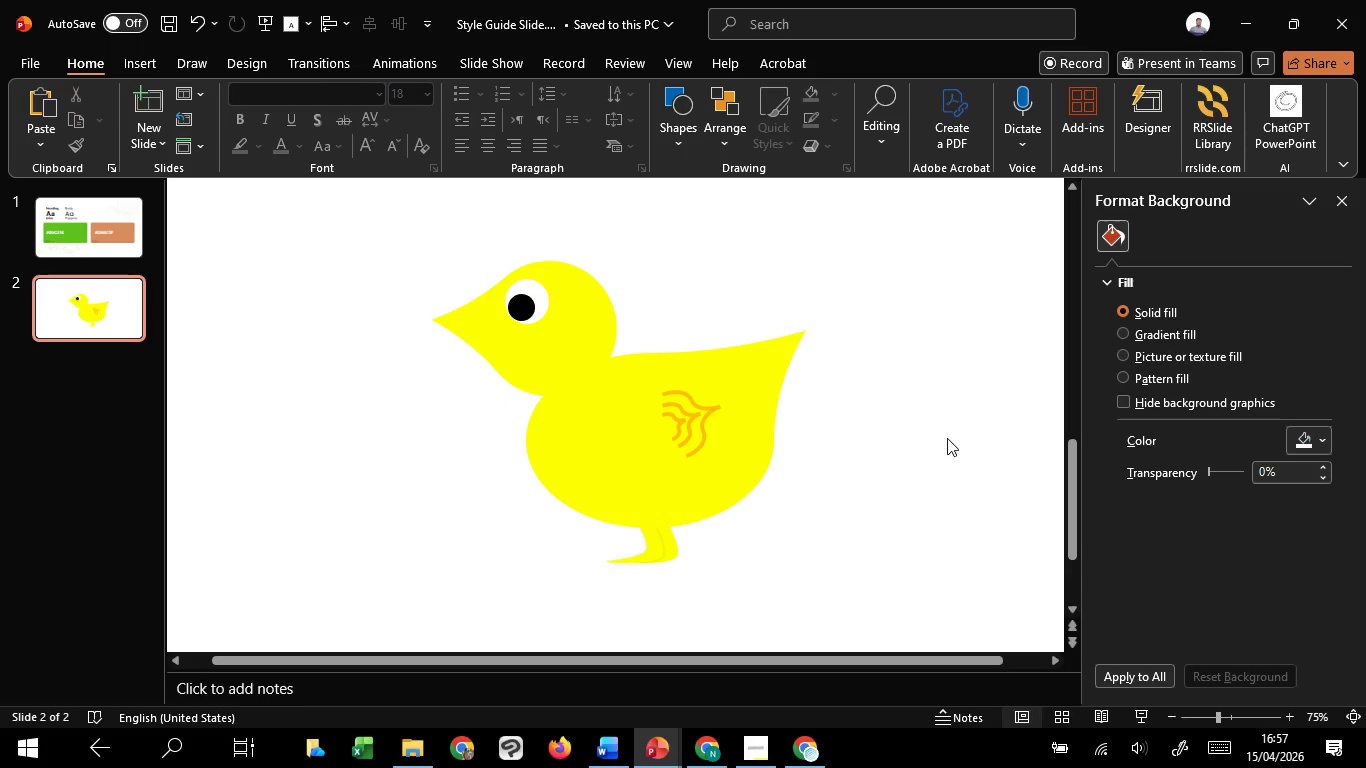 
hold_key(key=ControlLeft, duration=1.11)
scroll: coordinate [947, 438], scroll_direction: down, amount: 1.0
 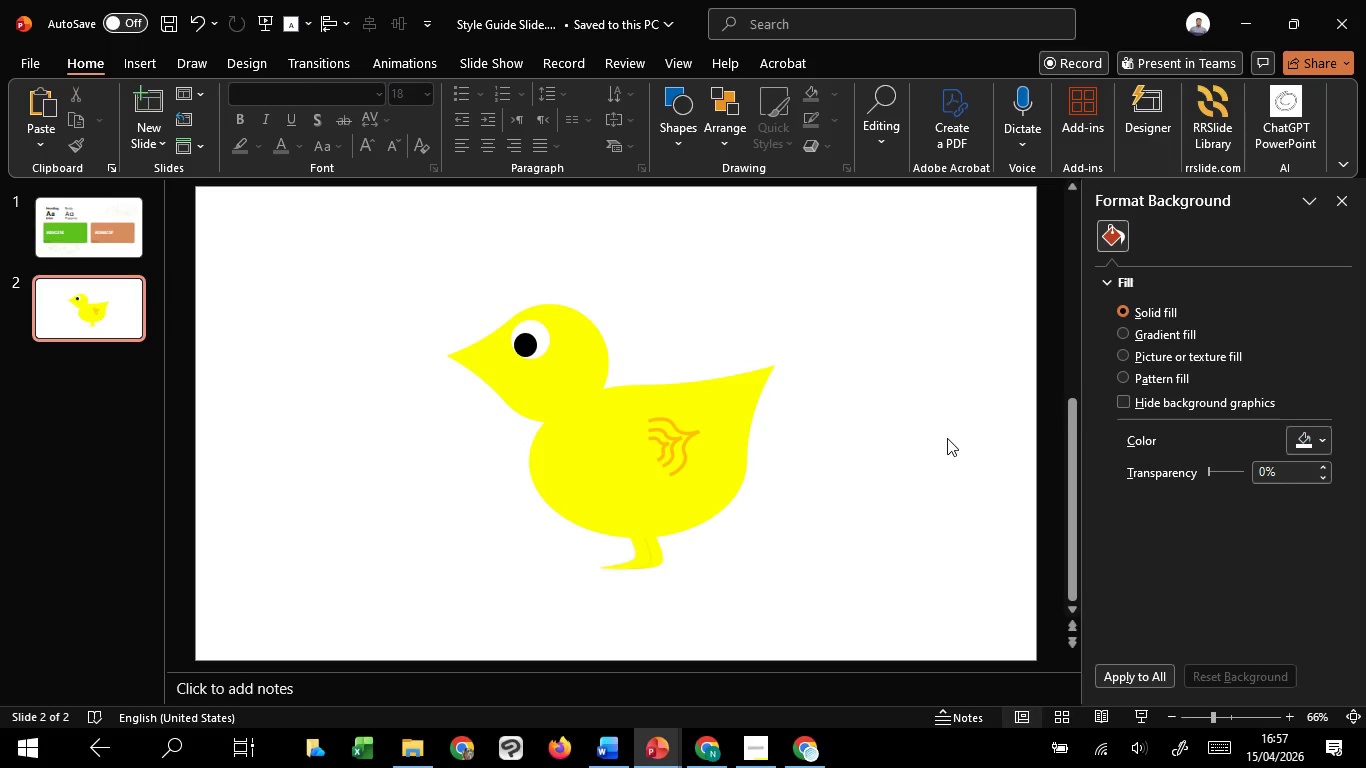 
wait(117.42)
 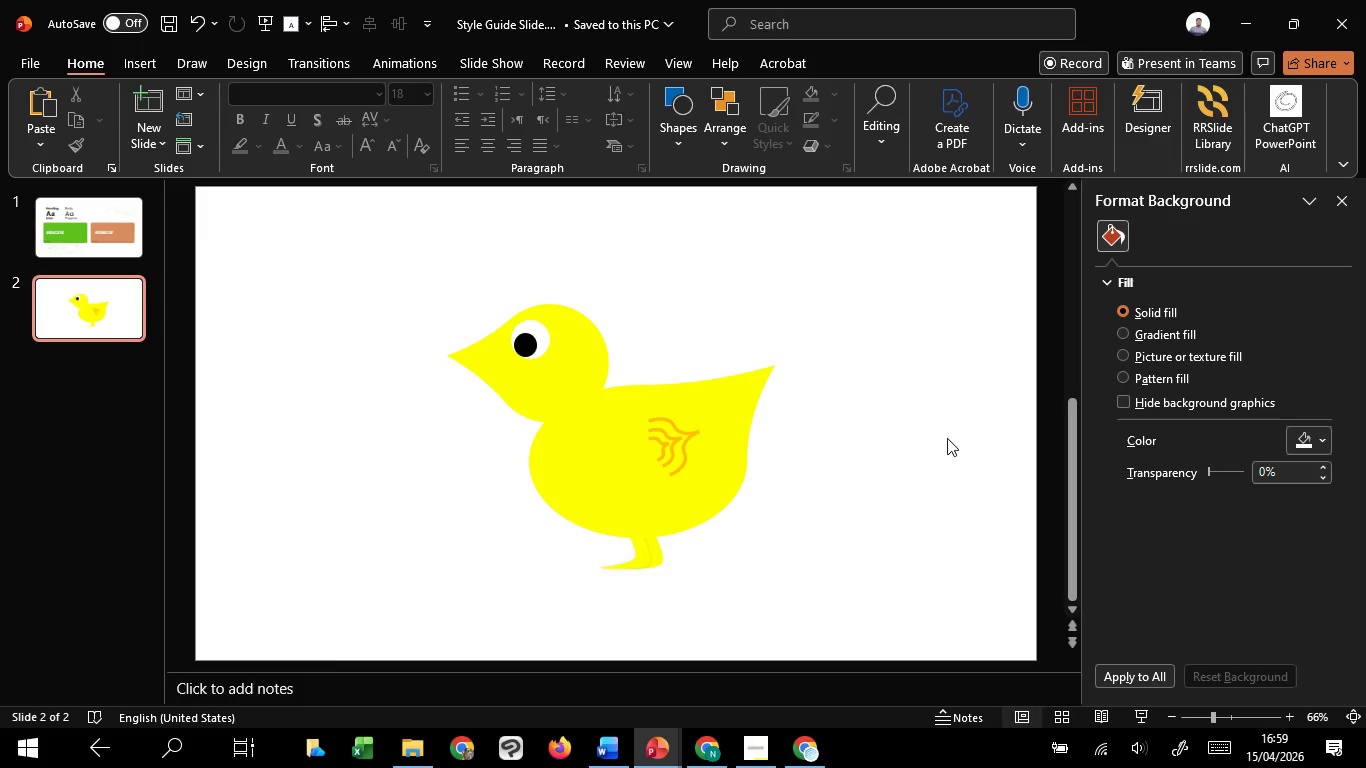 
mouse_move([752, 696])
 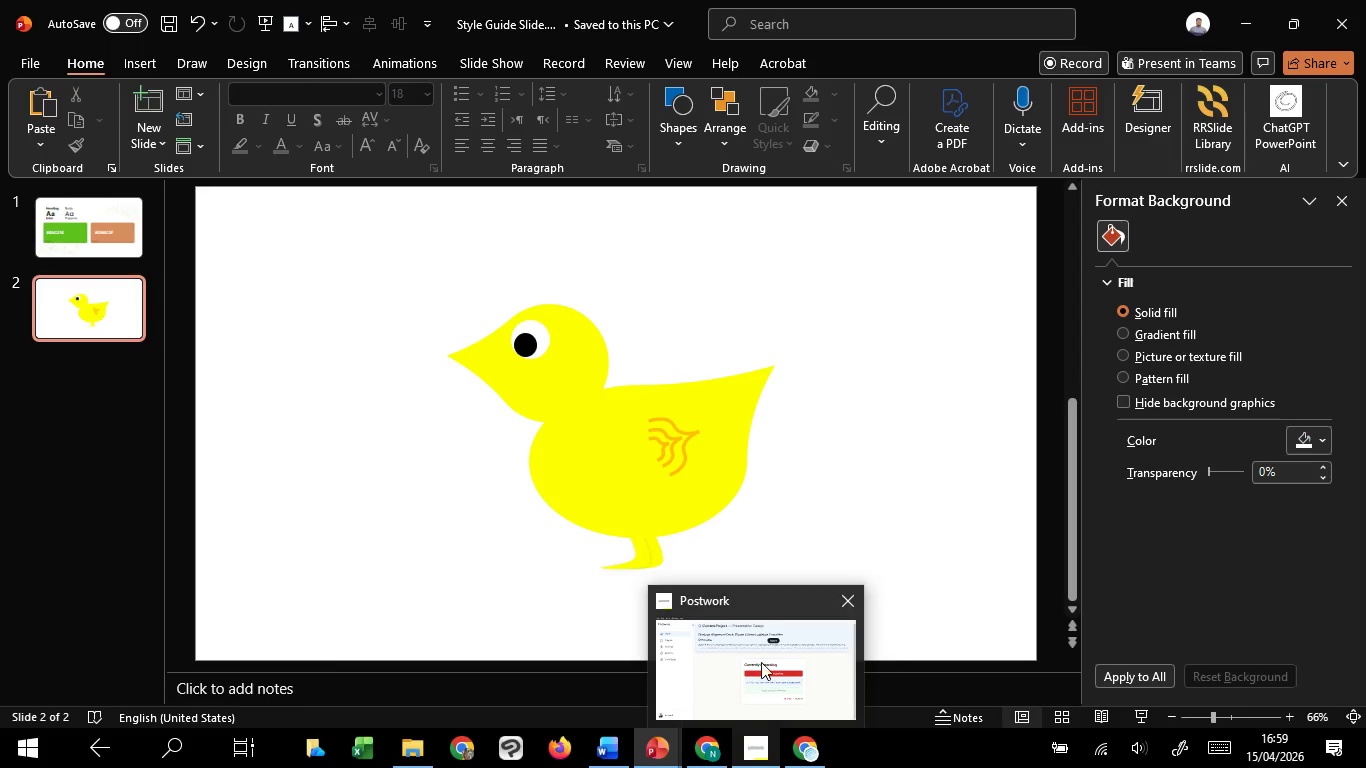 
mouse_move([736, 669])
 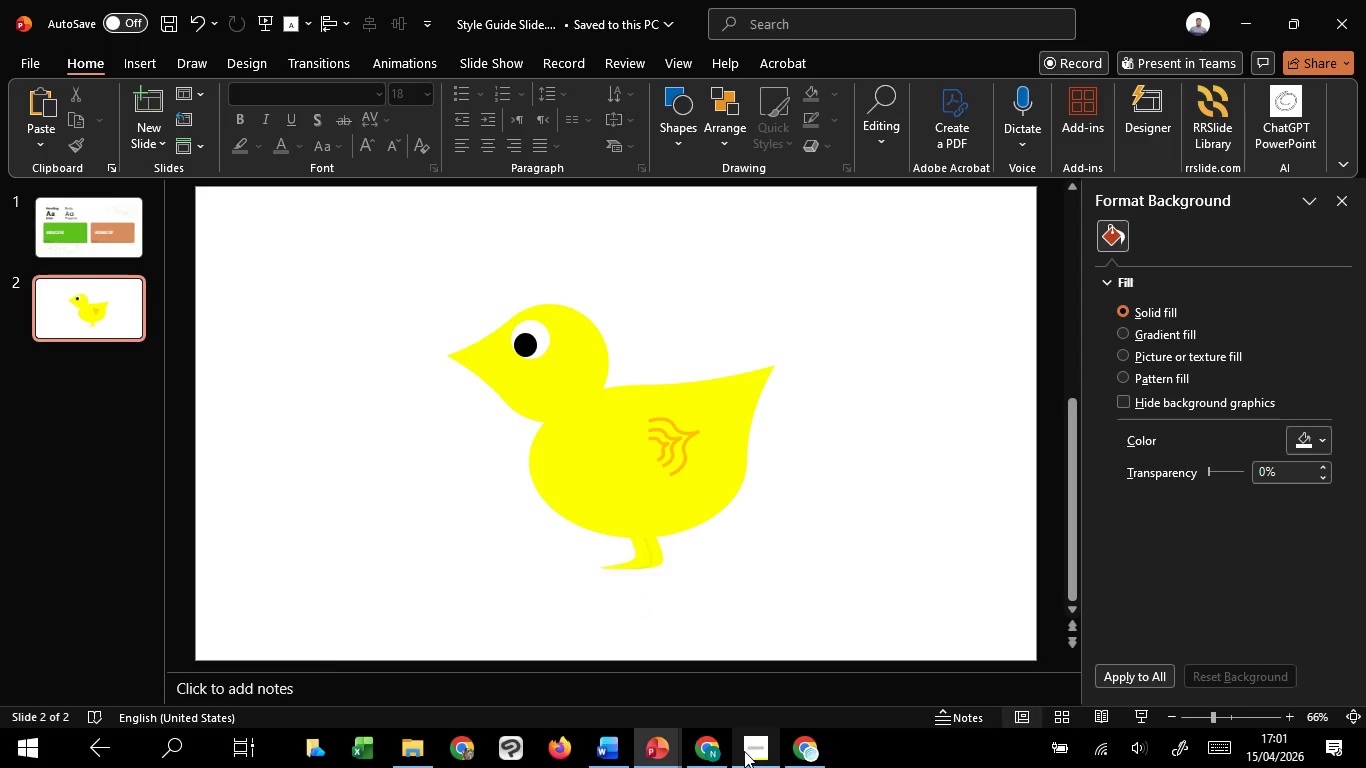 
wait(142.22)
 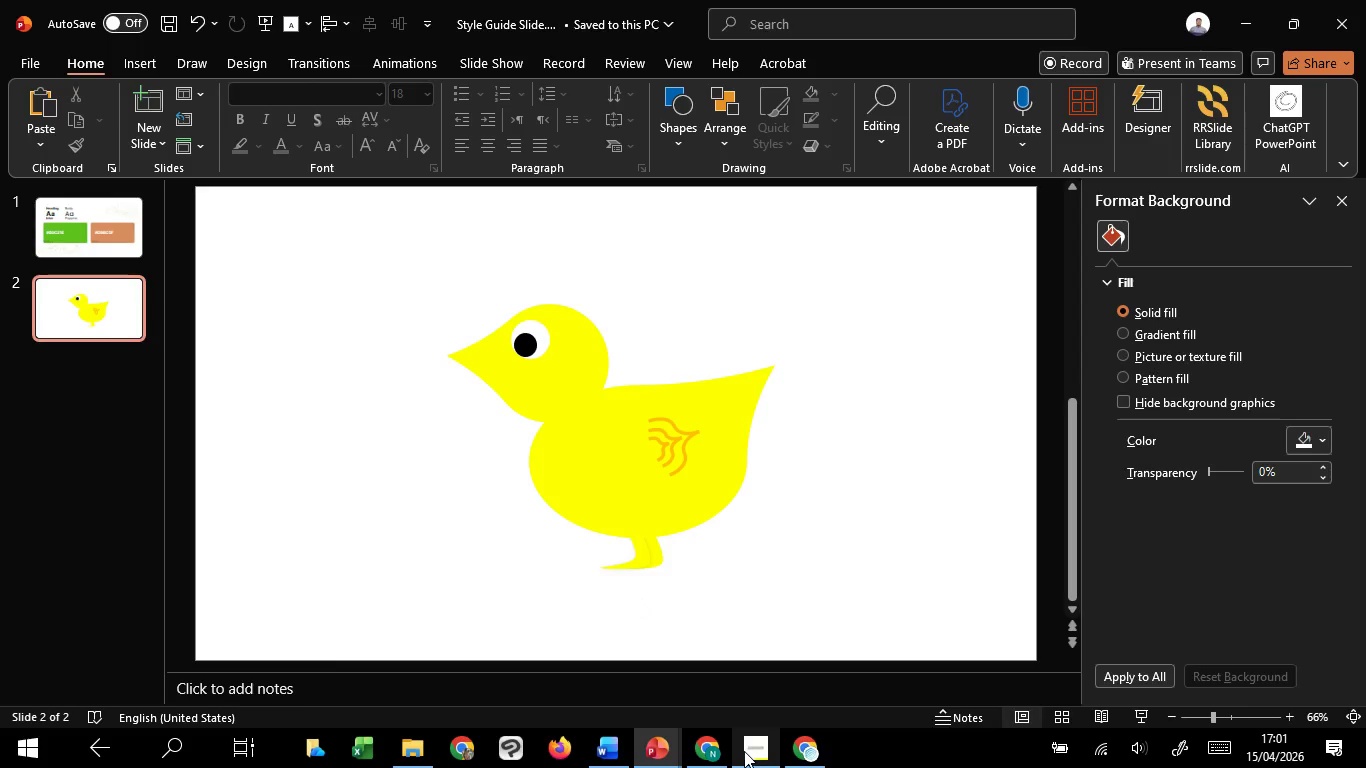 
left_click([119, 223])
 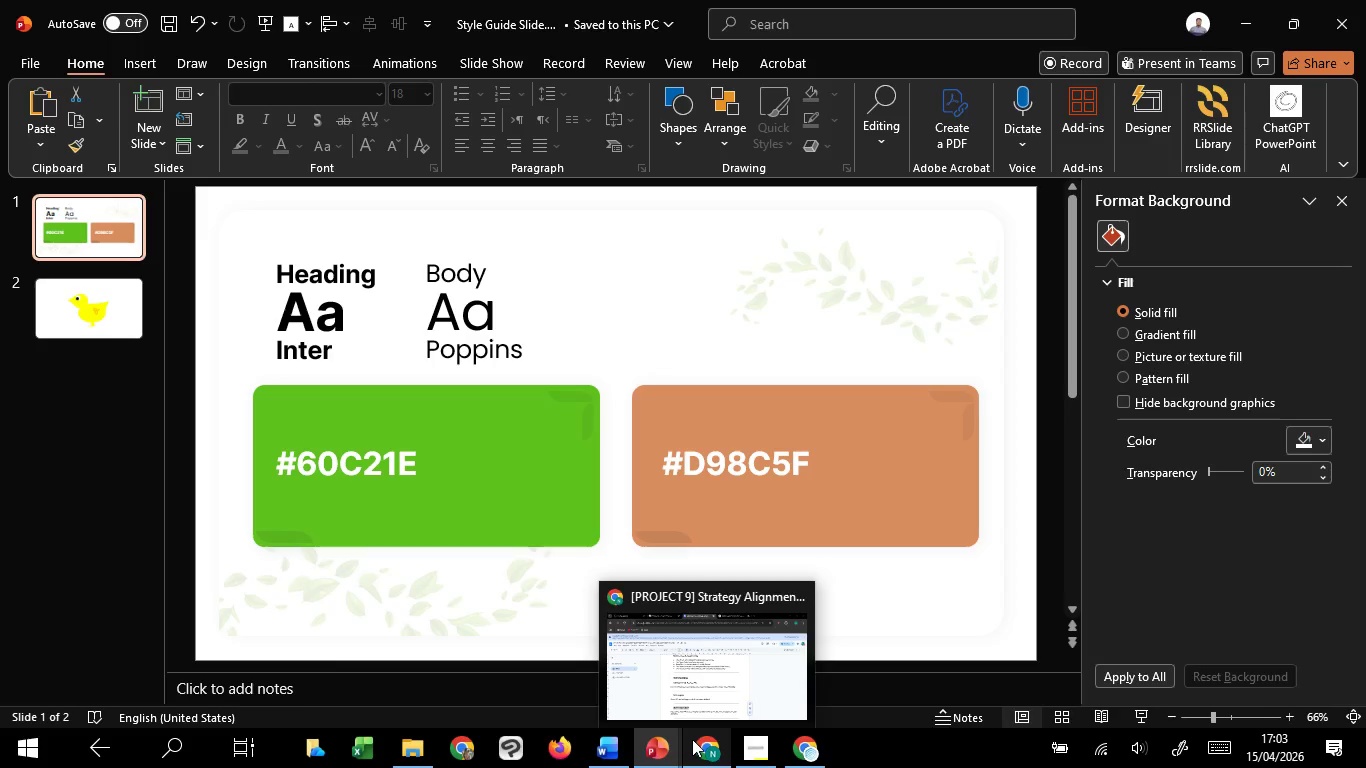 
wait(78.3)
 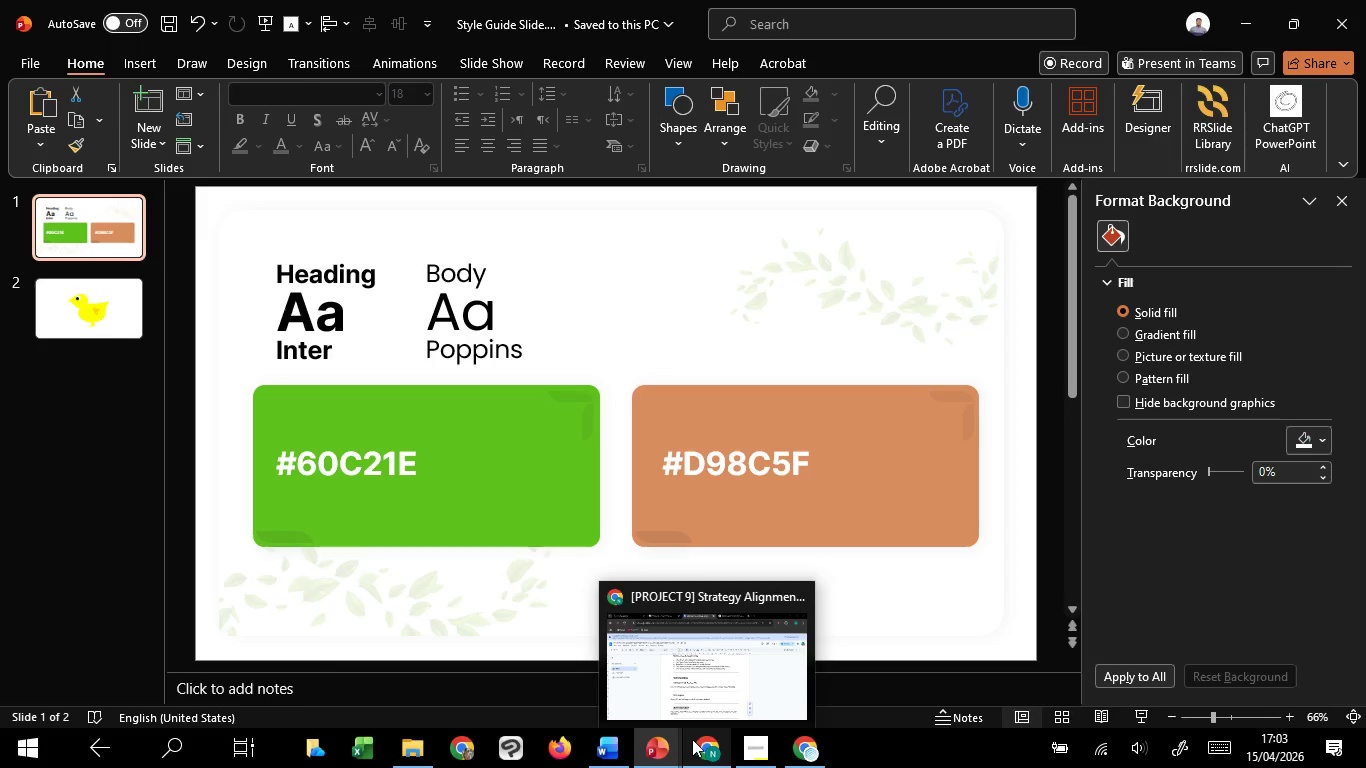 
left_click([132, 316])
 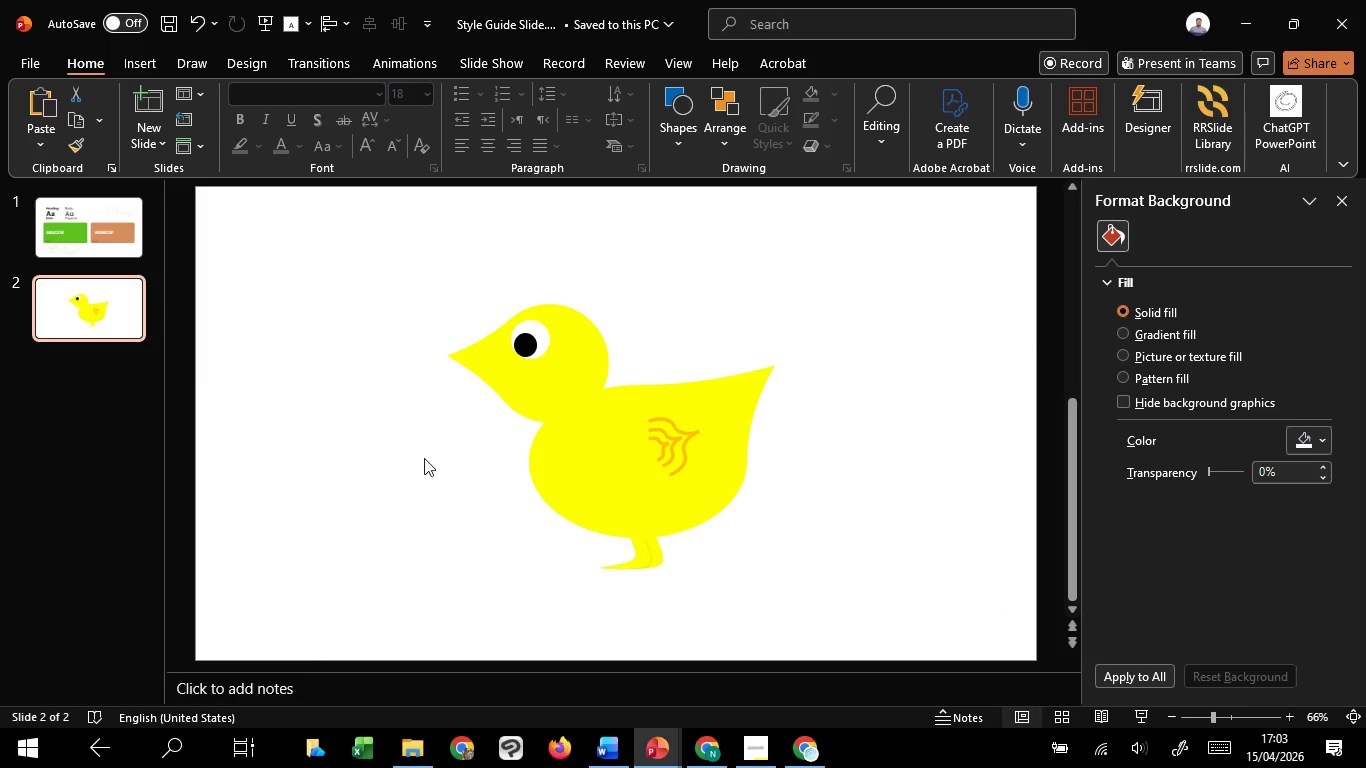 
left_click([525, 387])
 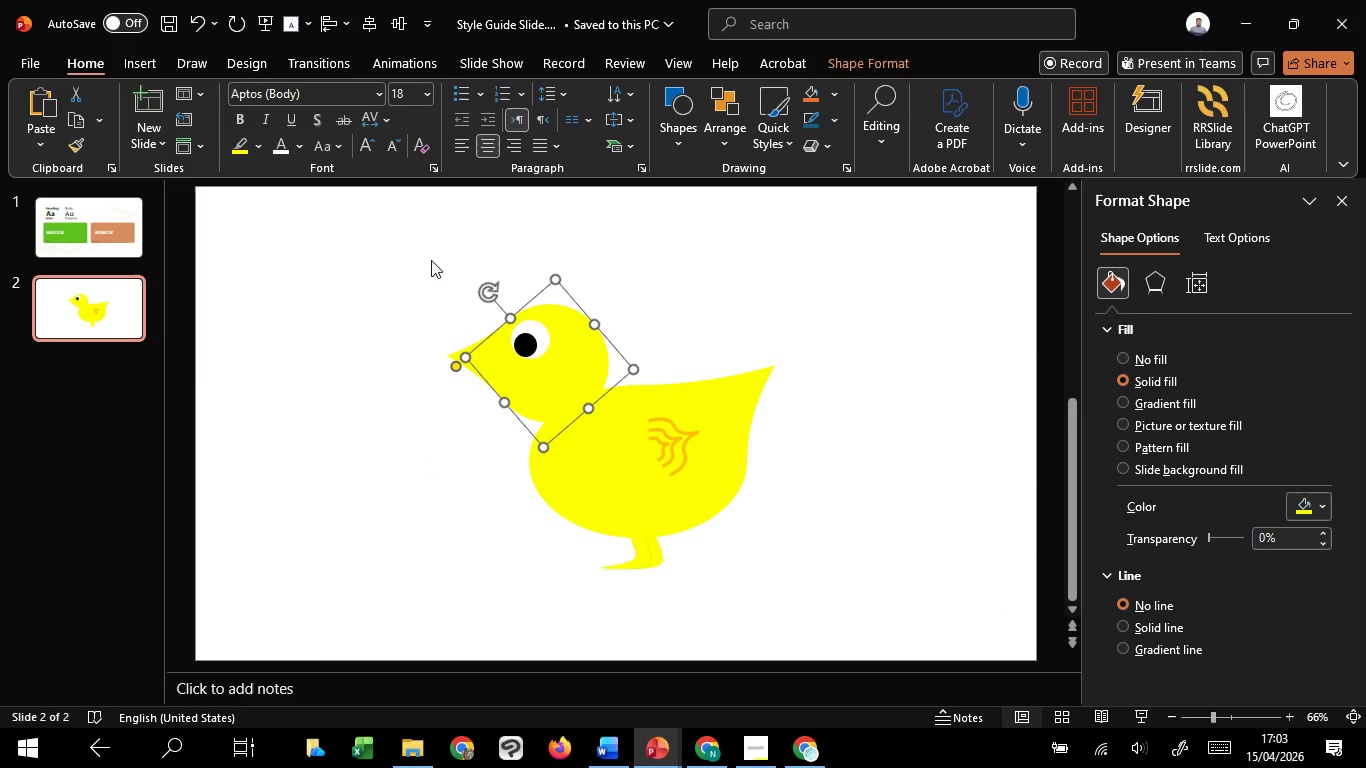 
left_click([415, 262])
 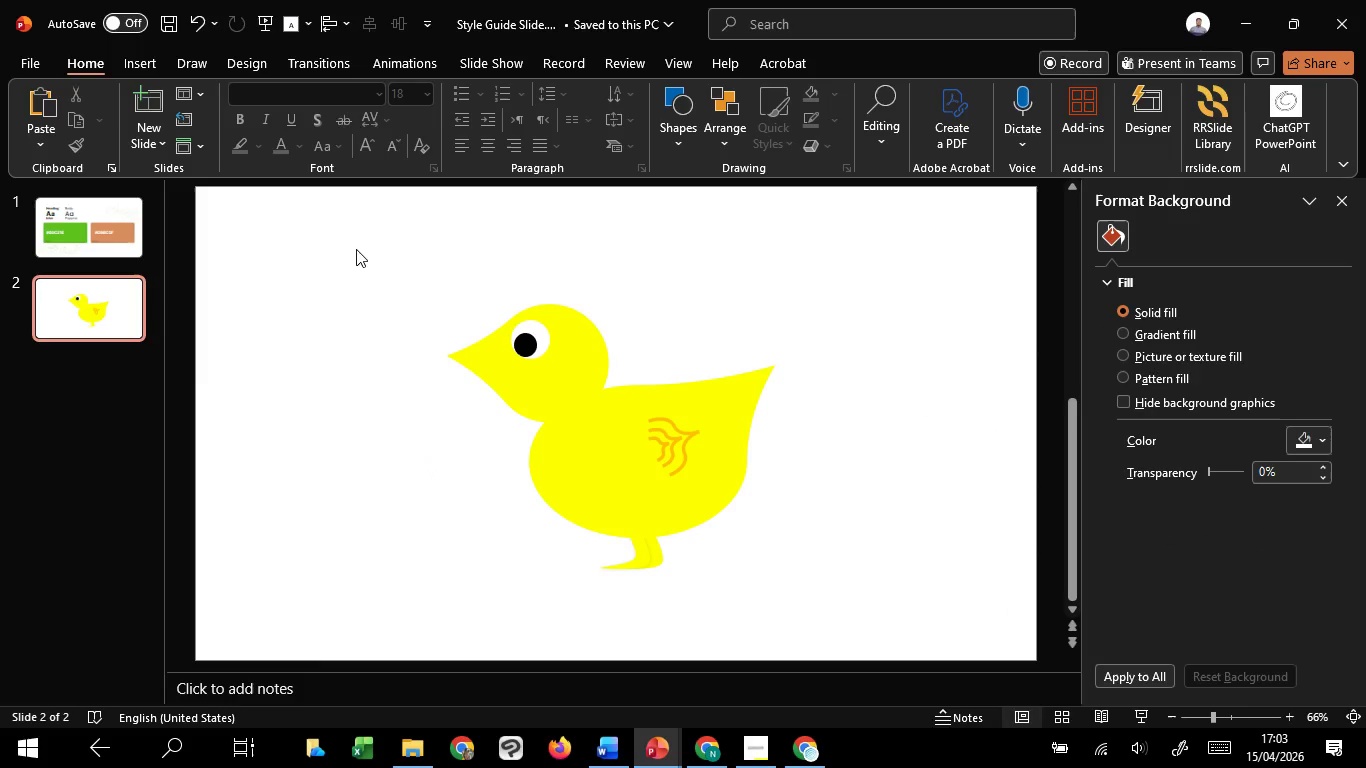 
left_click_drag(start_coordinate=[356, 249], to_coordinate=[961, 664])
 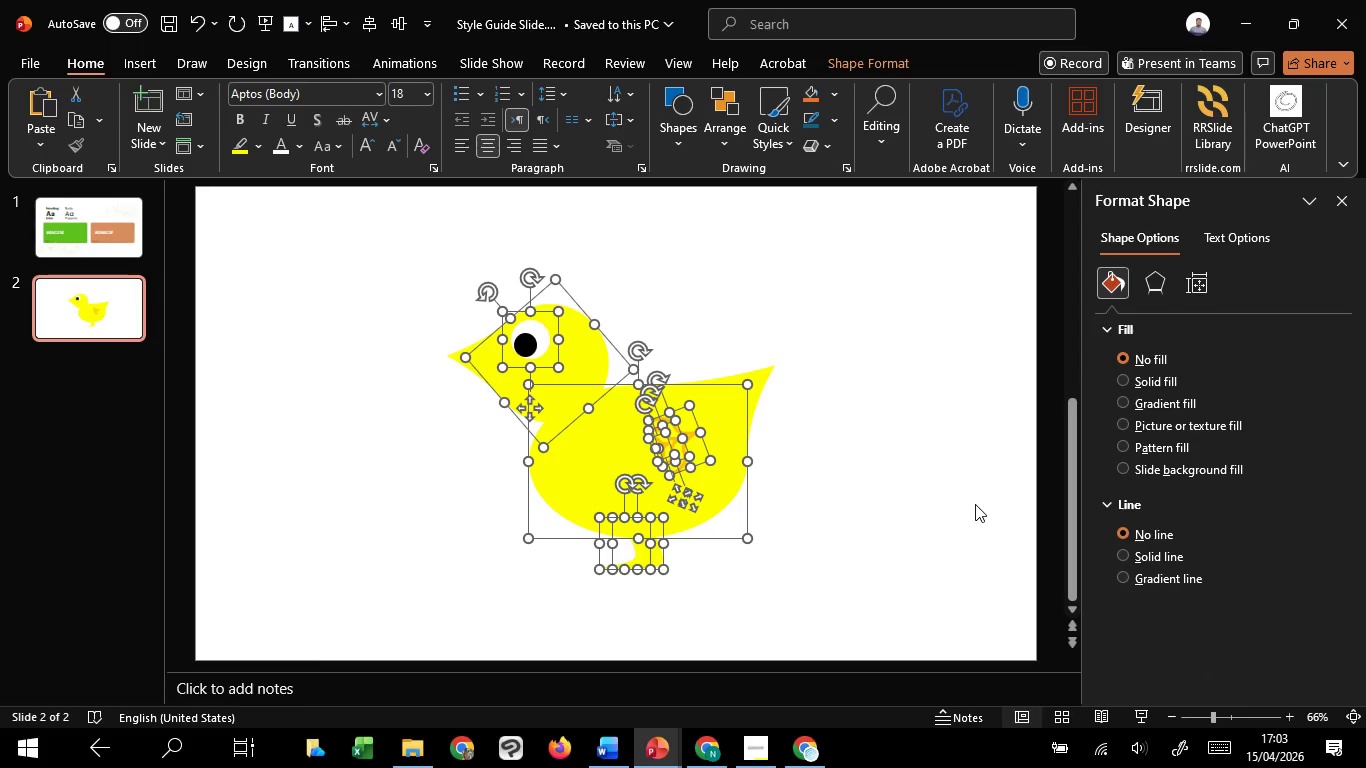 
left_click([975, 504])
 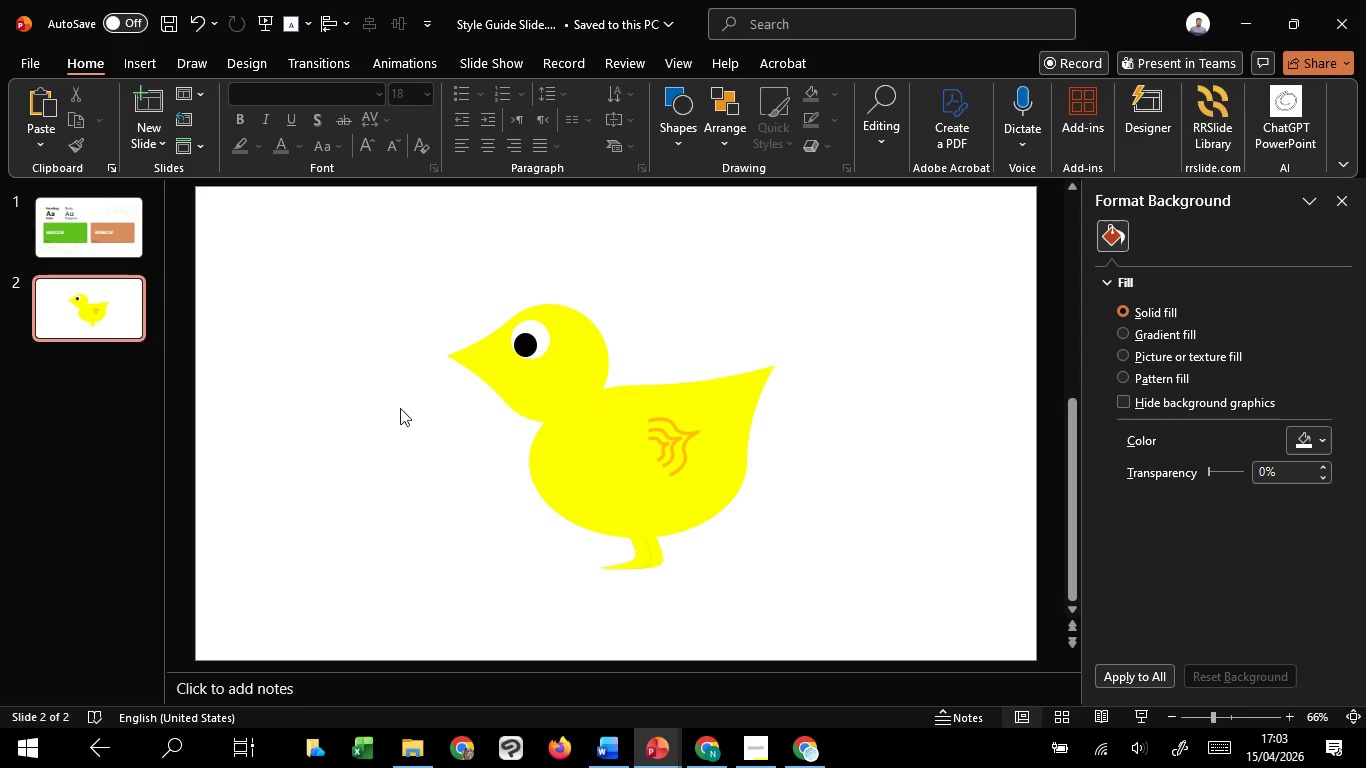 
left_click_drag(start_coordinate=[322, 291], to_coordinate=[902, 643])
 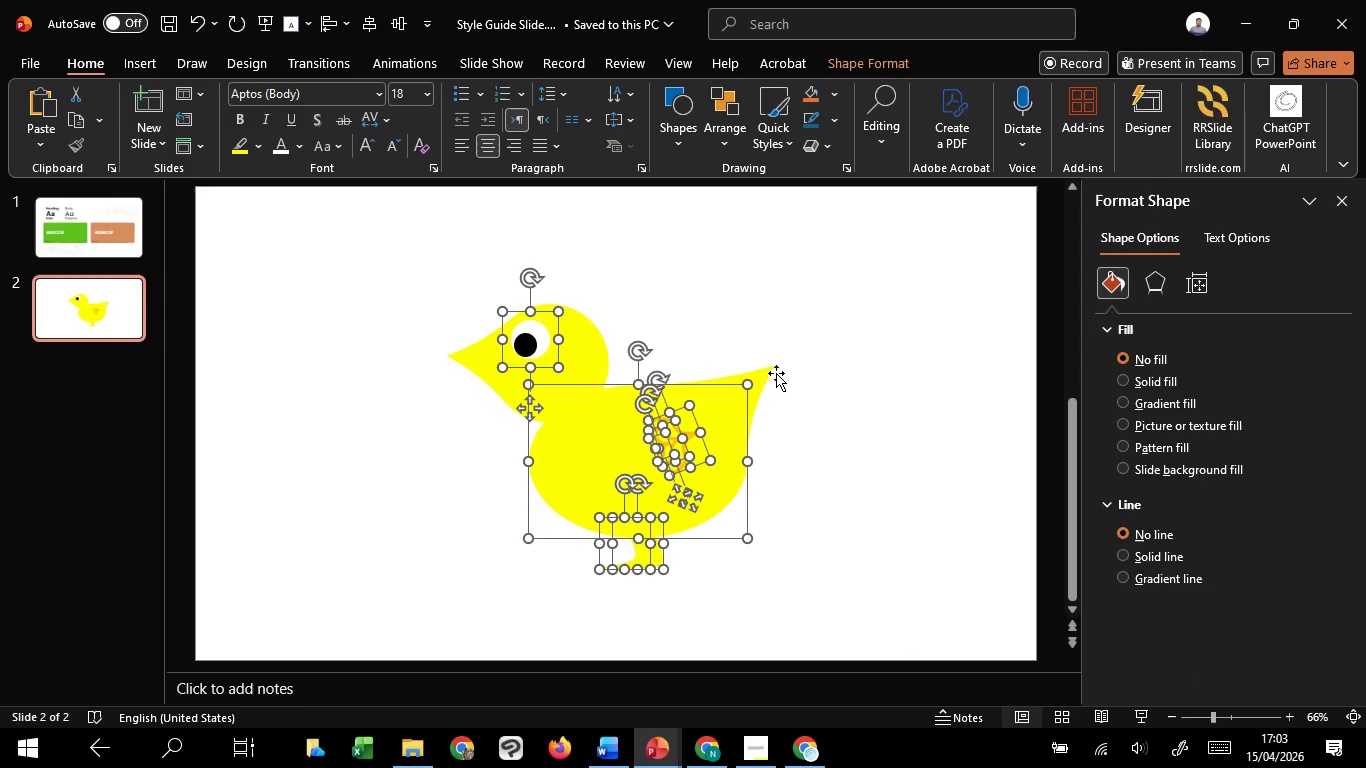 
hold_key(key=ControlLeft, duration=0.72)
scroll: coordinate [297, 292], scroll_direction: down, amount: 2.0
 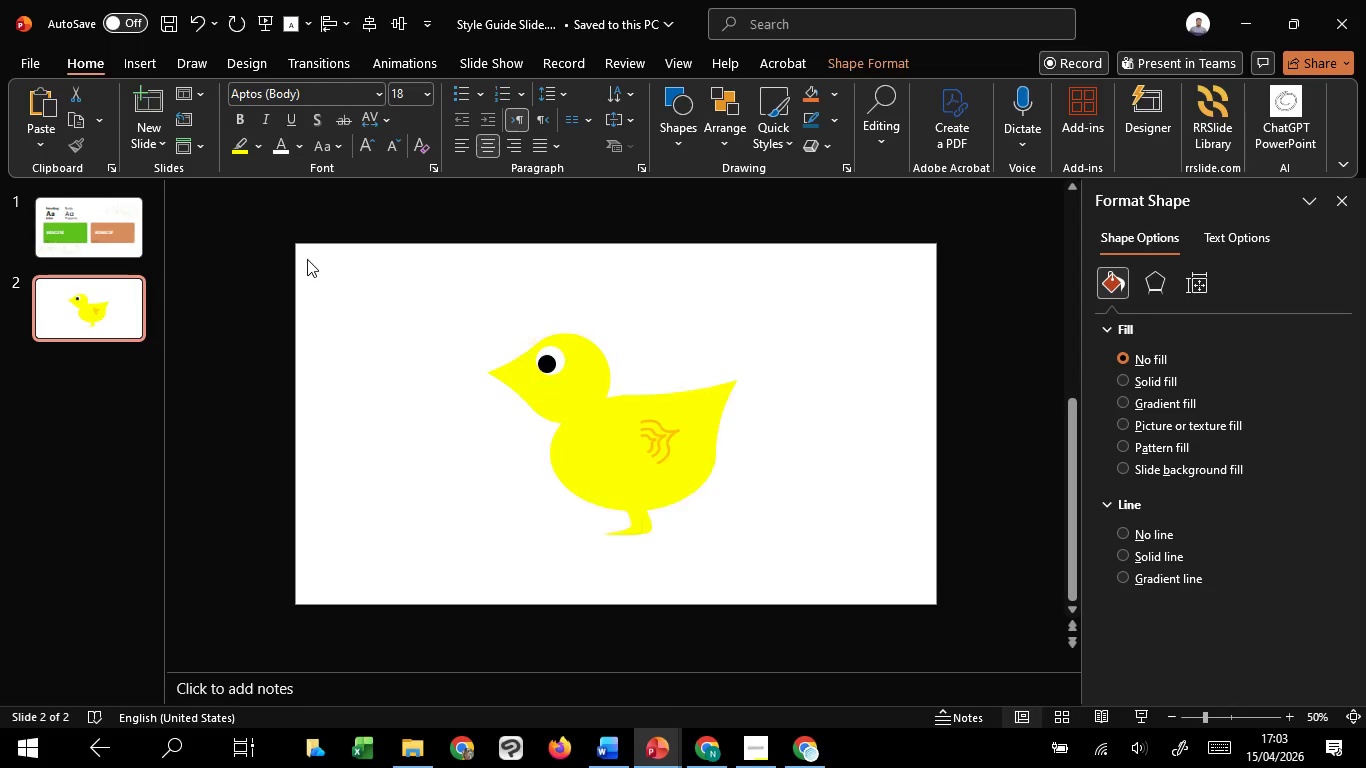 
left_click_drag(start_coordinate=[307, 259], to_coordinate=[958, 594])
 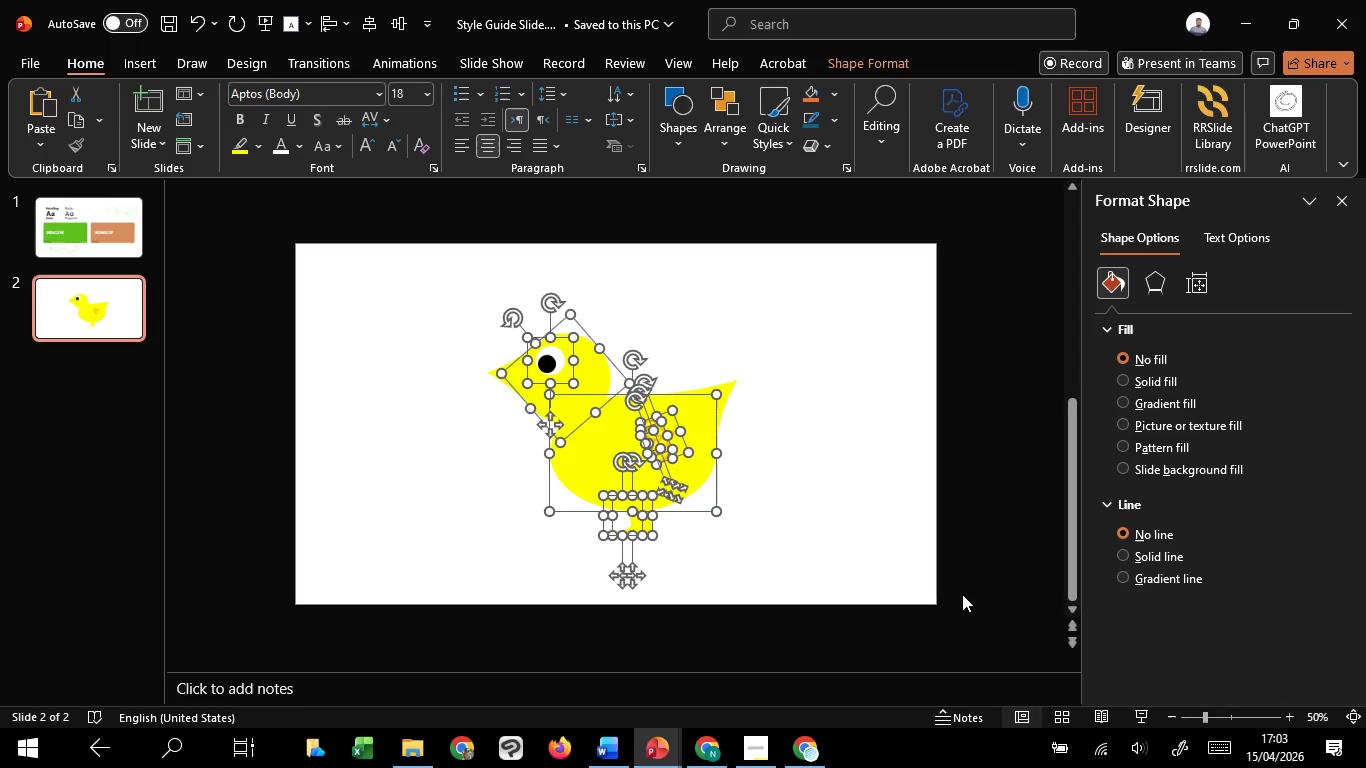 
hold_key(key=ControlLeft, duration=0.8)
 